 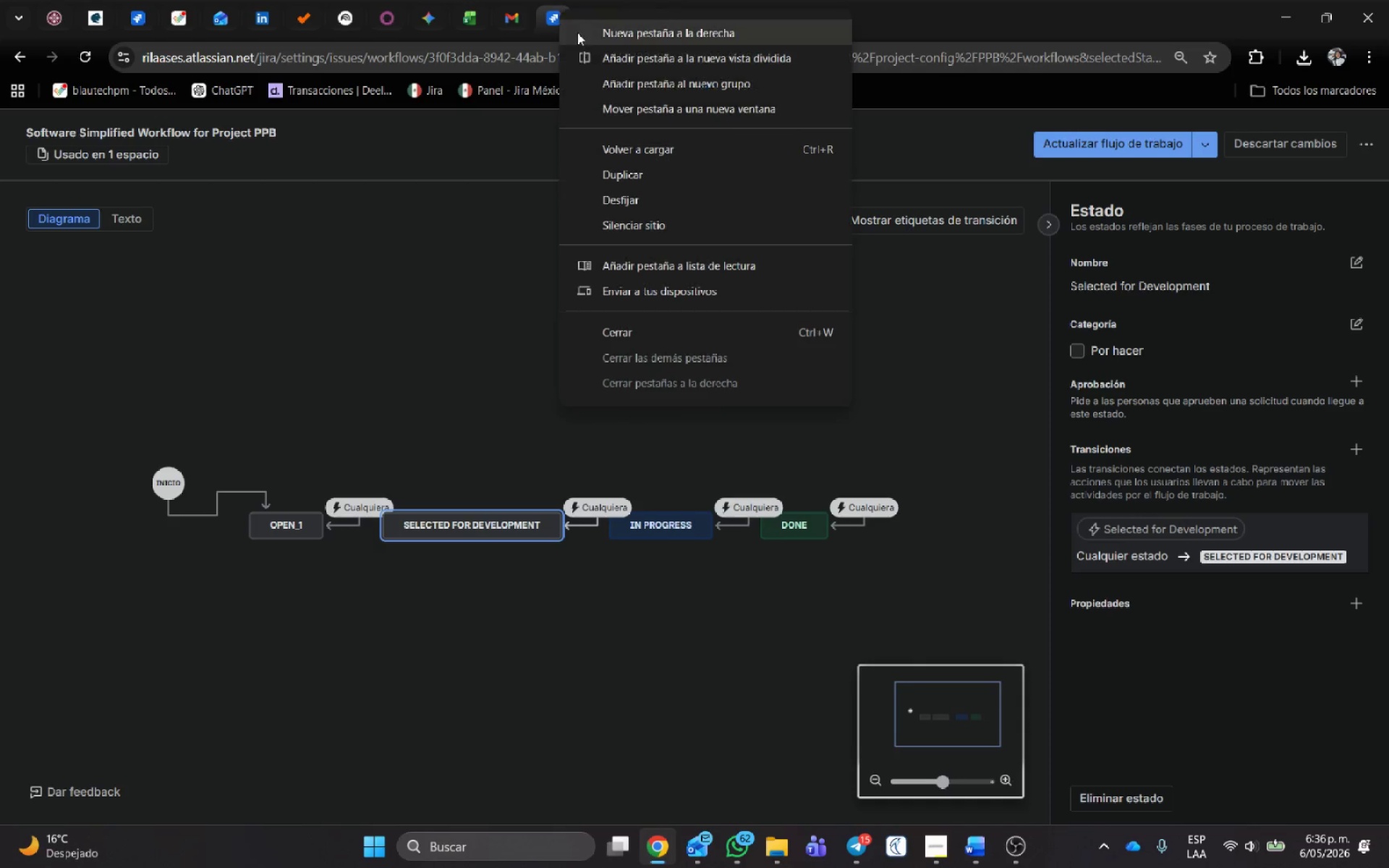 
left_click([626, 182])
 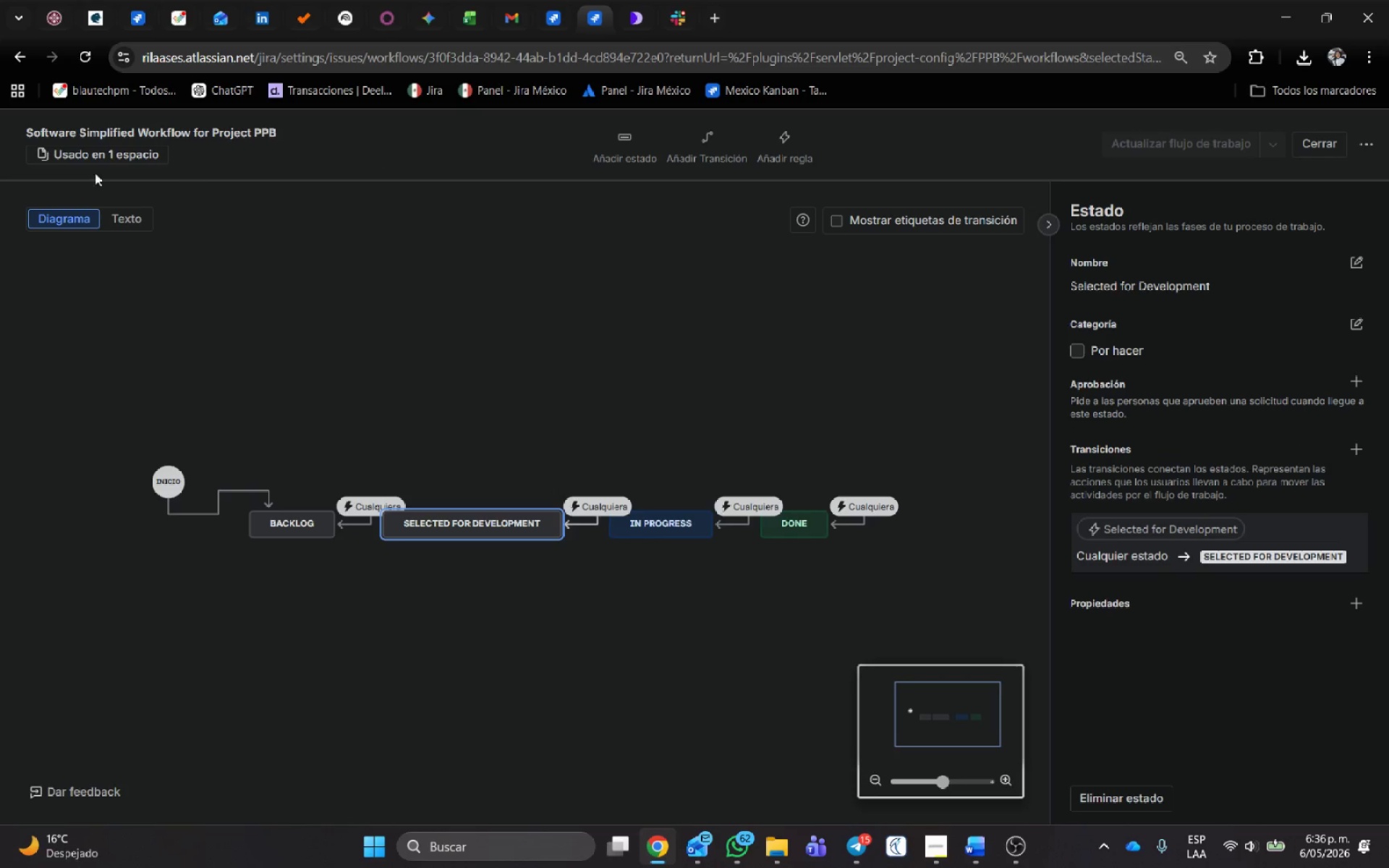 
left_click([1330, 134])
 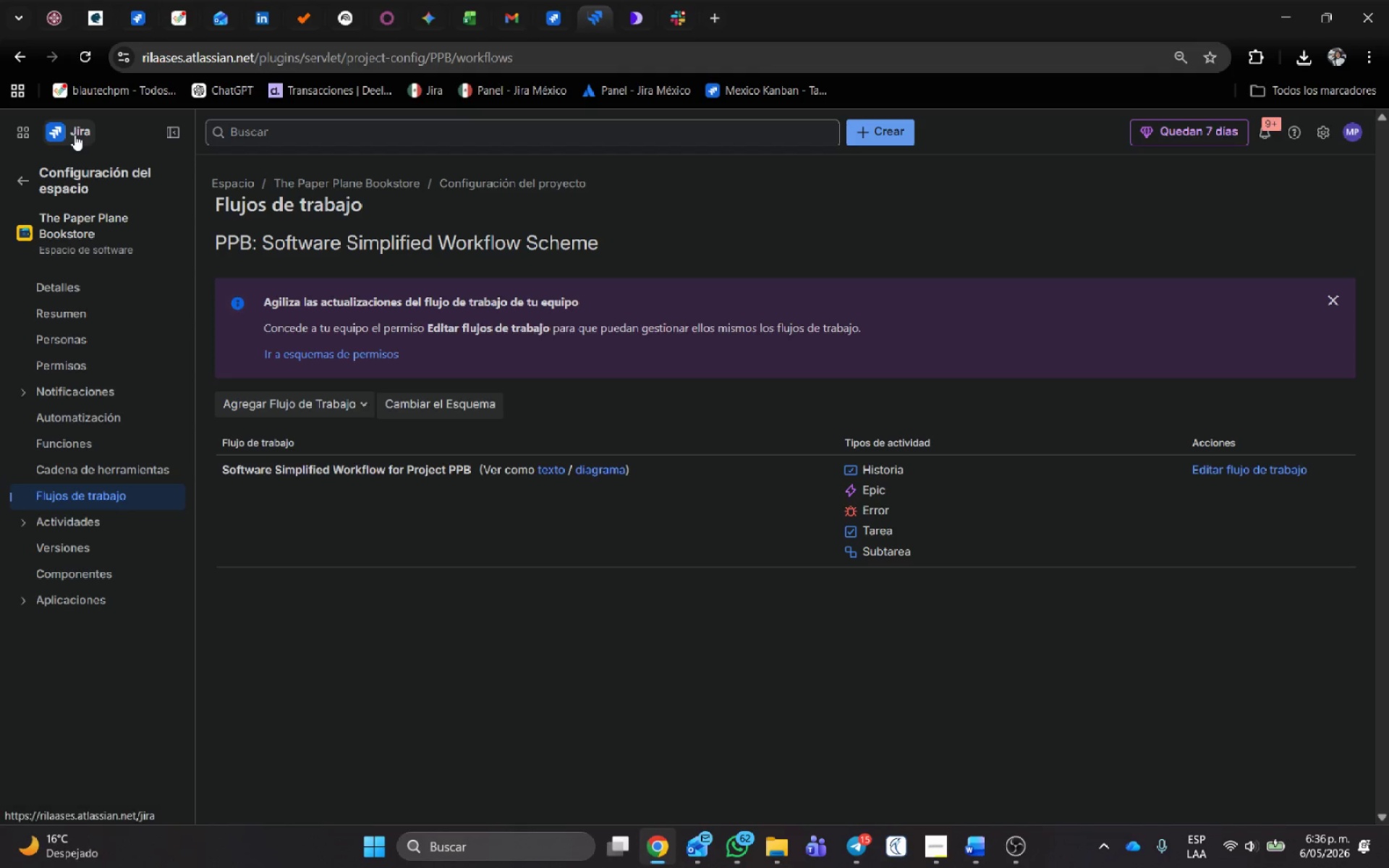 
left_click([20, 184])
 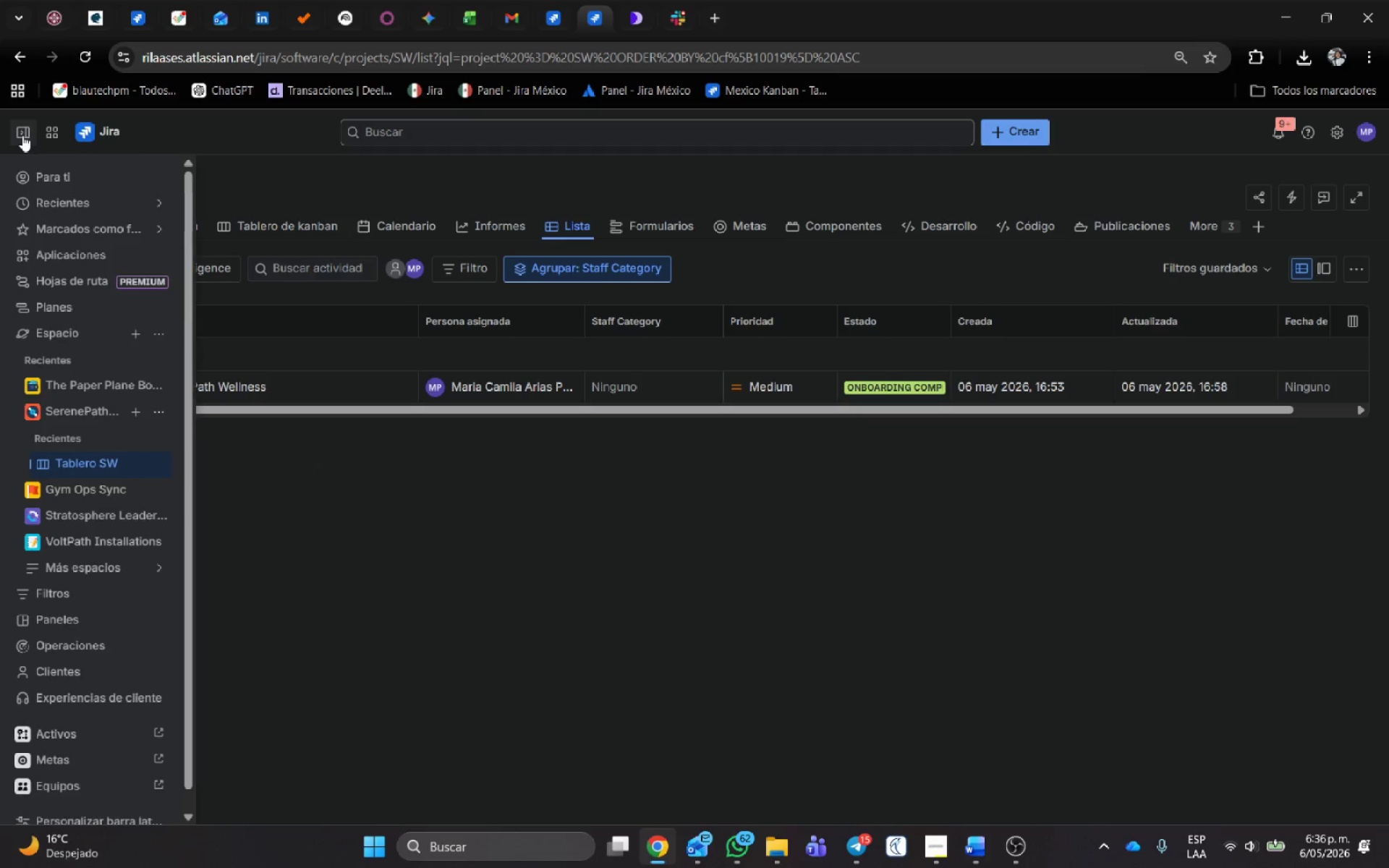 
wait(5.64)
 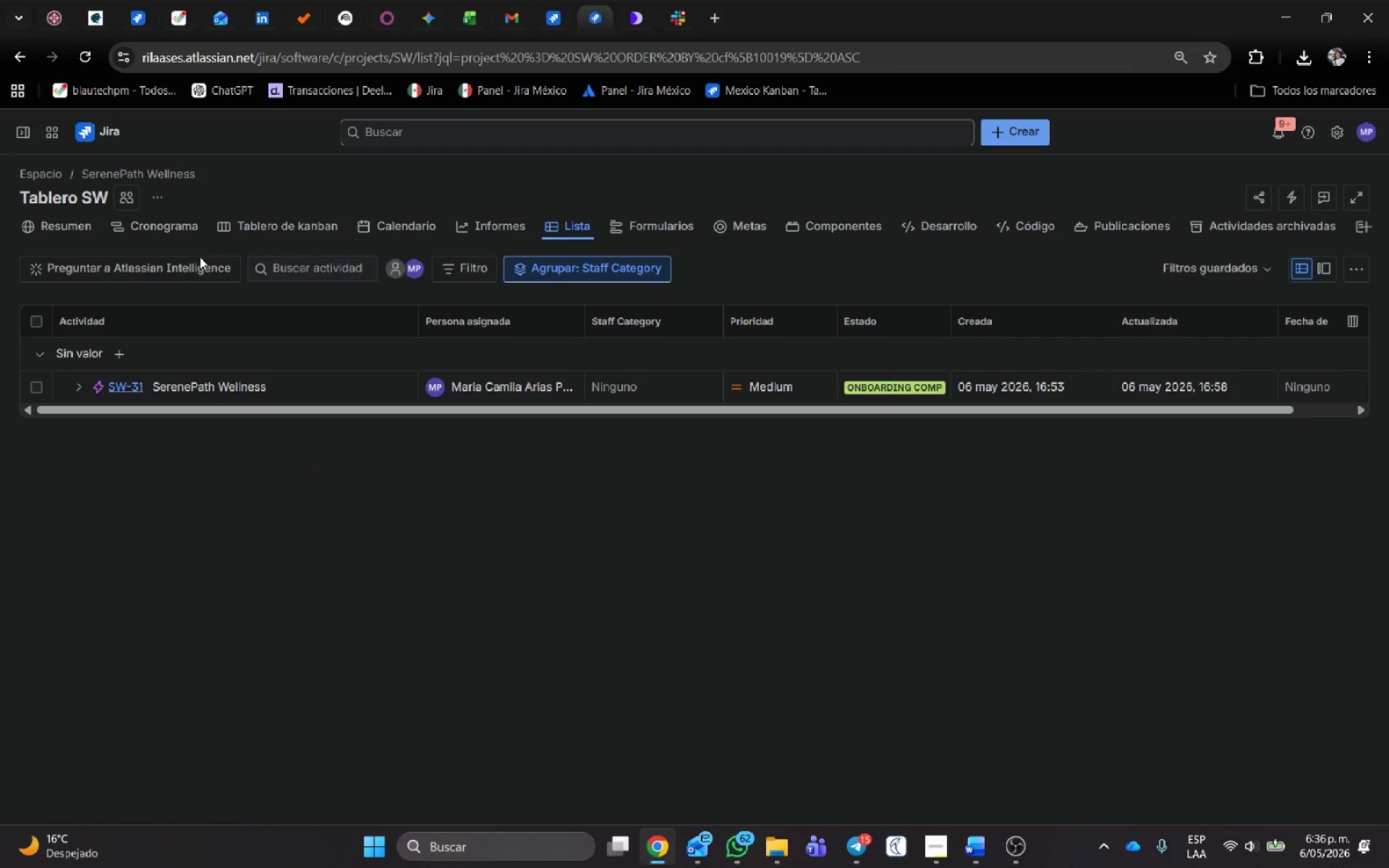 
left_click([163, 337])
 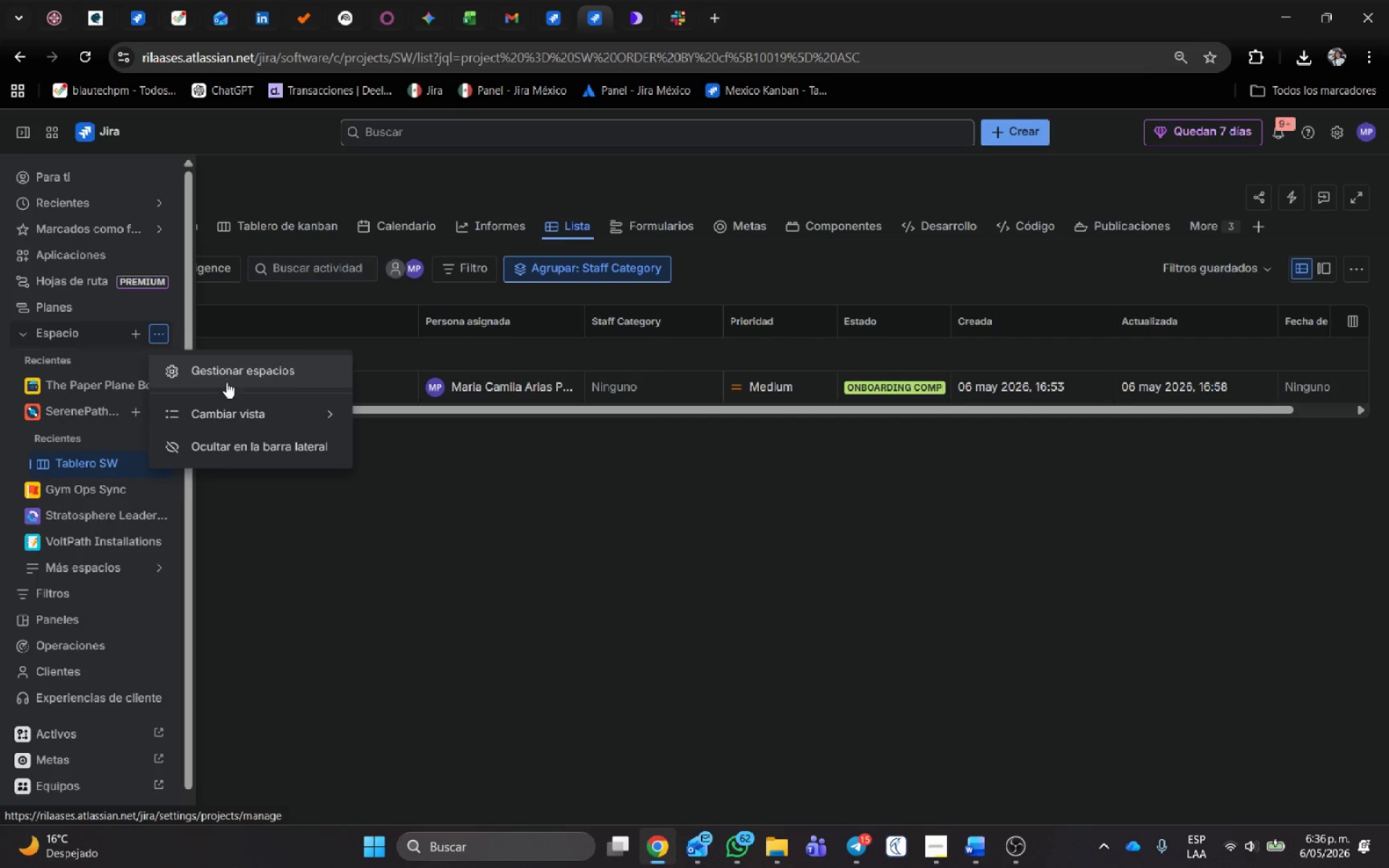 
left_click([226, 381])
 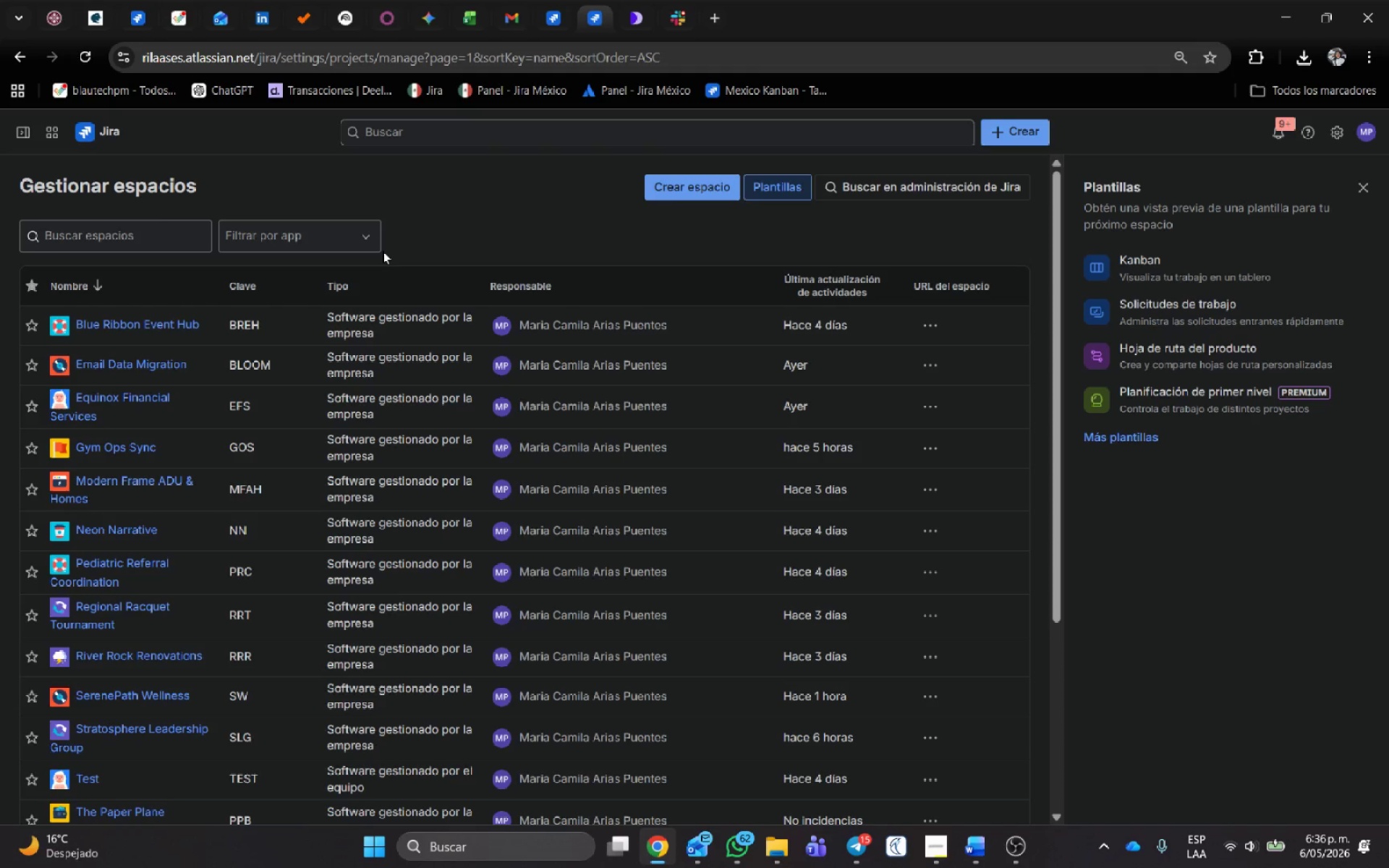 
wait(5.09)
 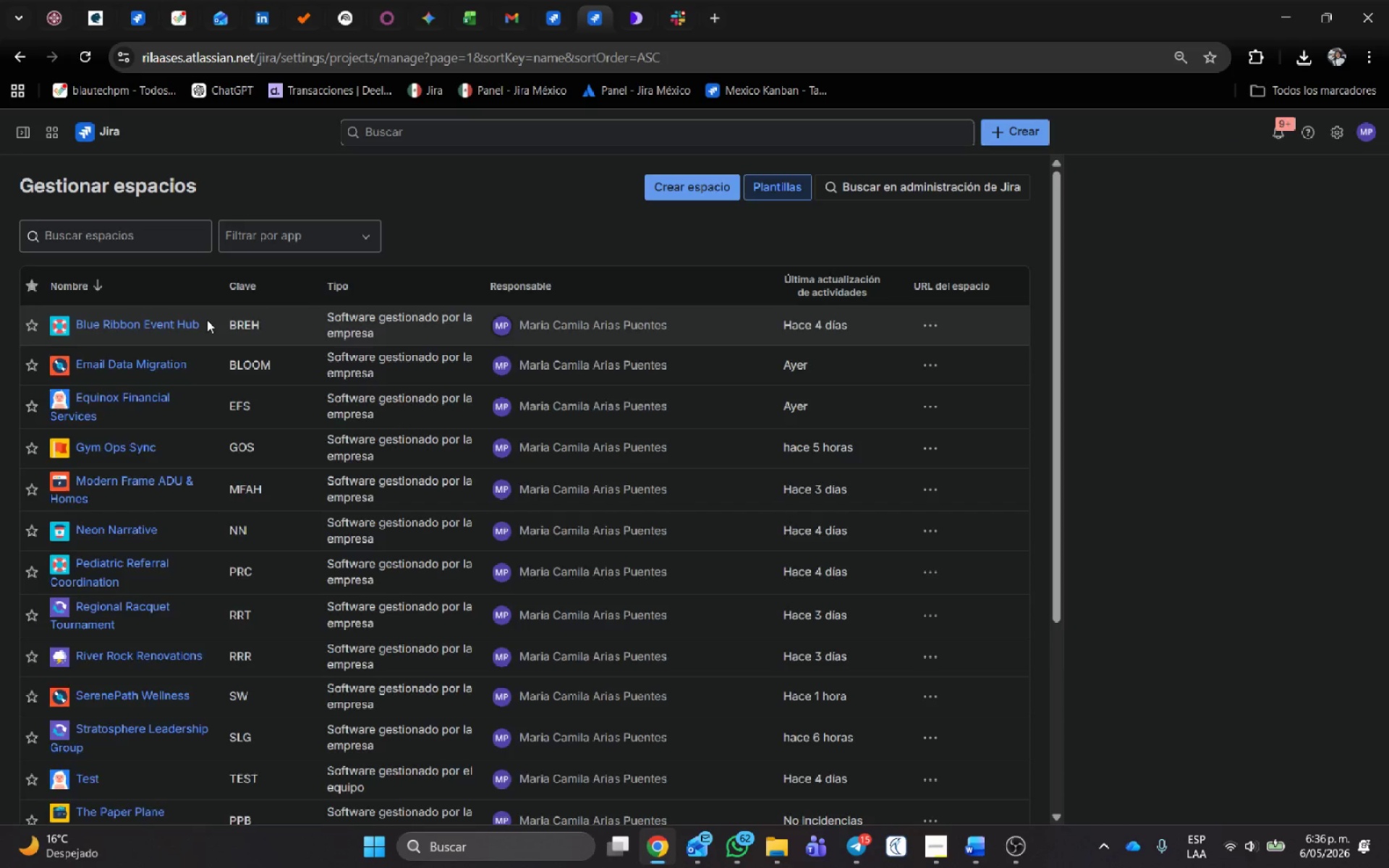 
left_click([365, 231])
 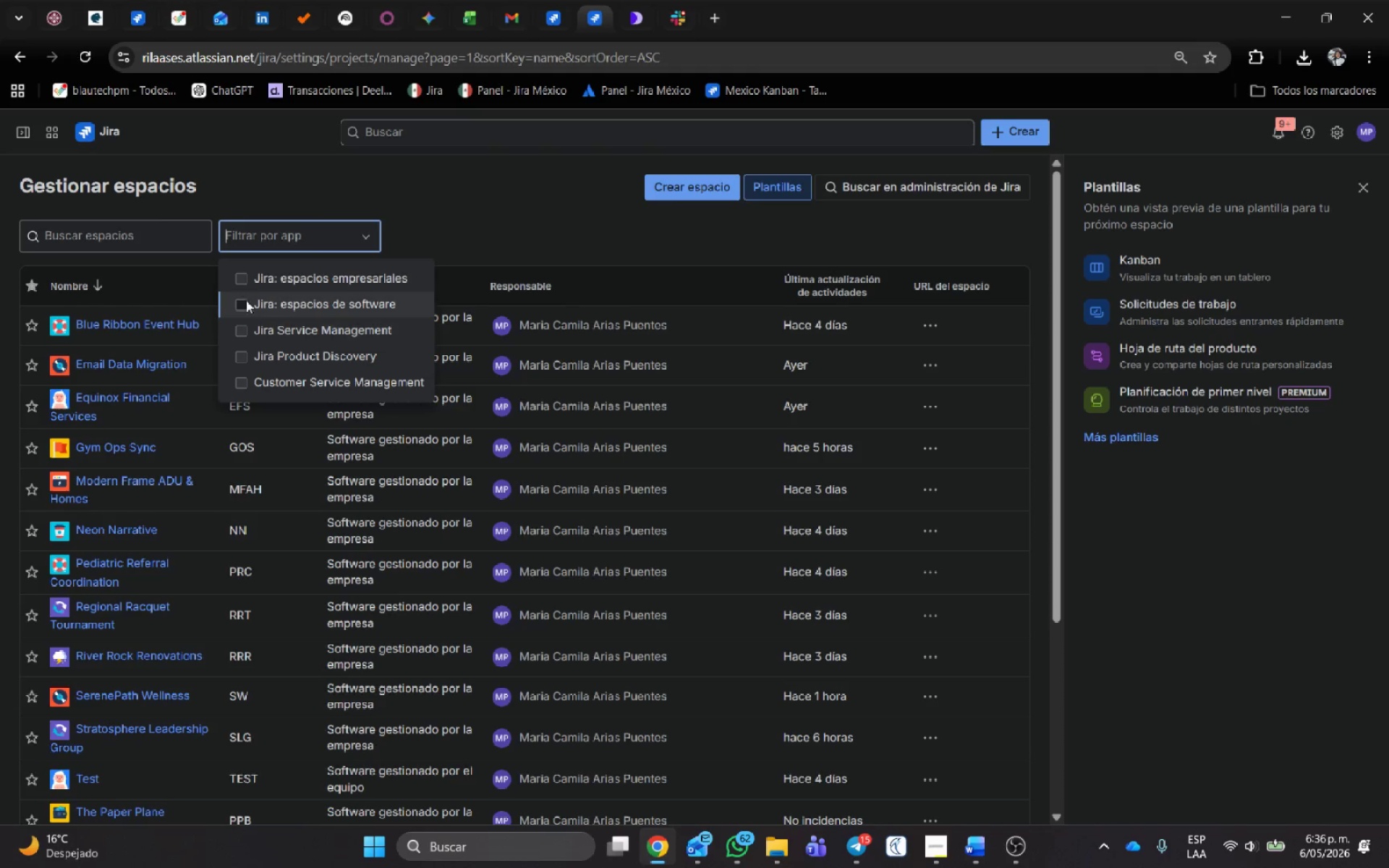 
left_click([239, 278])
 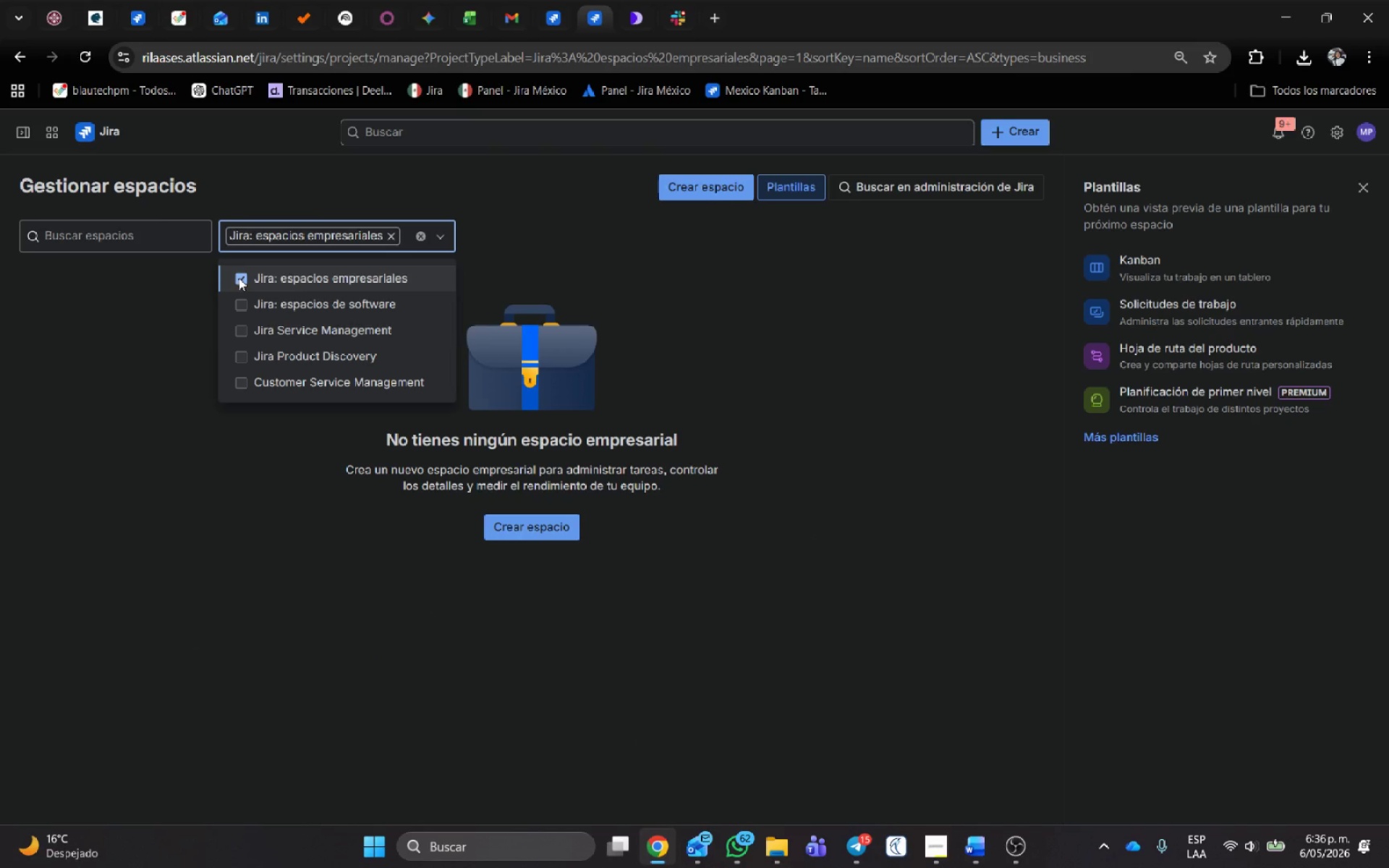 
left_click([239, 278])
 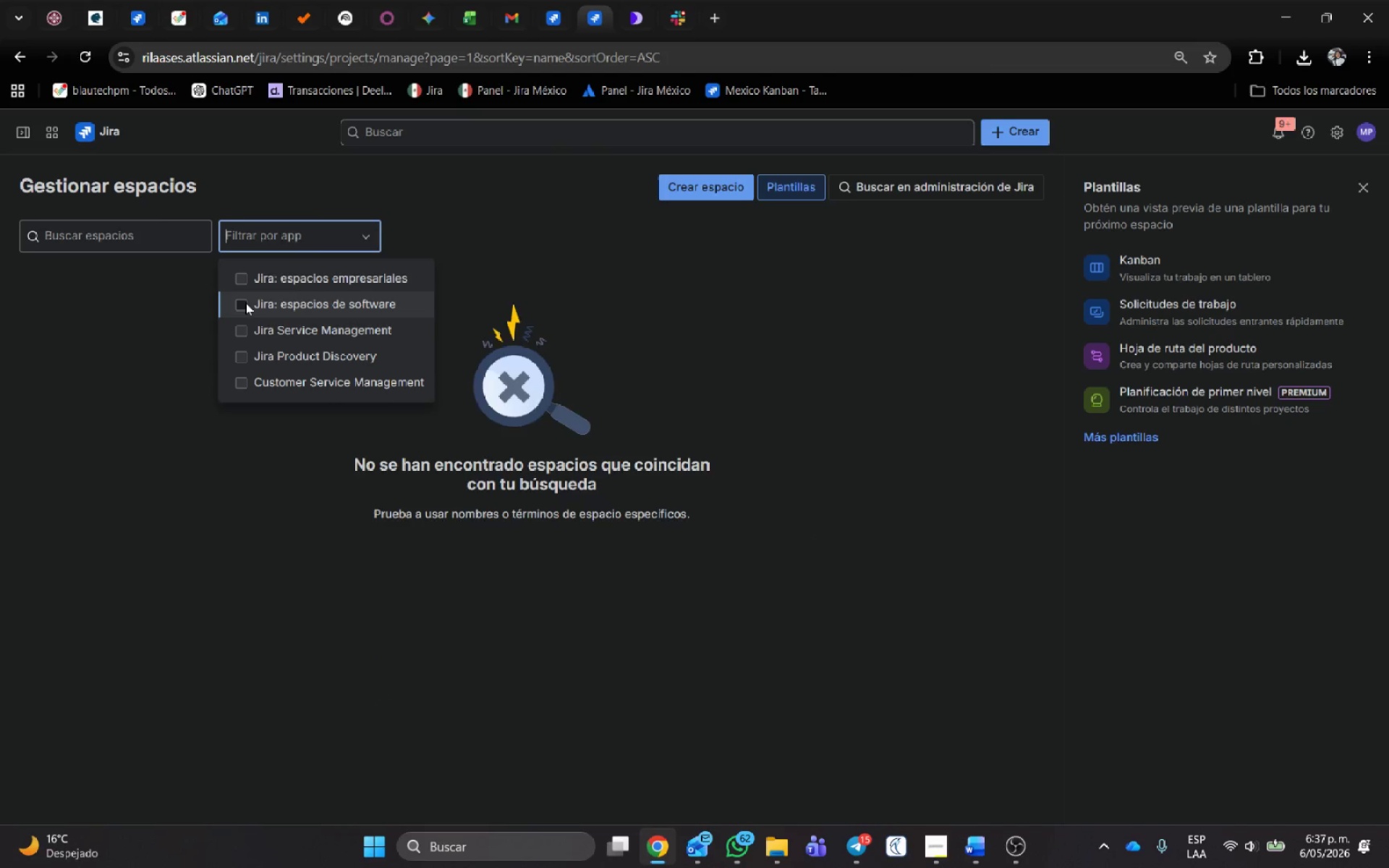 
left_click([245, 302])
 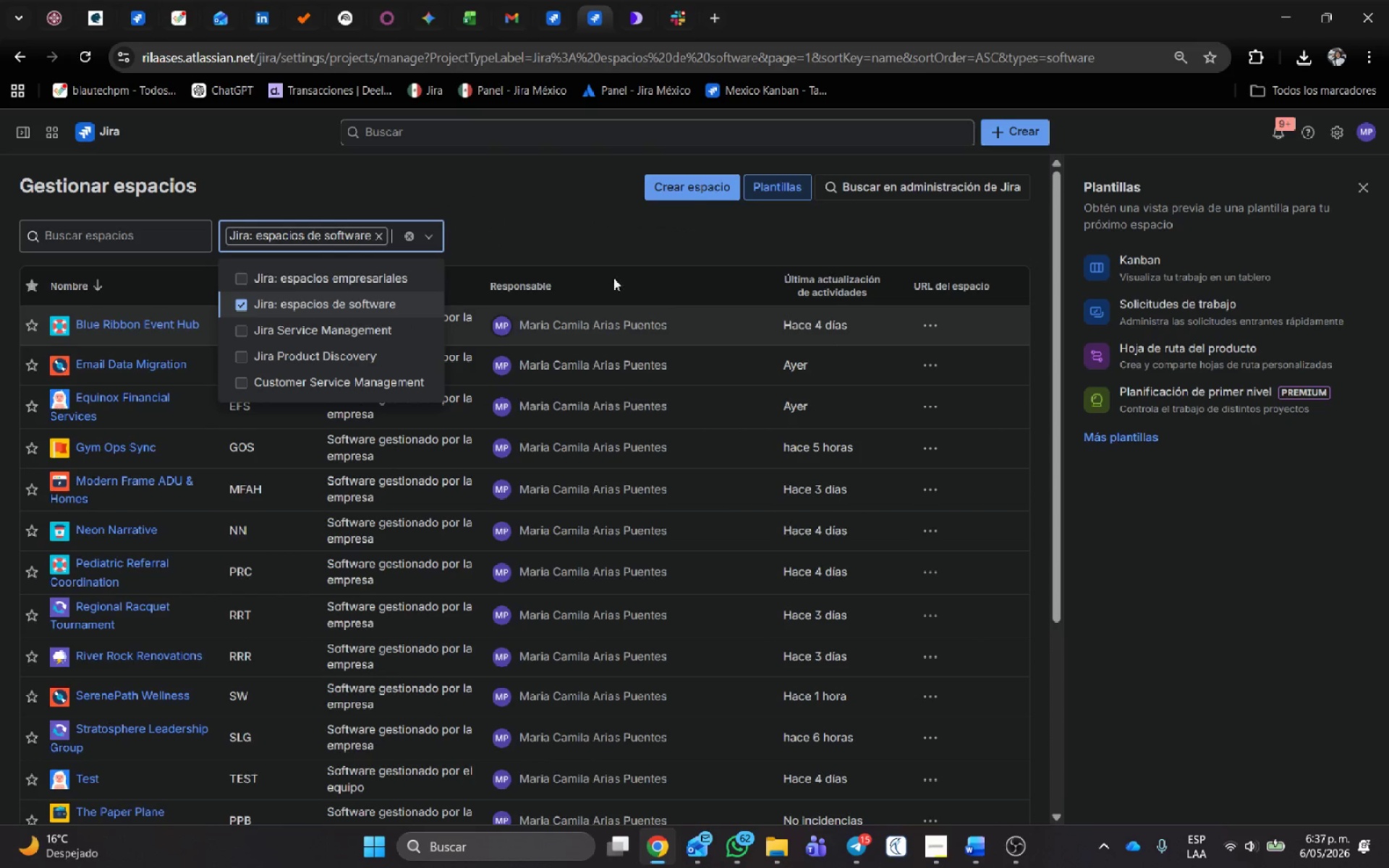 
left_click([411, 231])
 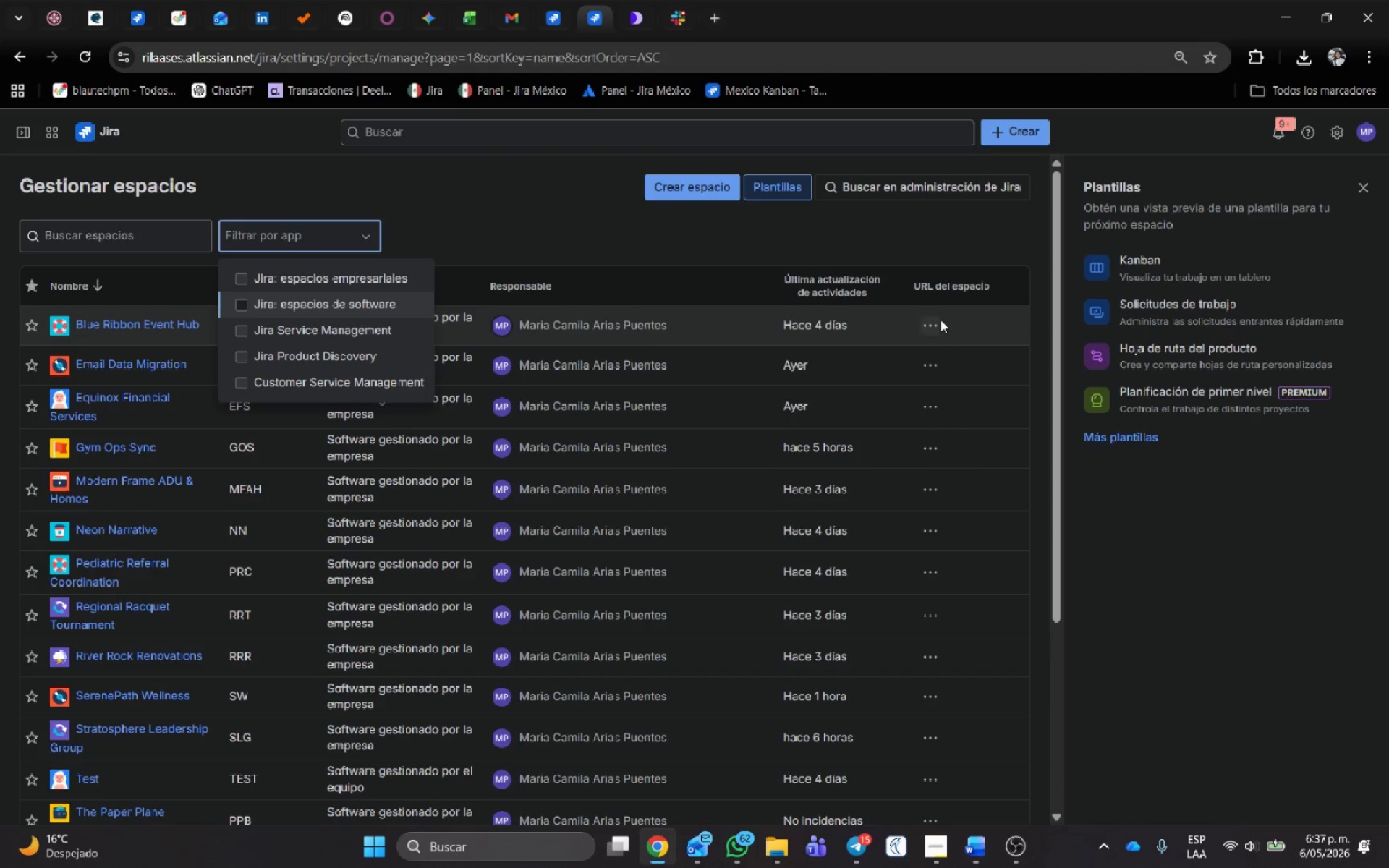 
double_click([935, 326])
 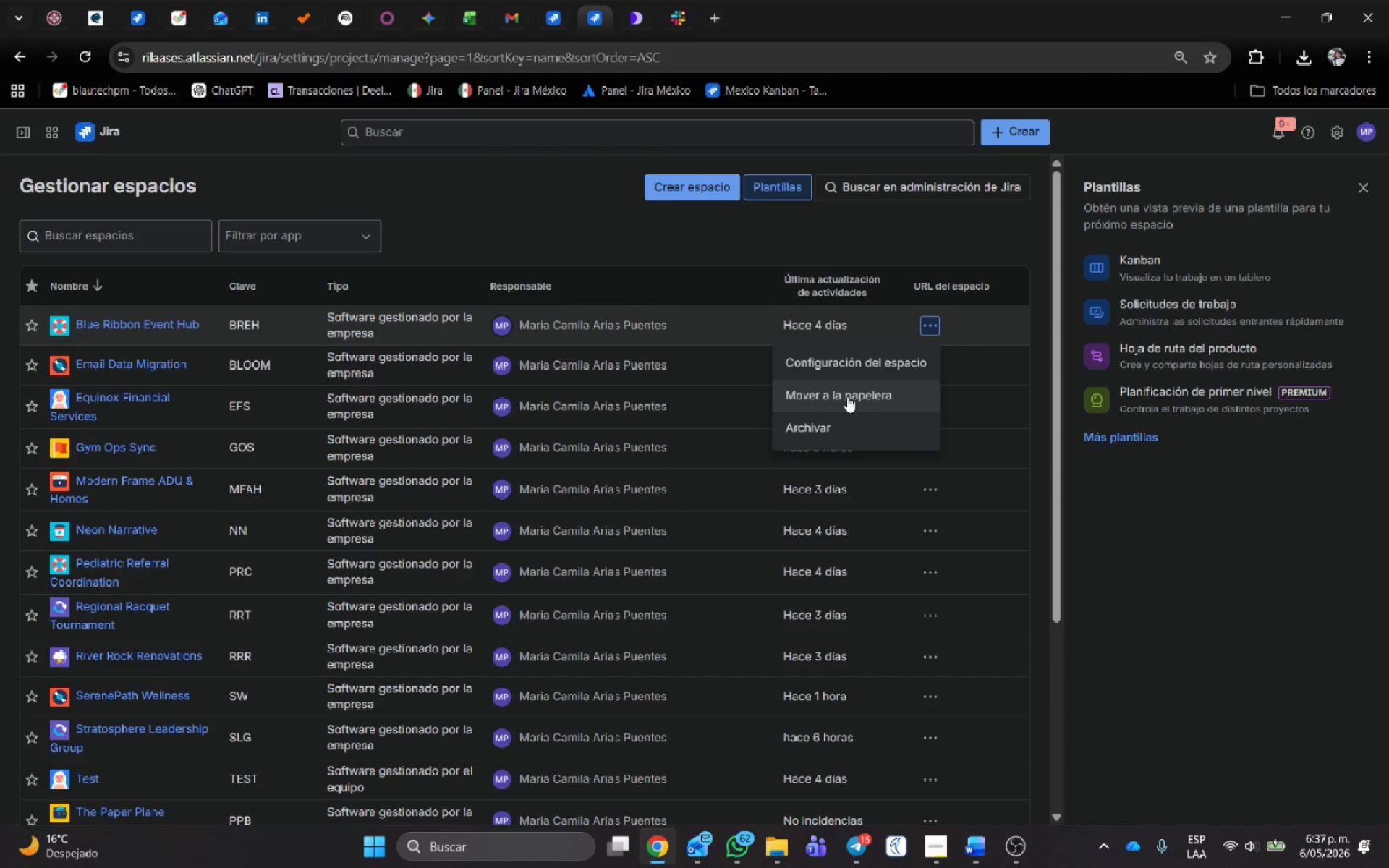 
left_click([847, 396])
 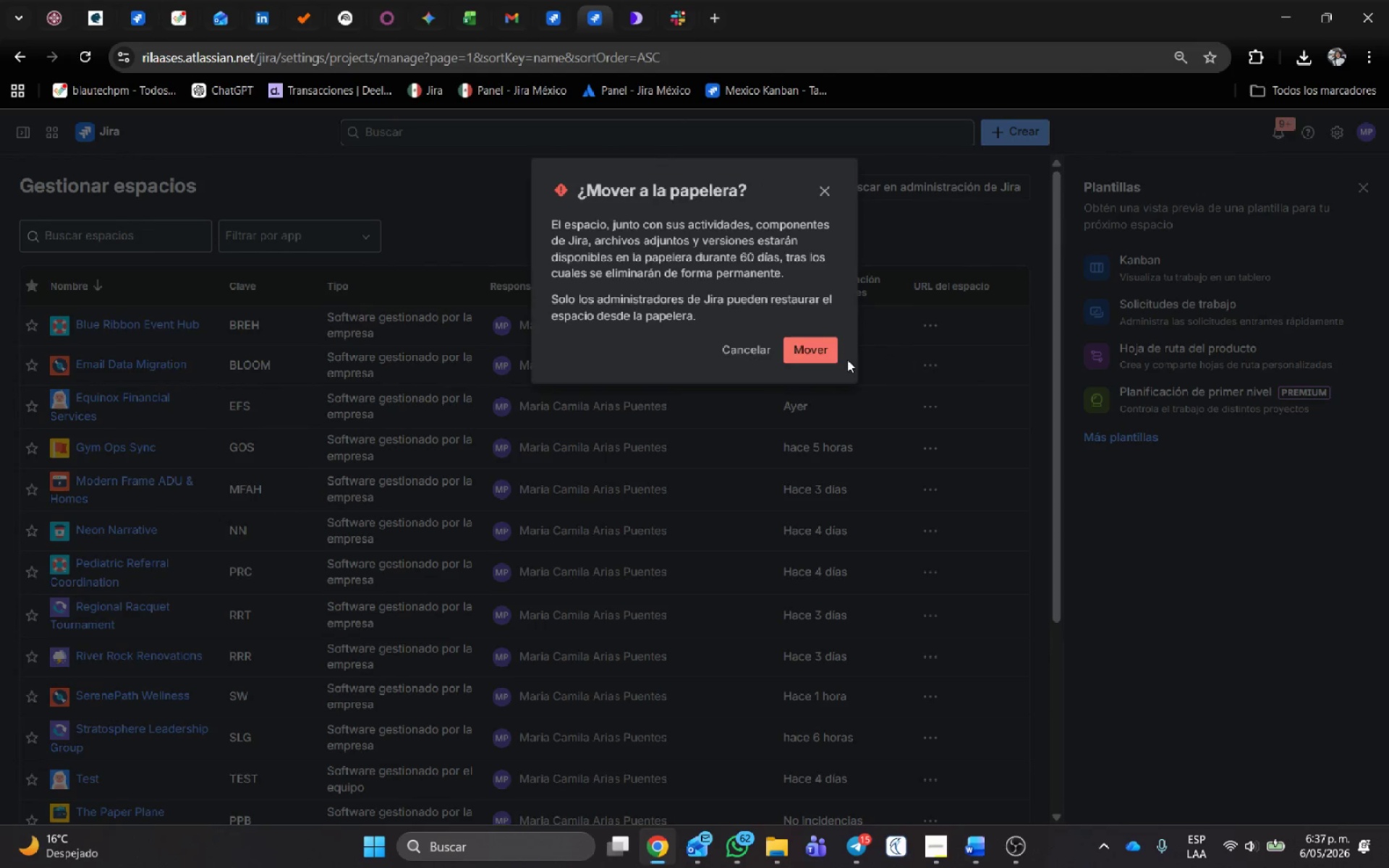 
left_click([824, 349])
 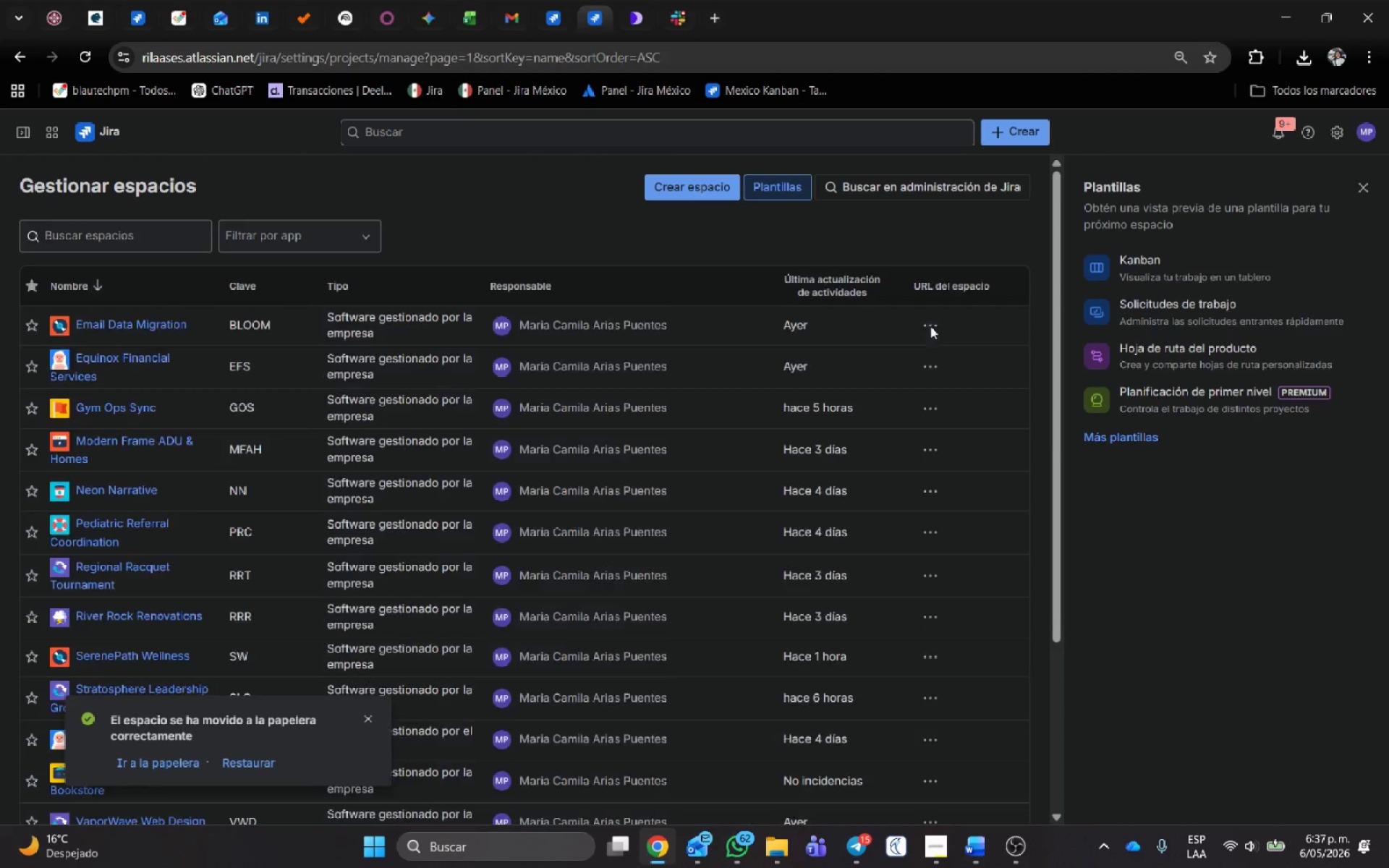 
left_click([930, 326])
 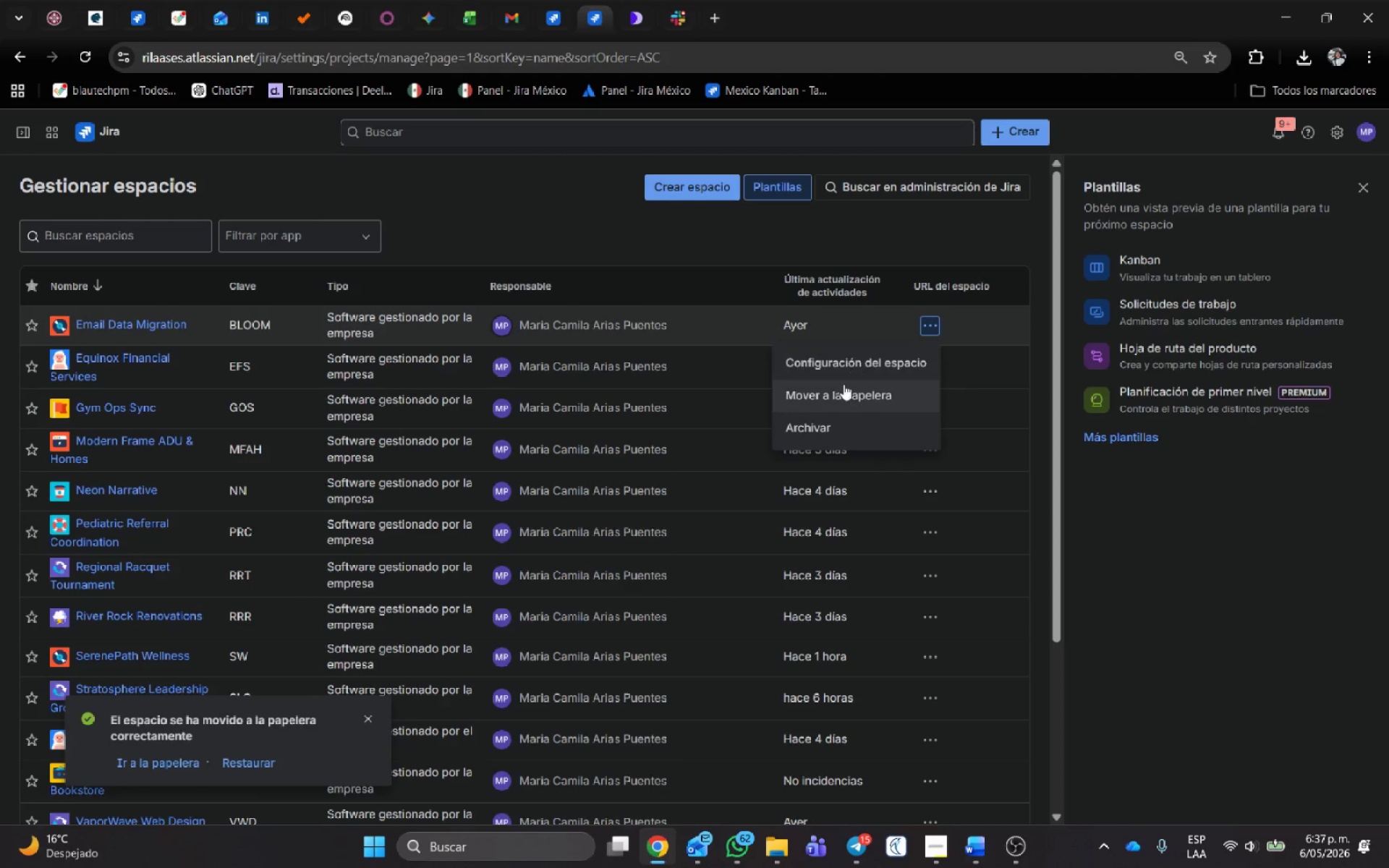 
left_click([842, 391])
 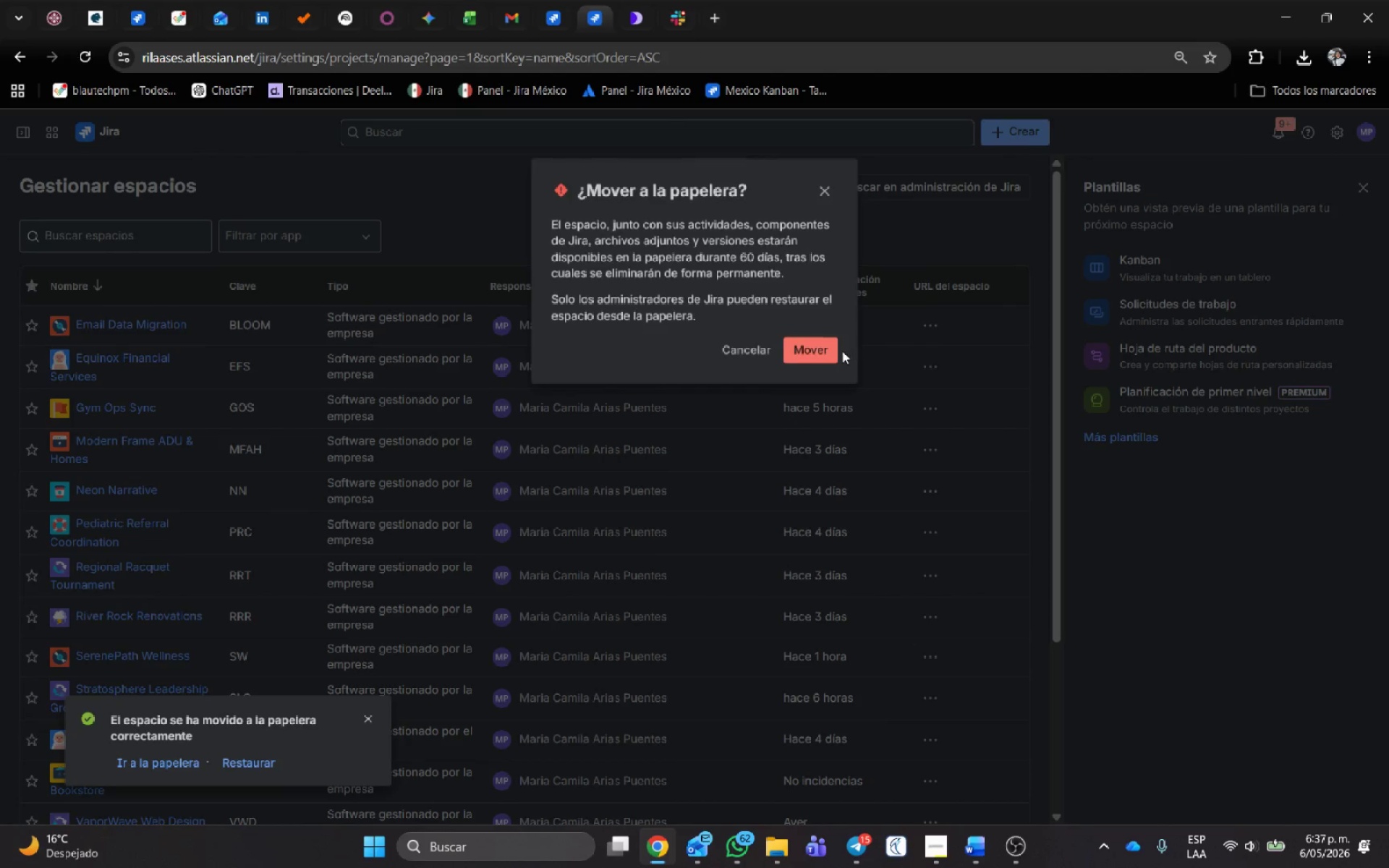 
left_click([833, 349])
 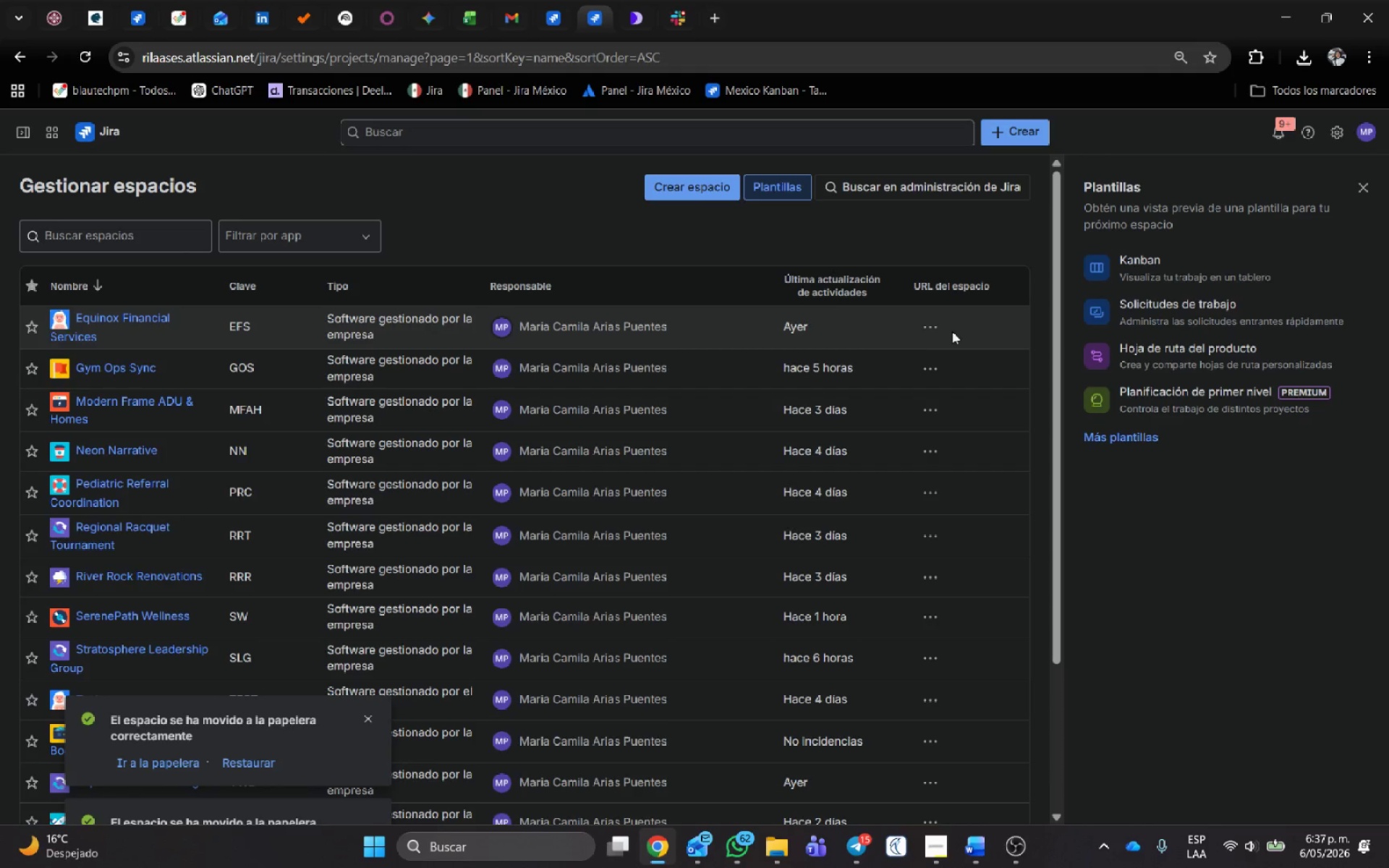 
left_click([935, 326])
 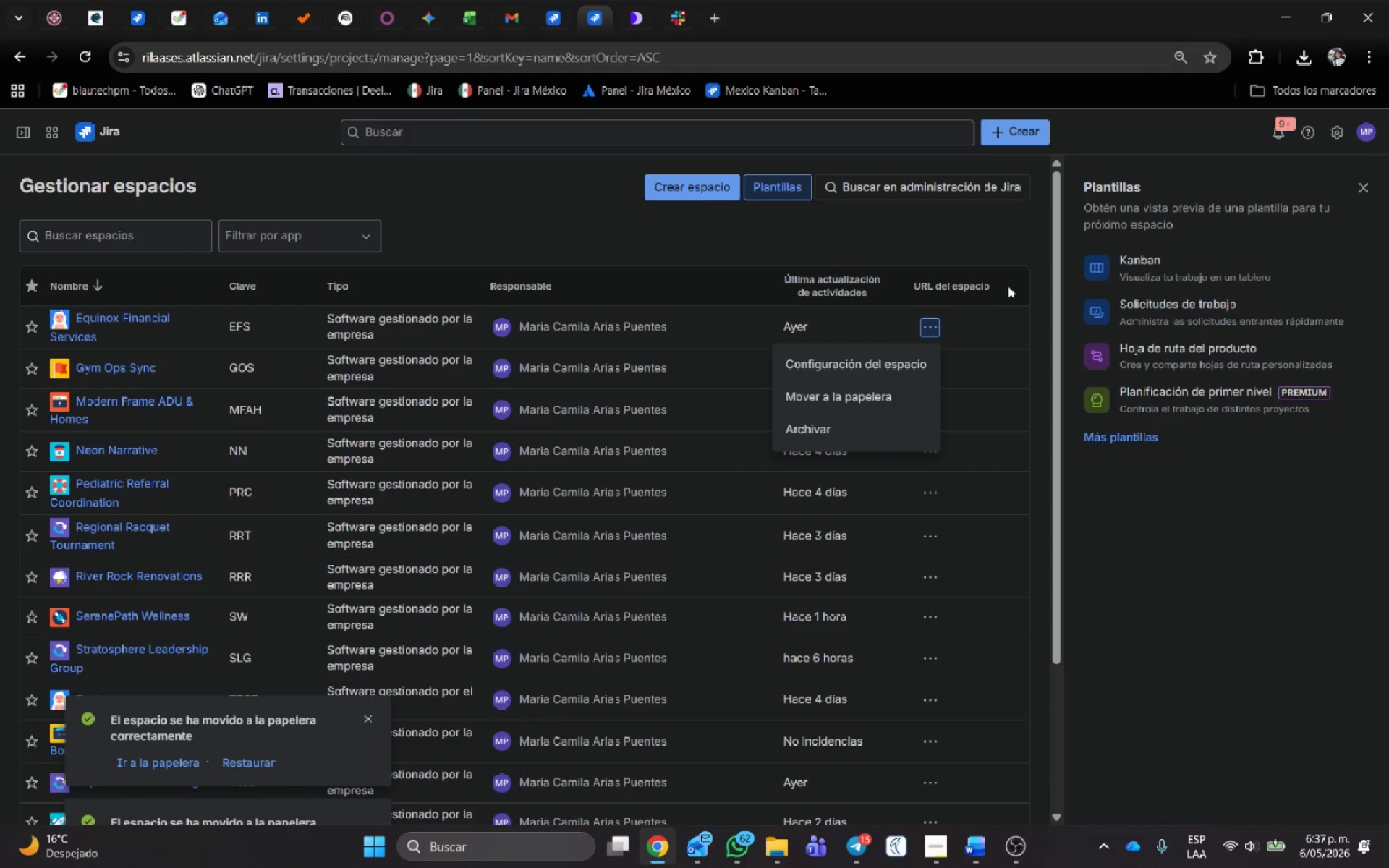 
left_click([846, 263])
 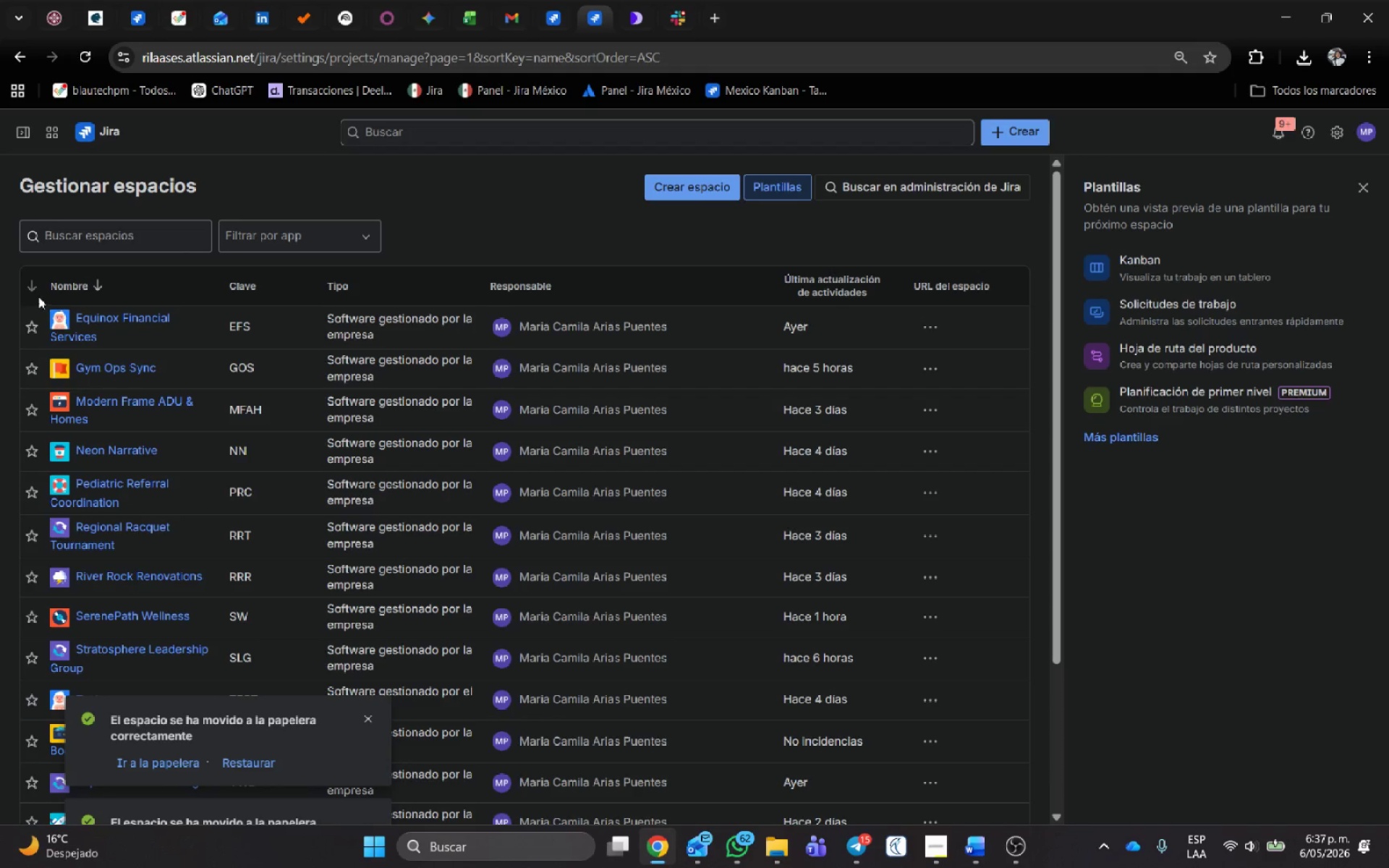 
scroll: coordinate [896, 601], scroll_direction: down, amount: 13.0
 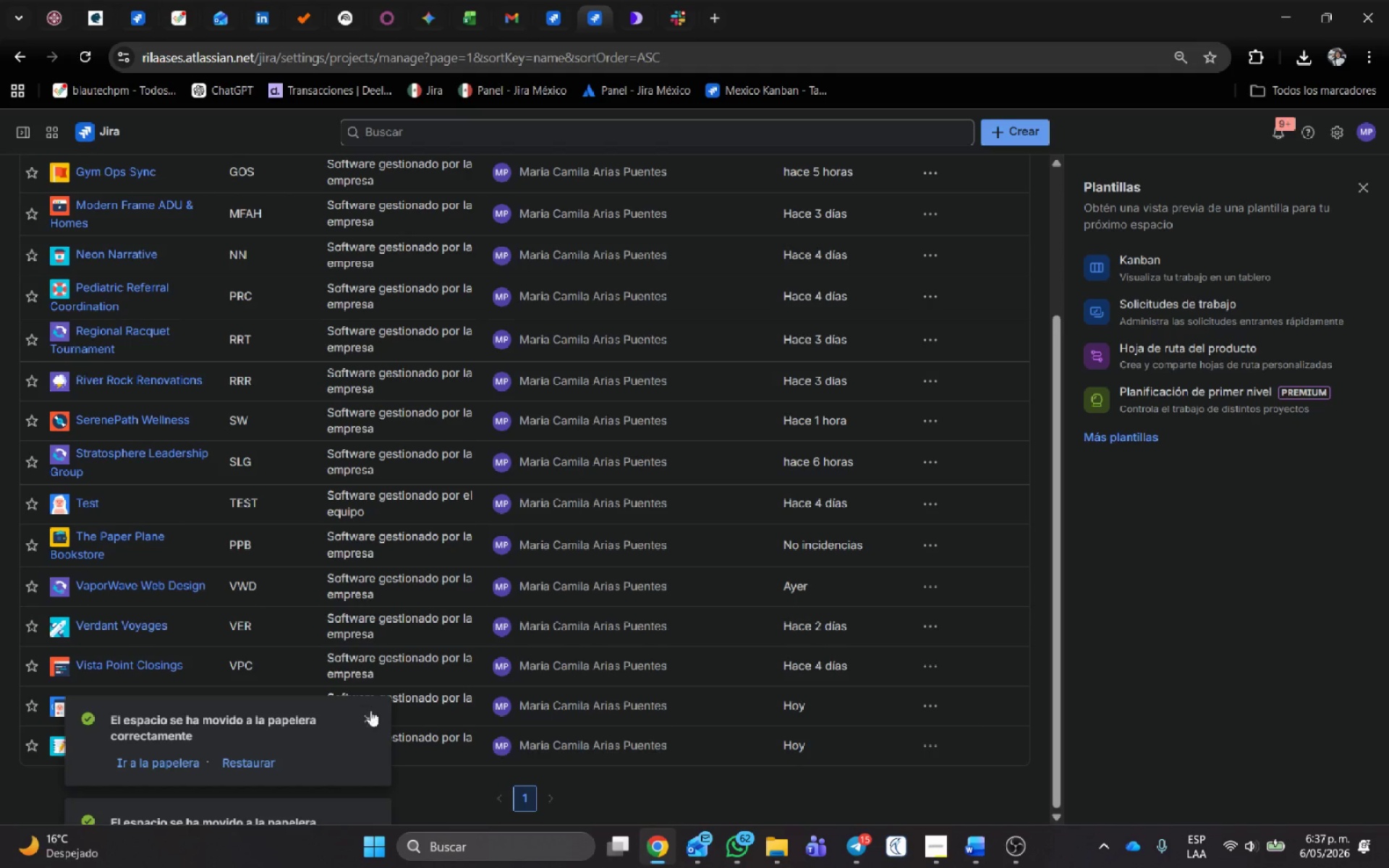 
wait(6.08)
 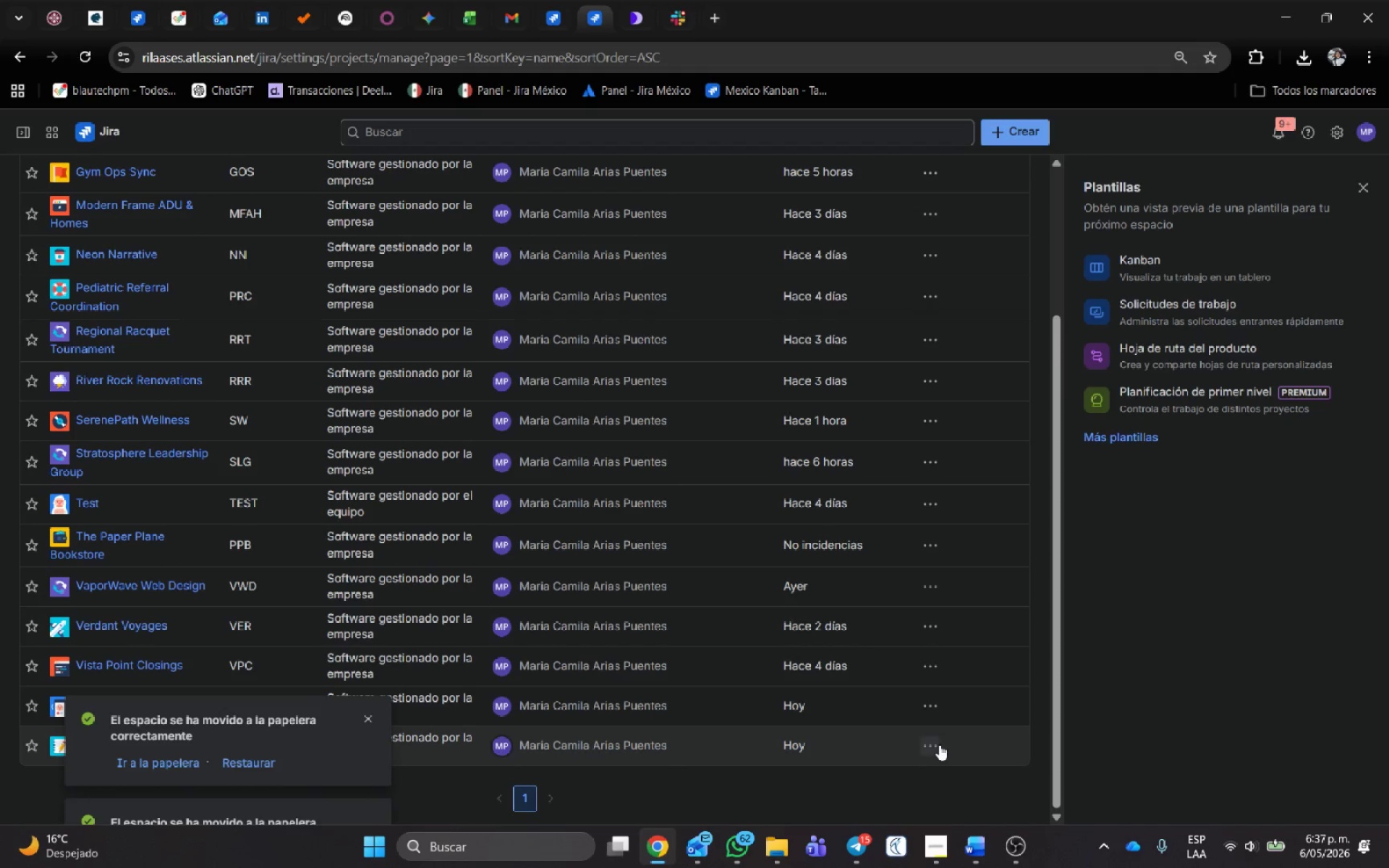 
left_click([366, 723])
 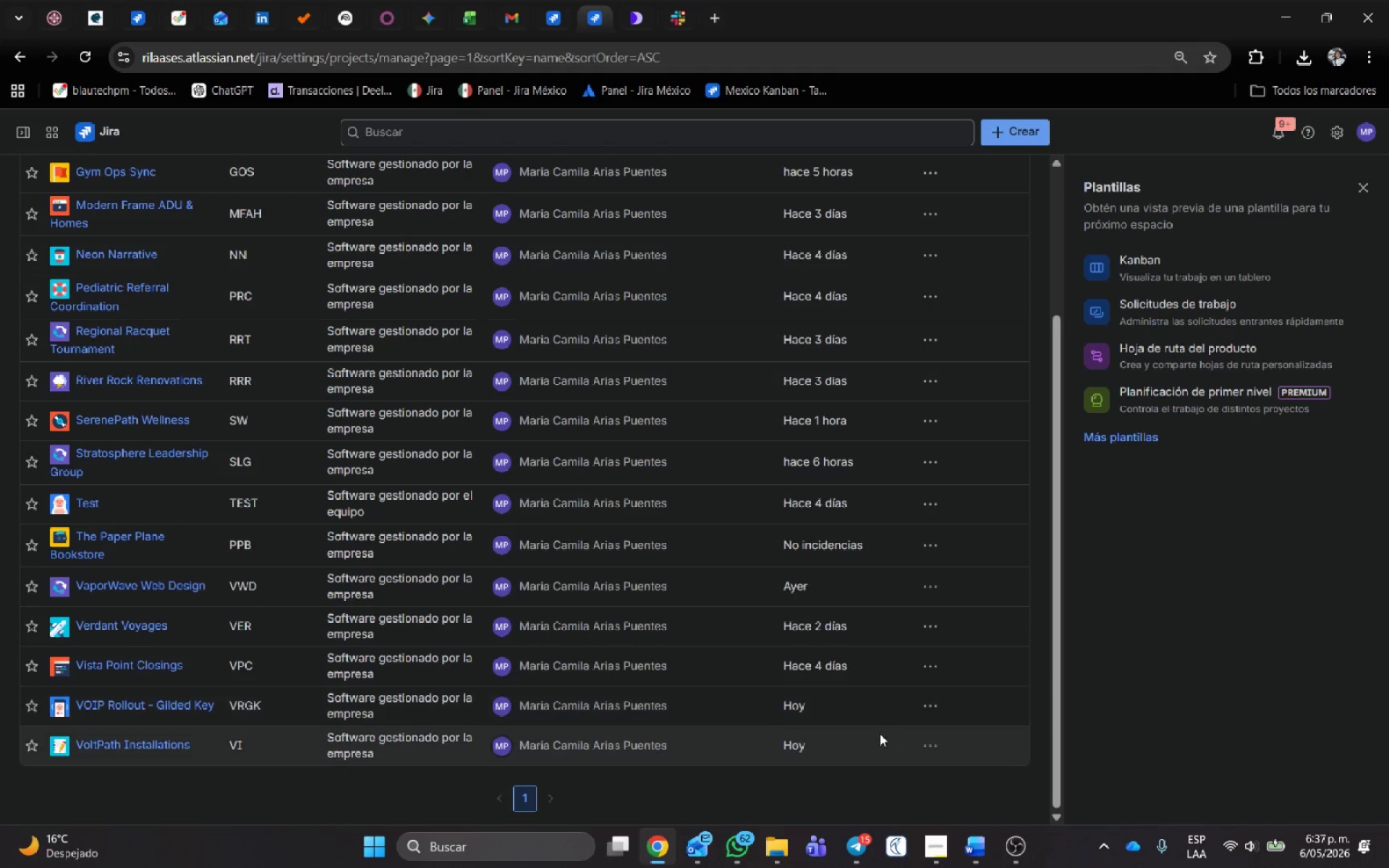 
scroll: coordinate [911, 731], scroll_direction: up, amount: 4.0
 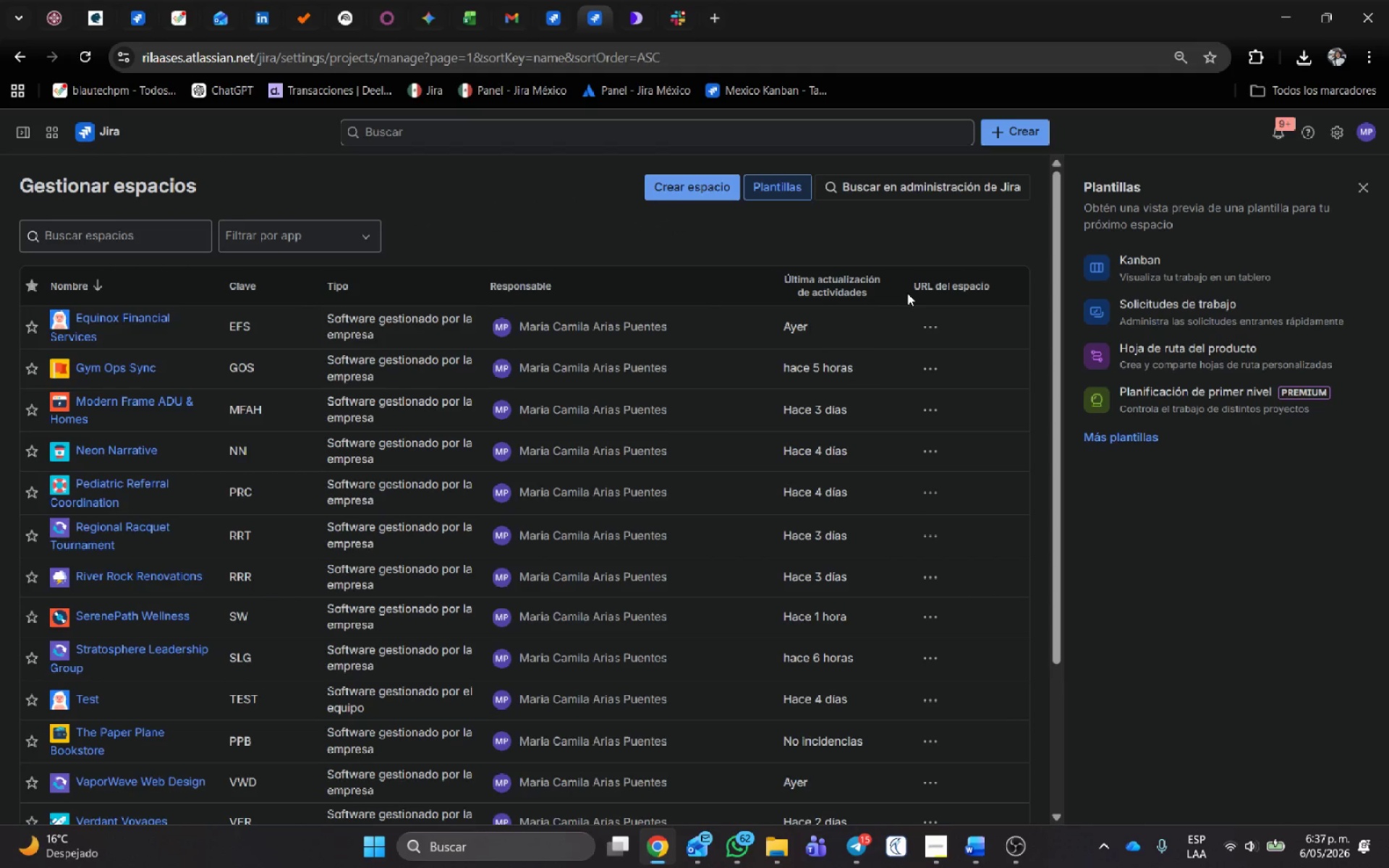 
left_click([934, 325])
 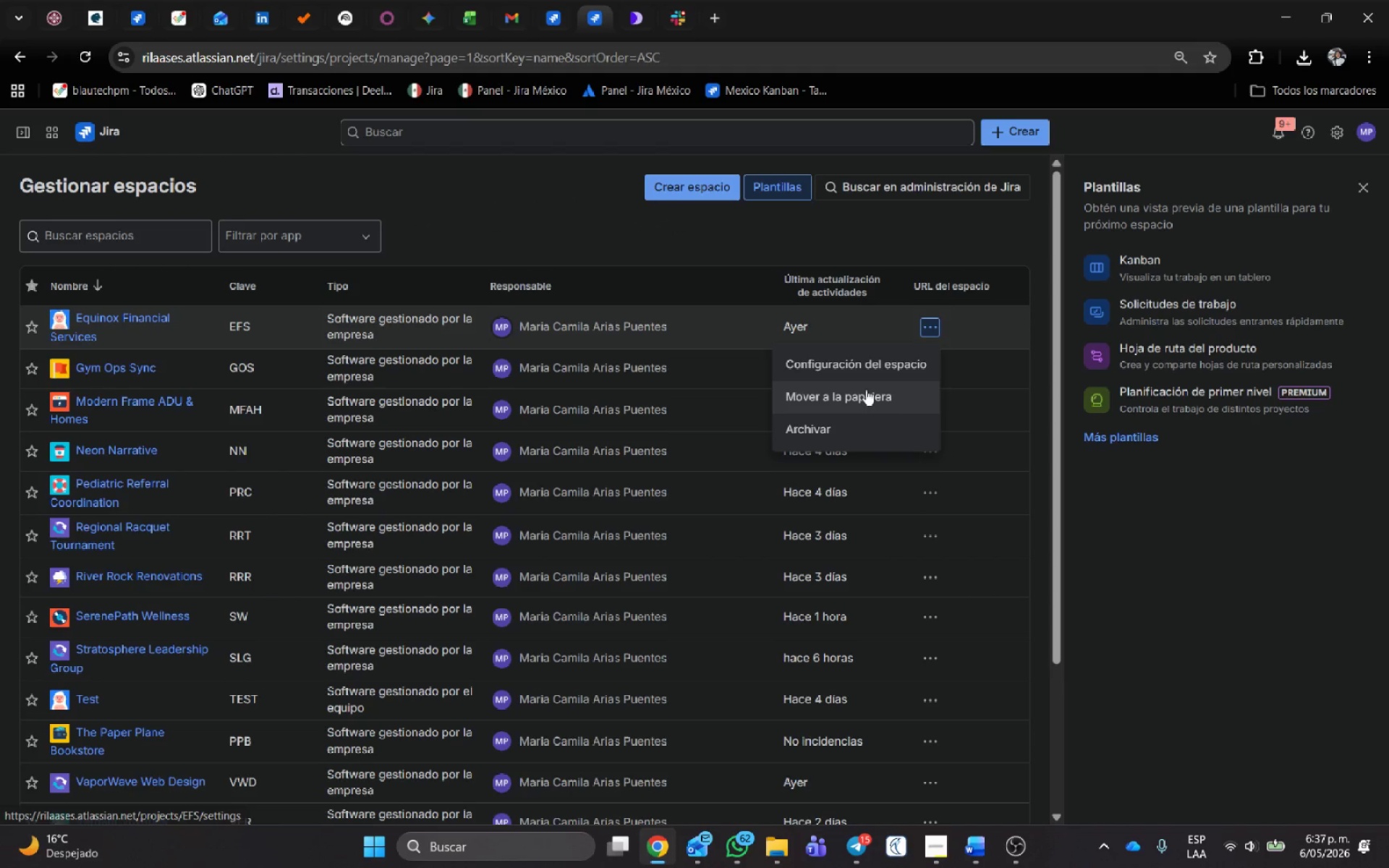 
left_click([865, 391])
 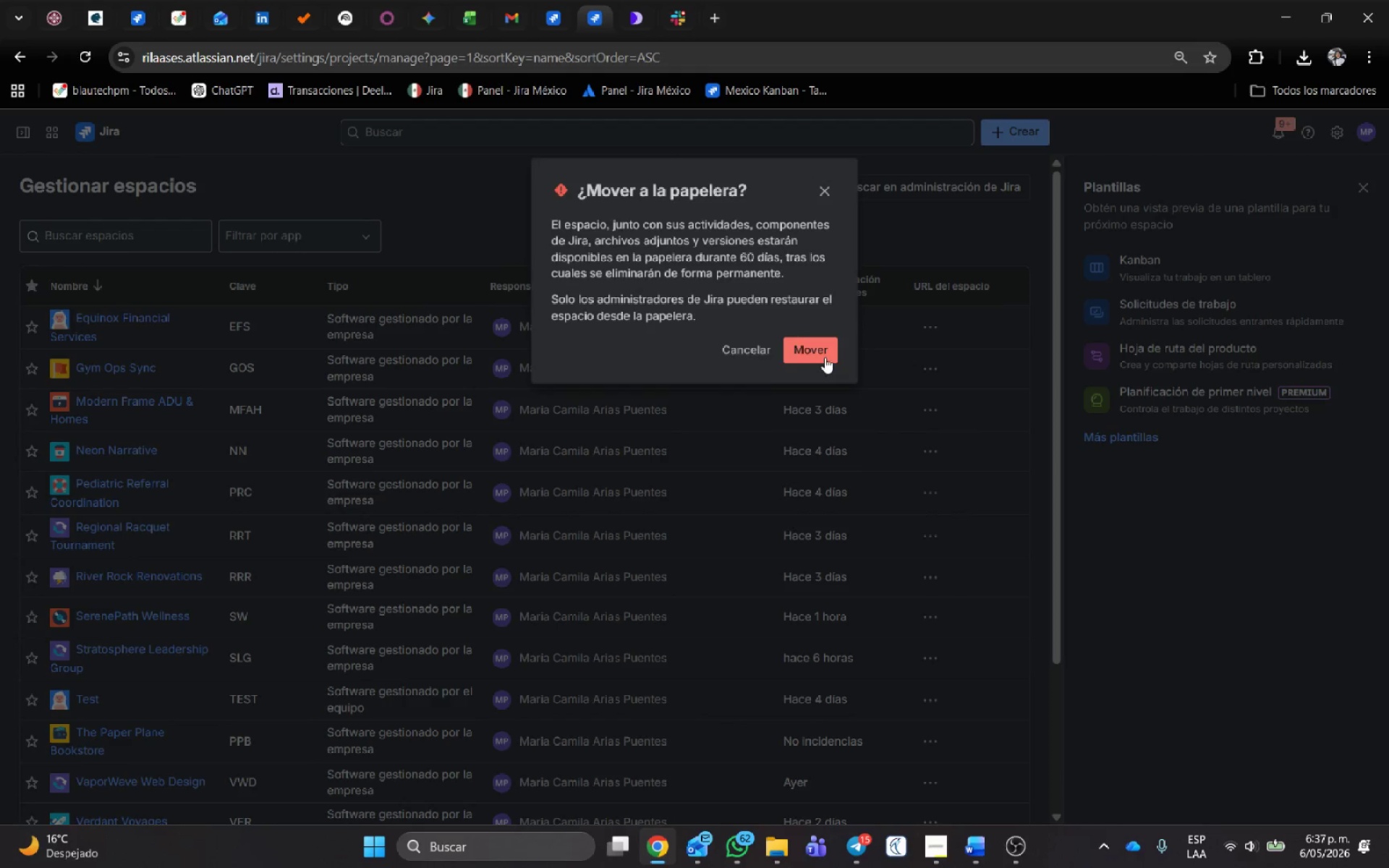 
left_click([822, 352])
 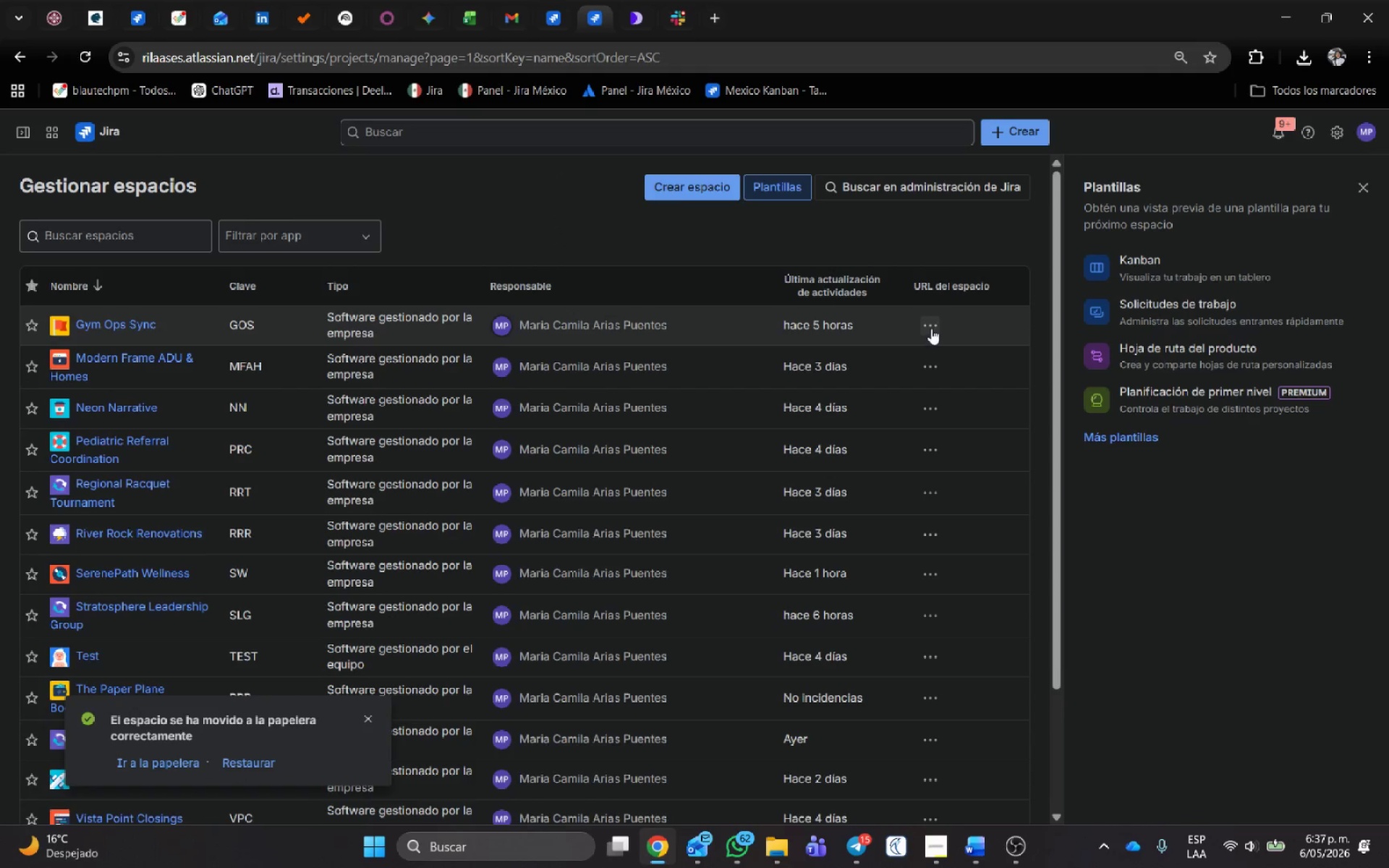 
left_click([933, 322])
 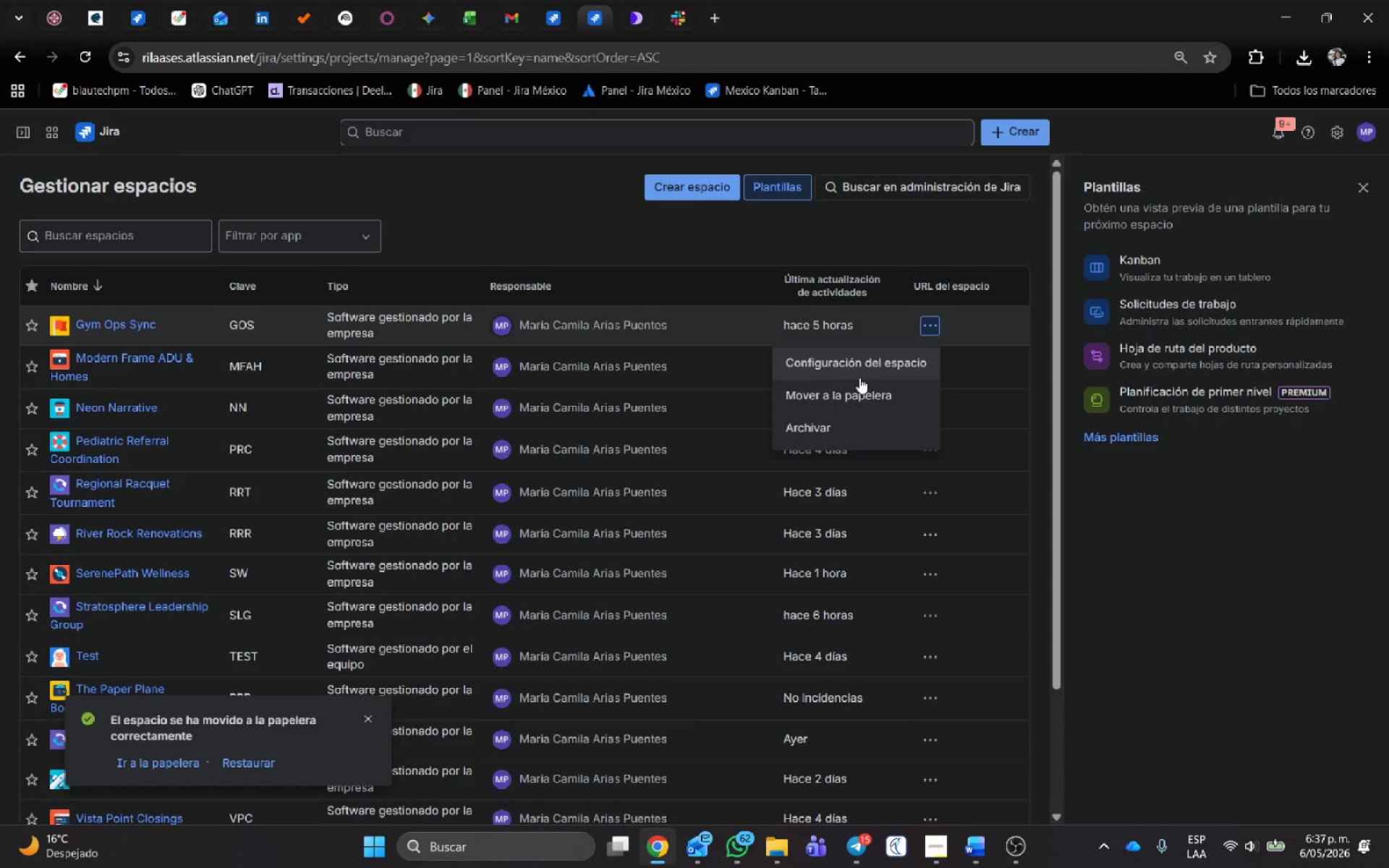 
left_click([857, 387])
 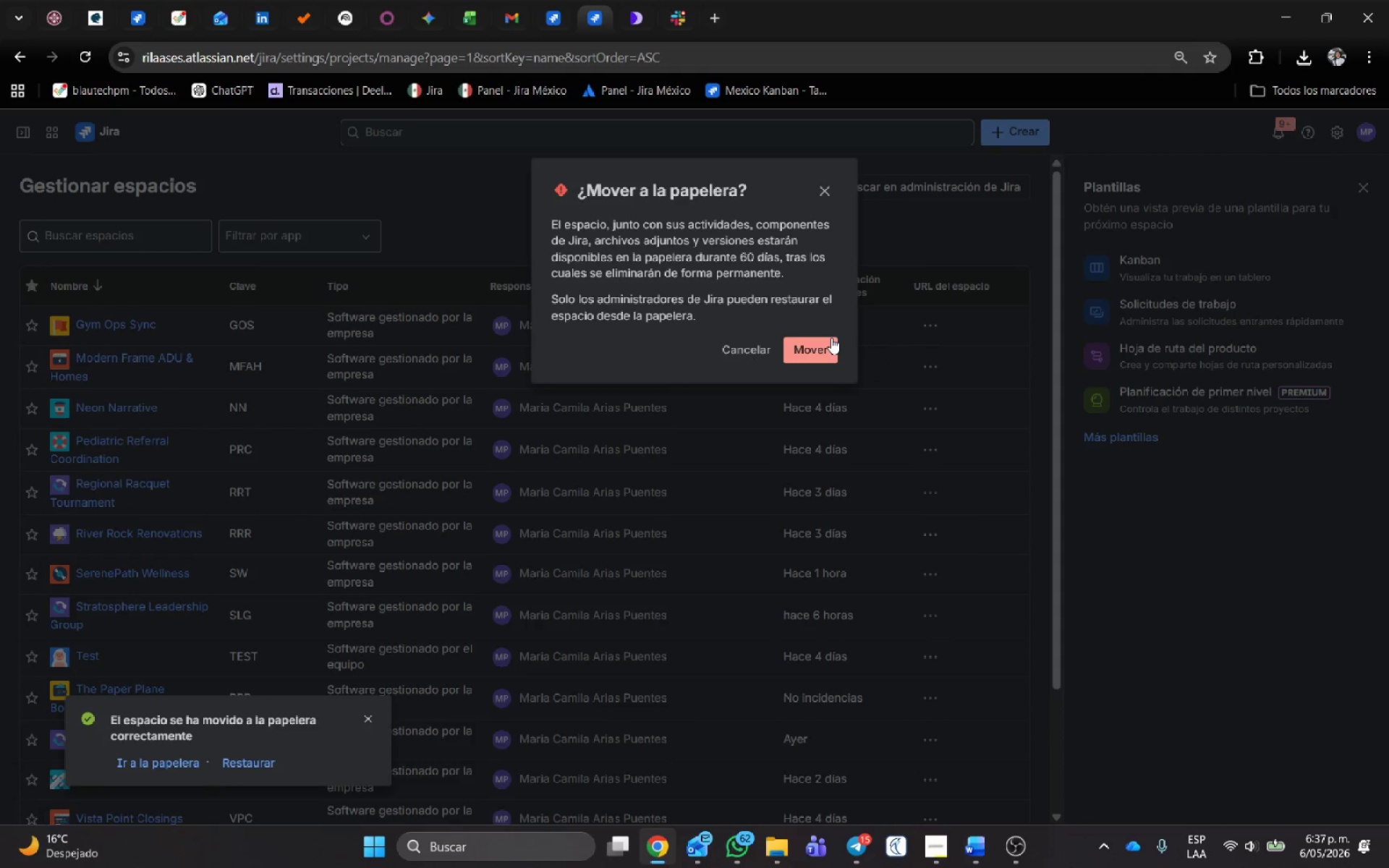 
left_click([828, 341])
 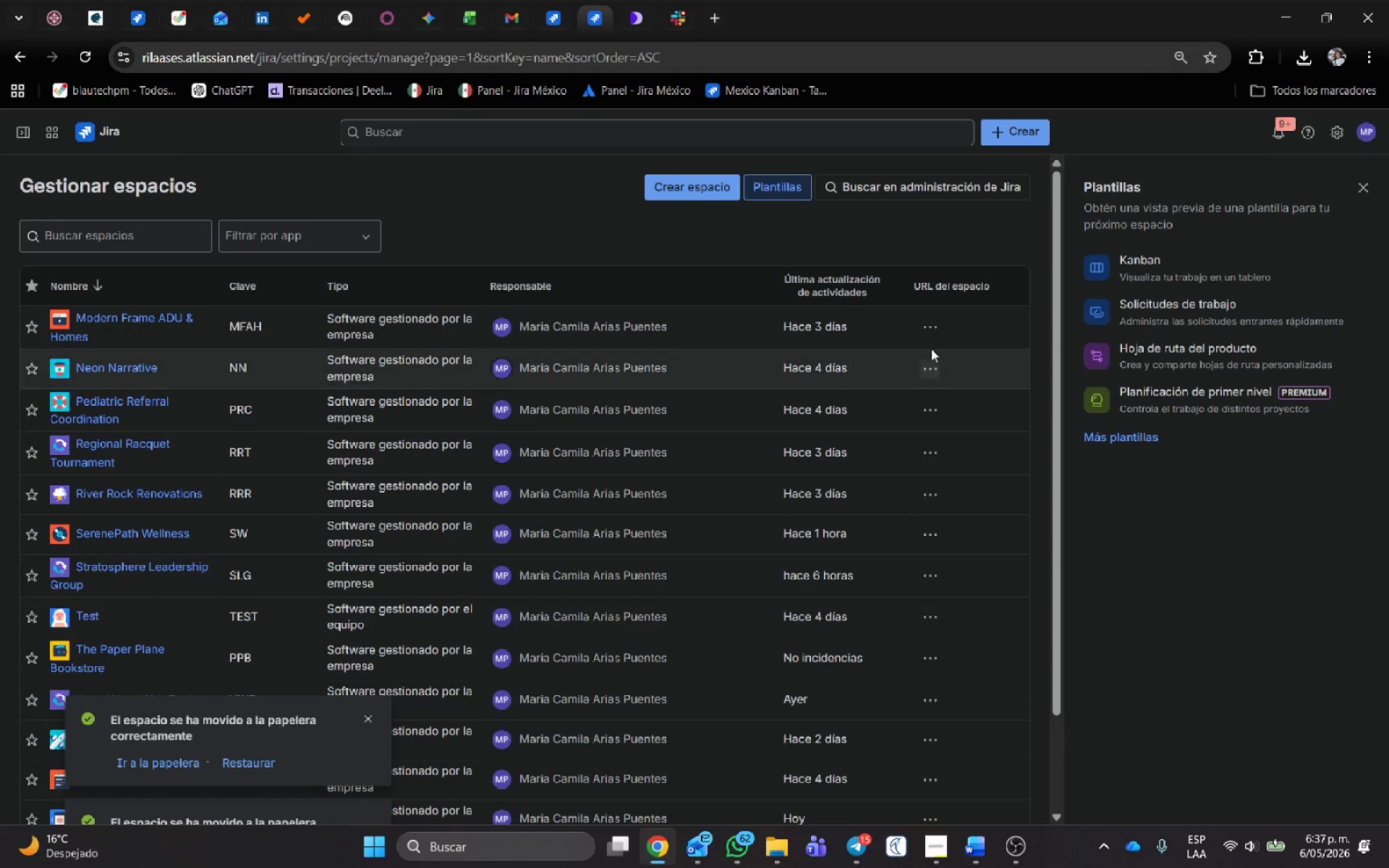 
left_click([933, 334])
 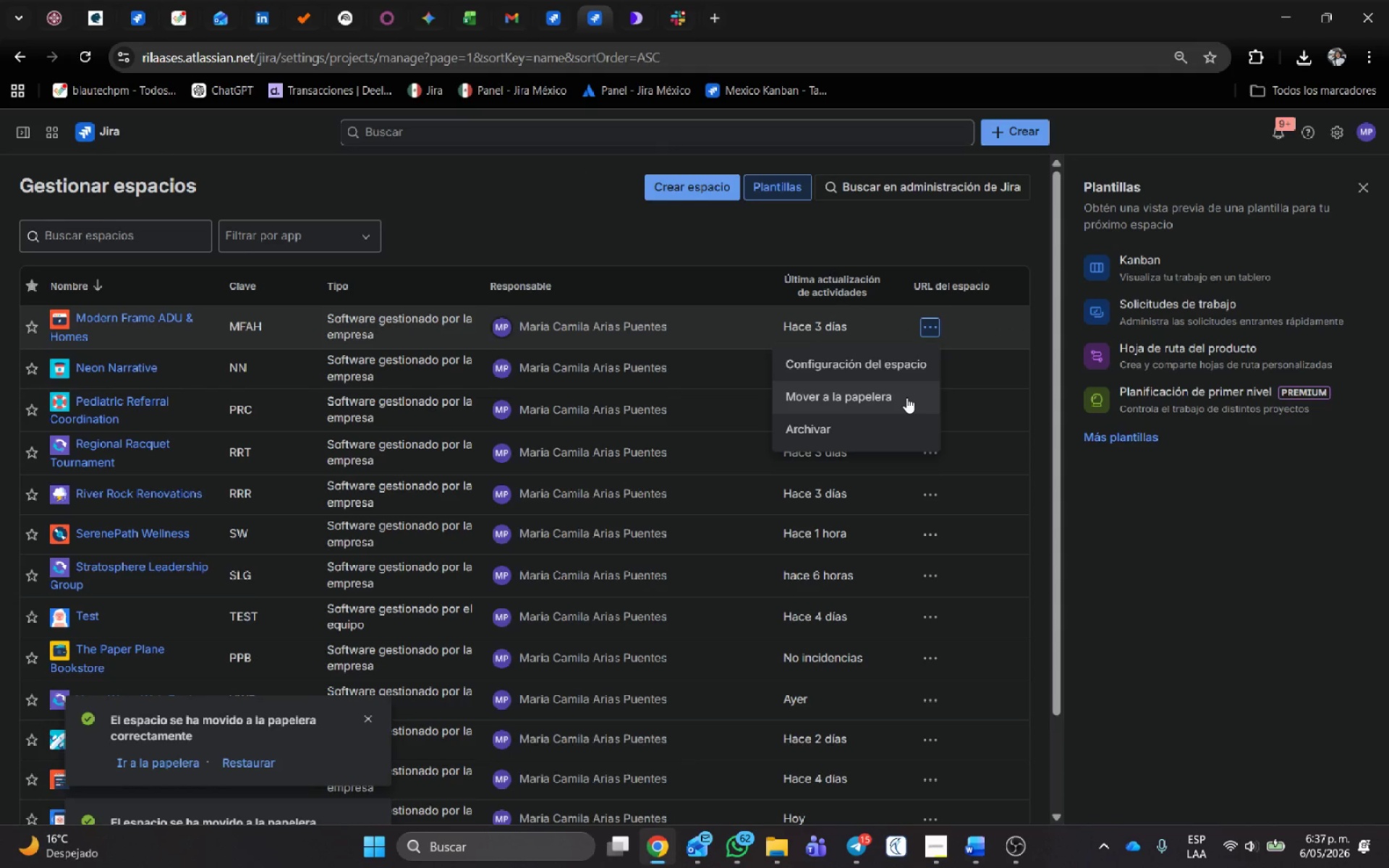 
left_click([904, 396])
 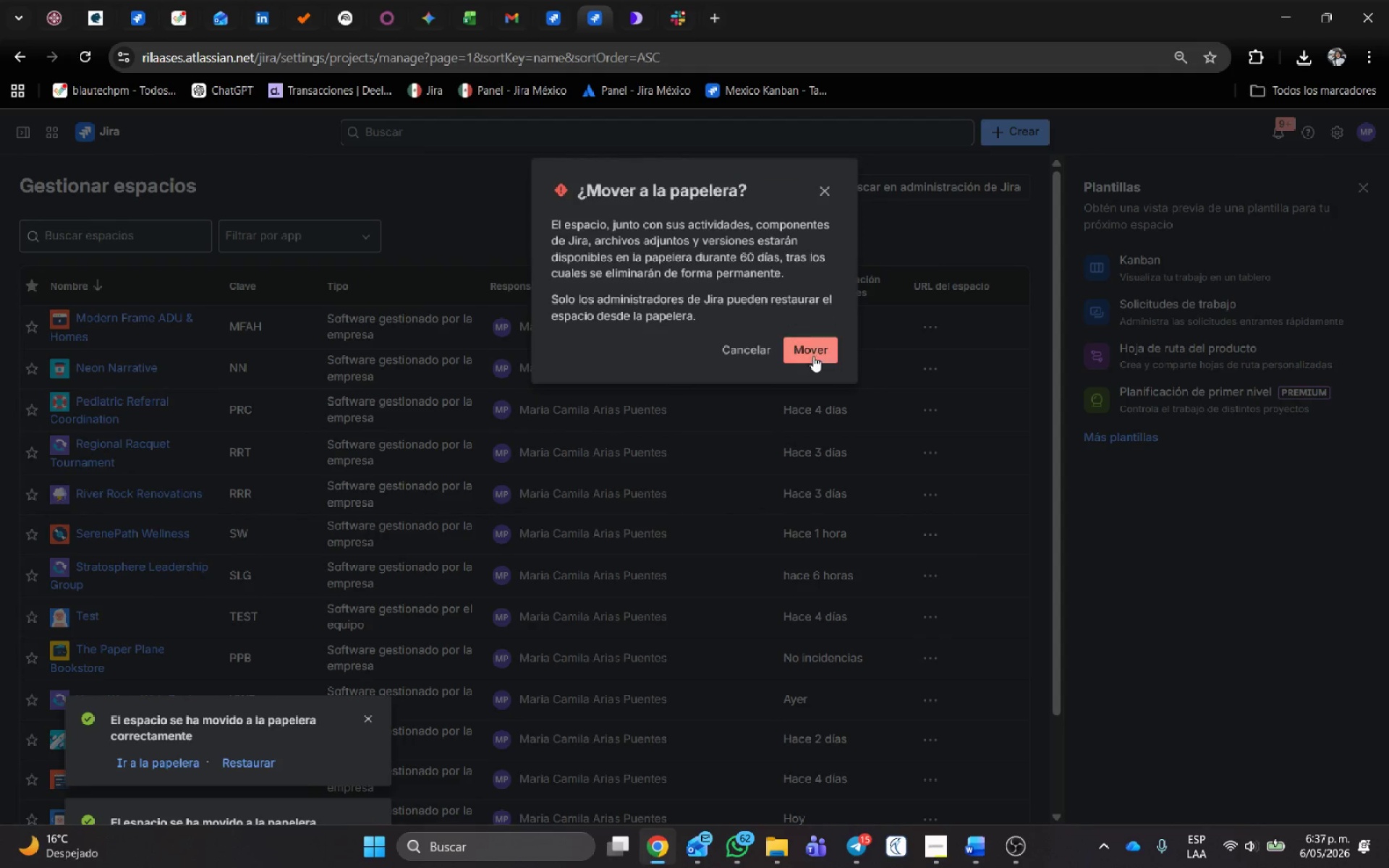 
left_click([813, 353])
 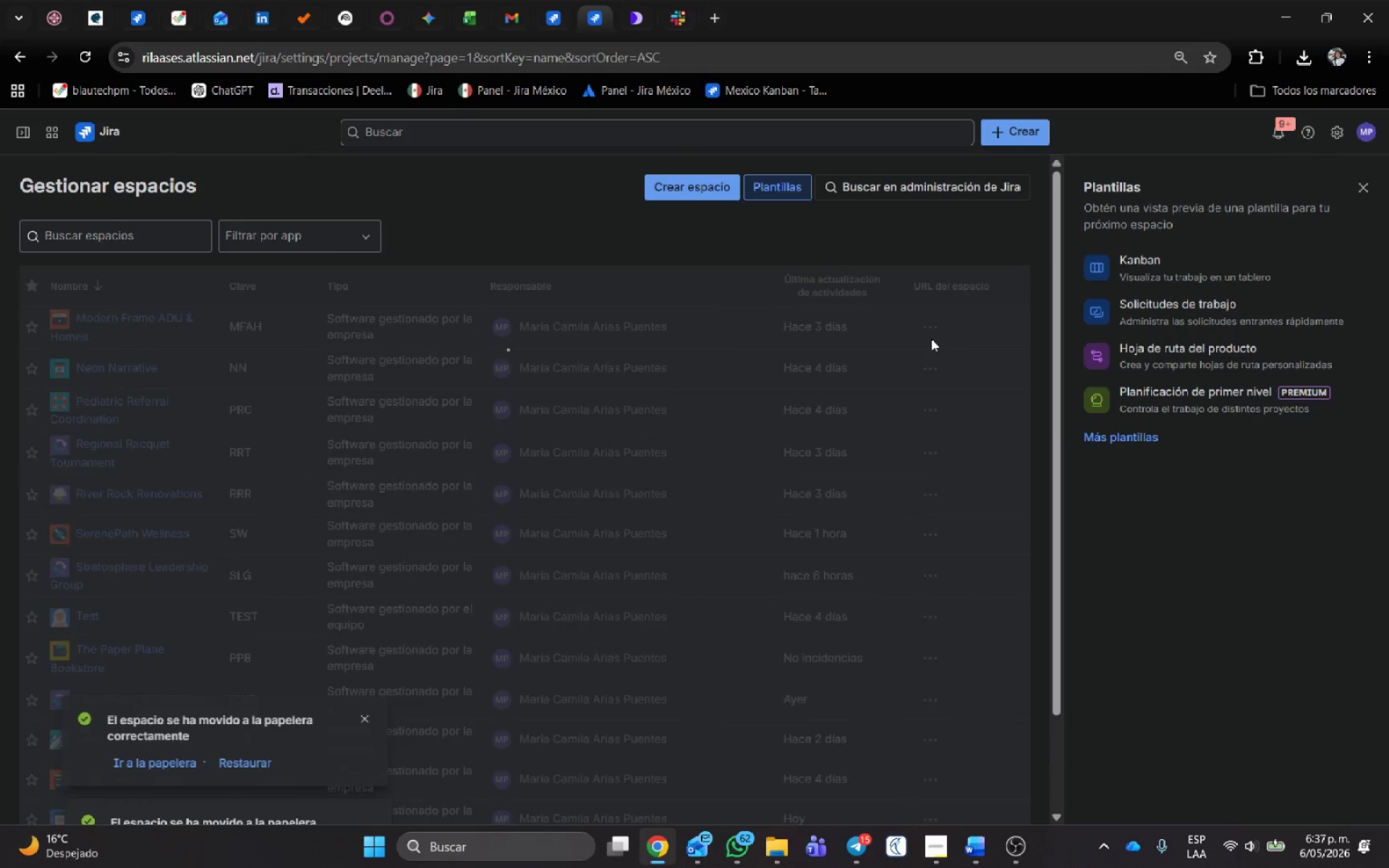 
left_click([931, 330])
 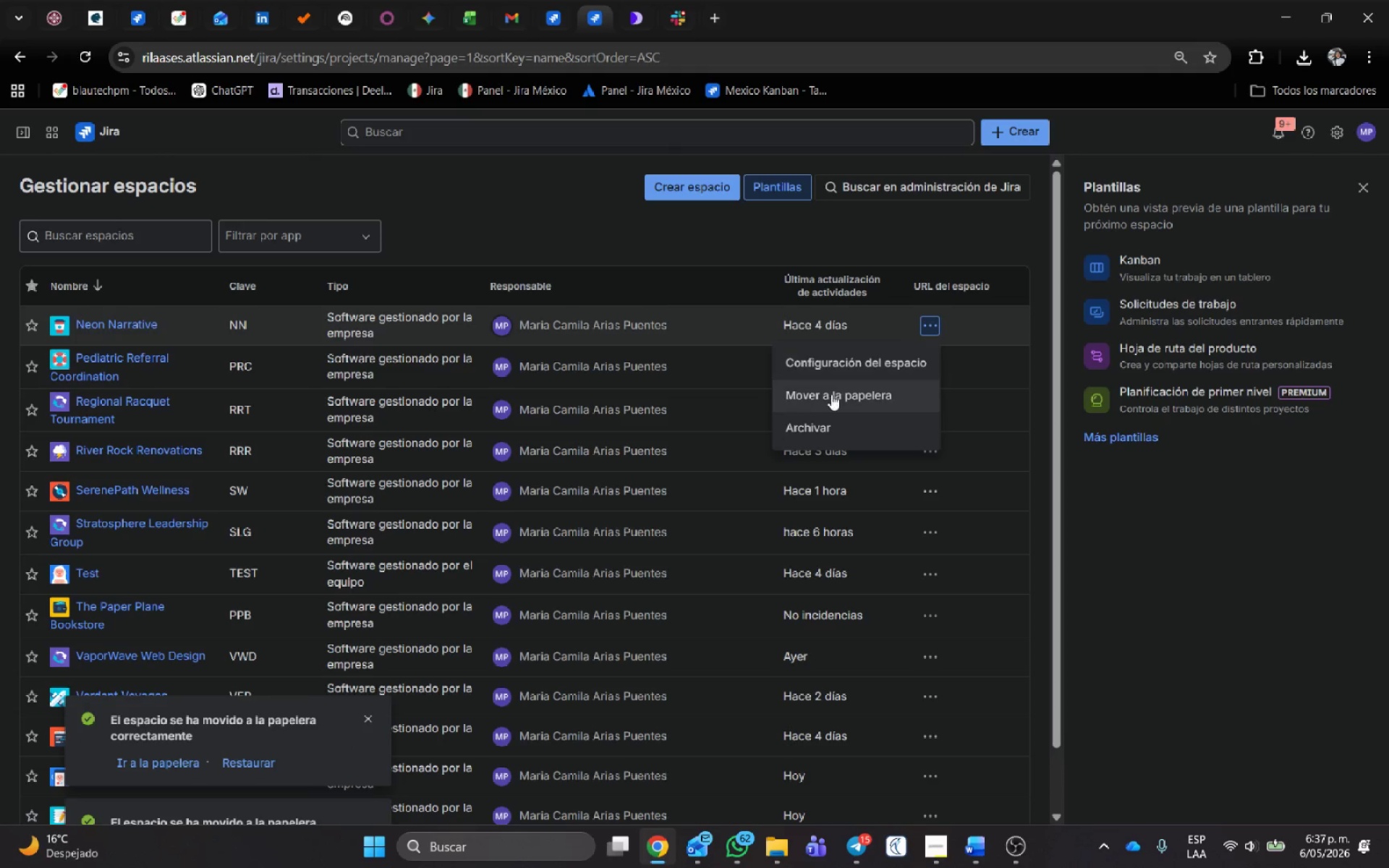 
left_click([831, 394])
 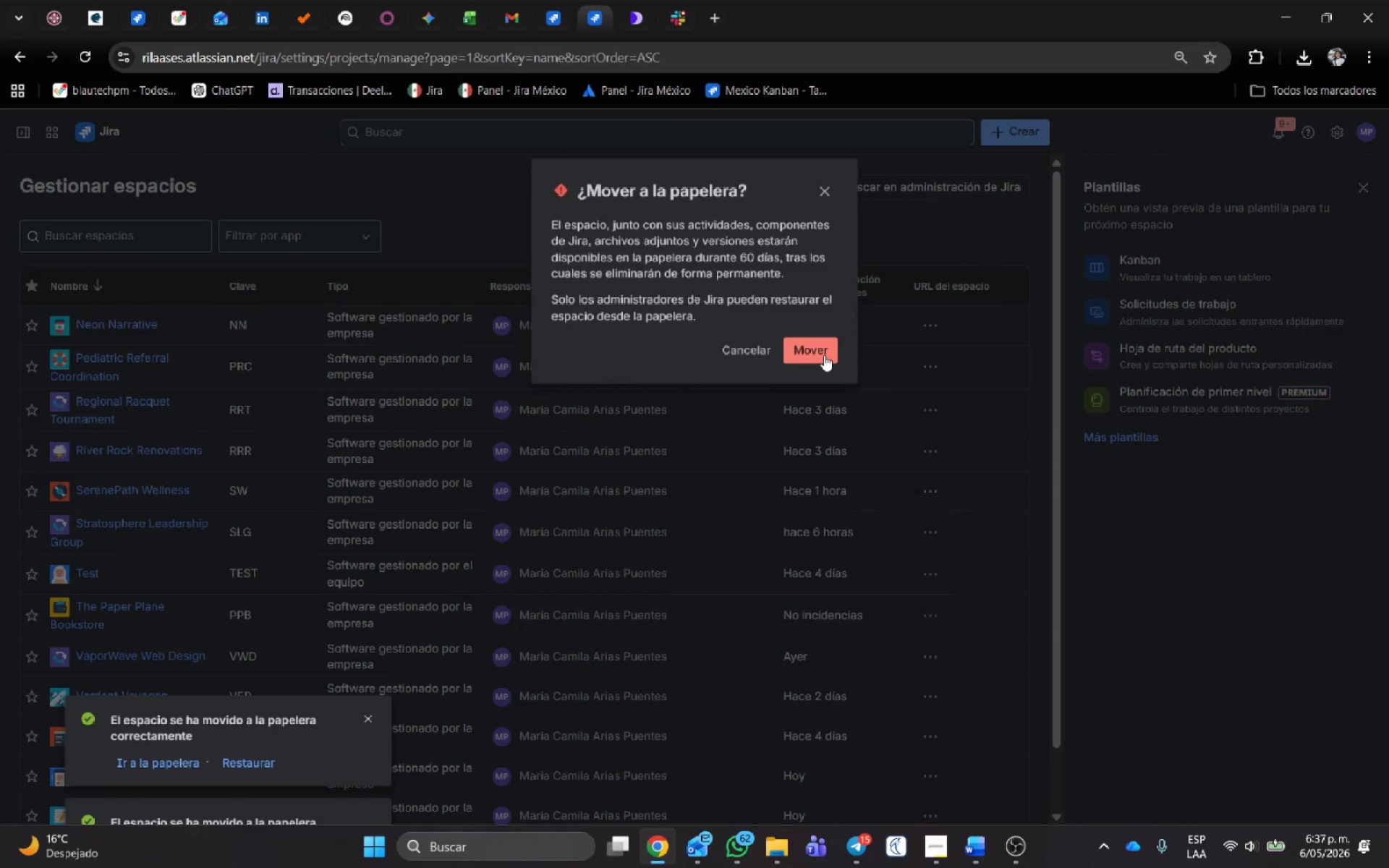 
left_click([823, 352])
 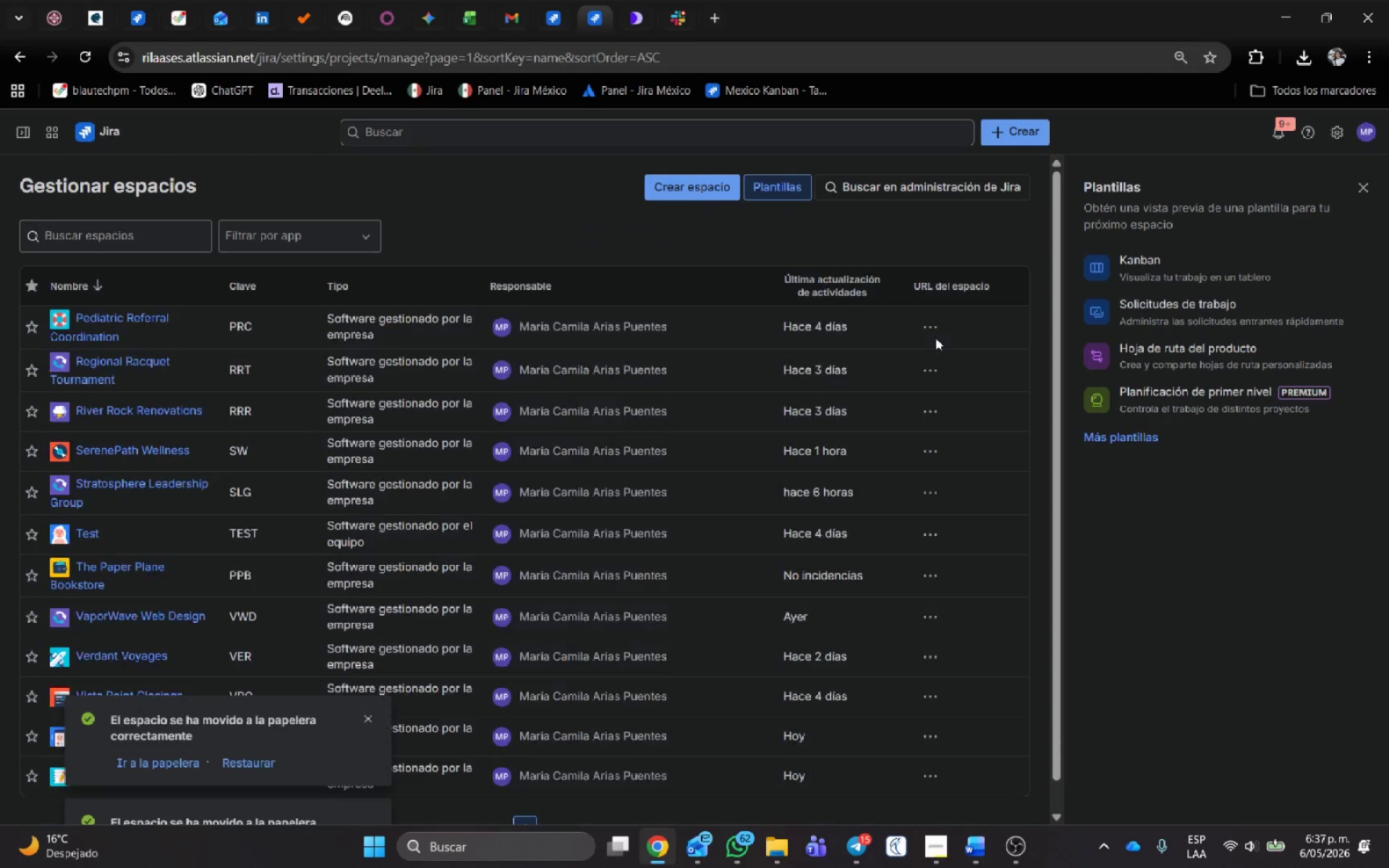 
left_click([935, 333])
 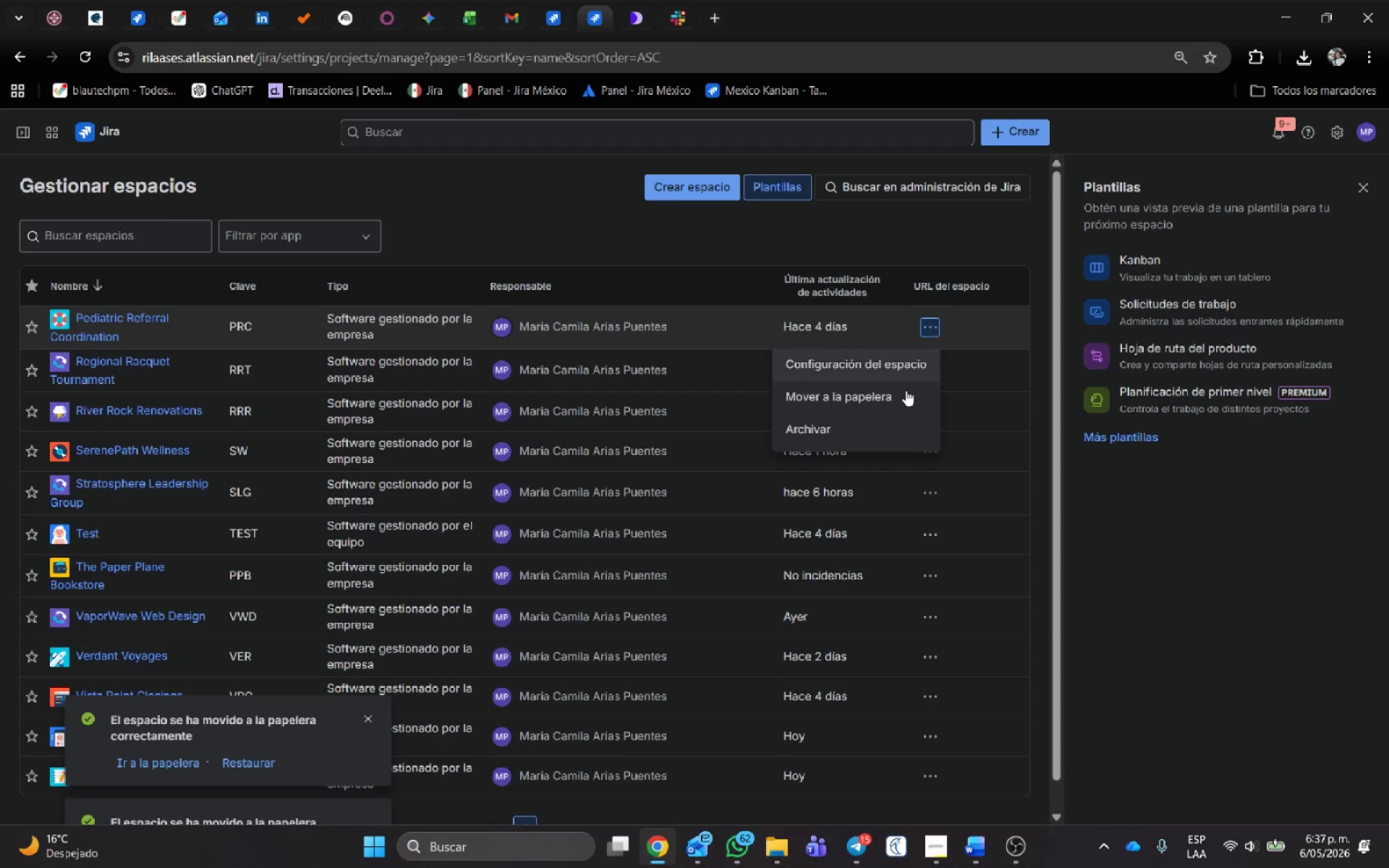 
left_click([902, 393])
 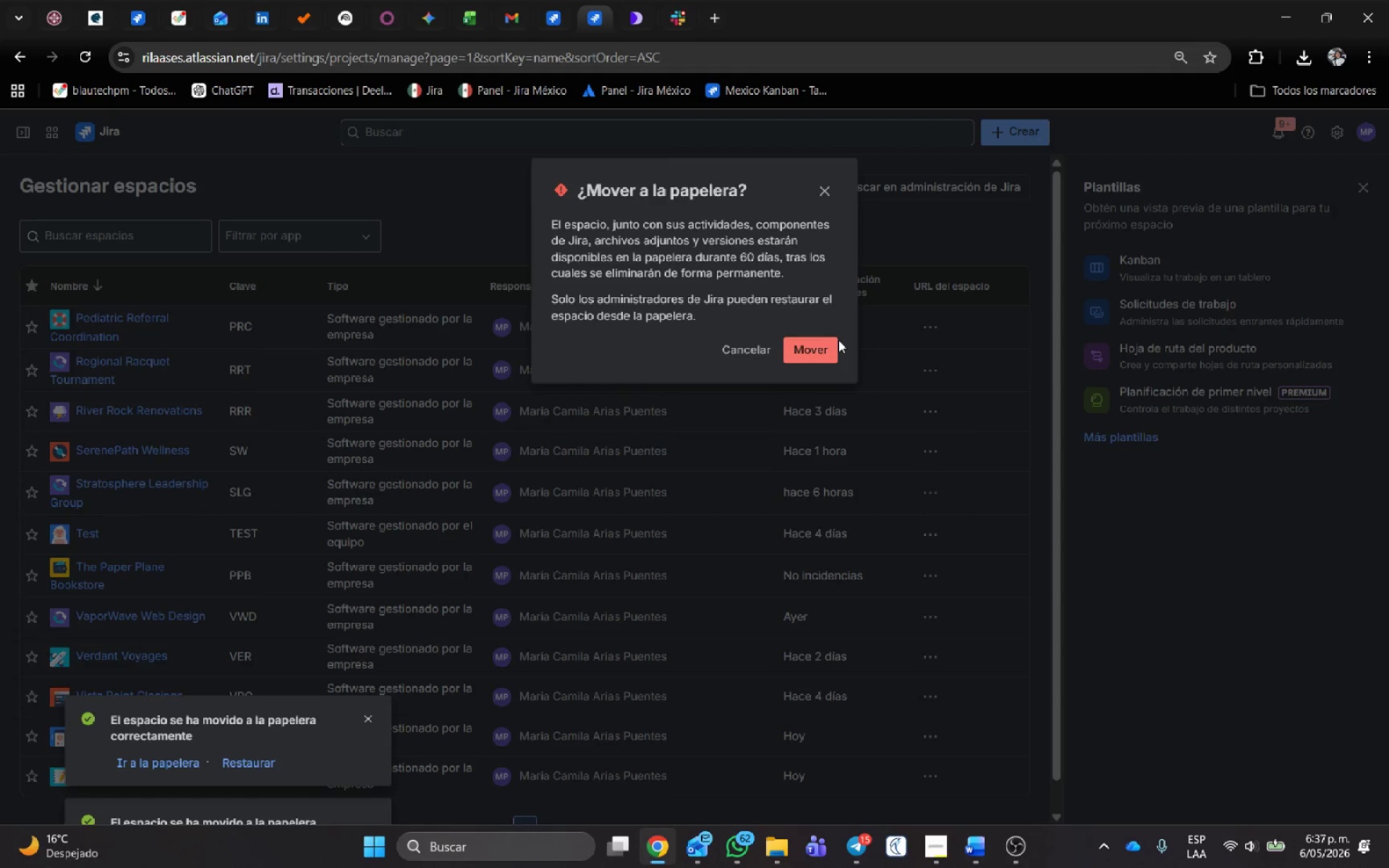 
double_click([827, 345])
 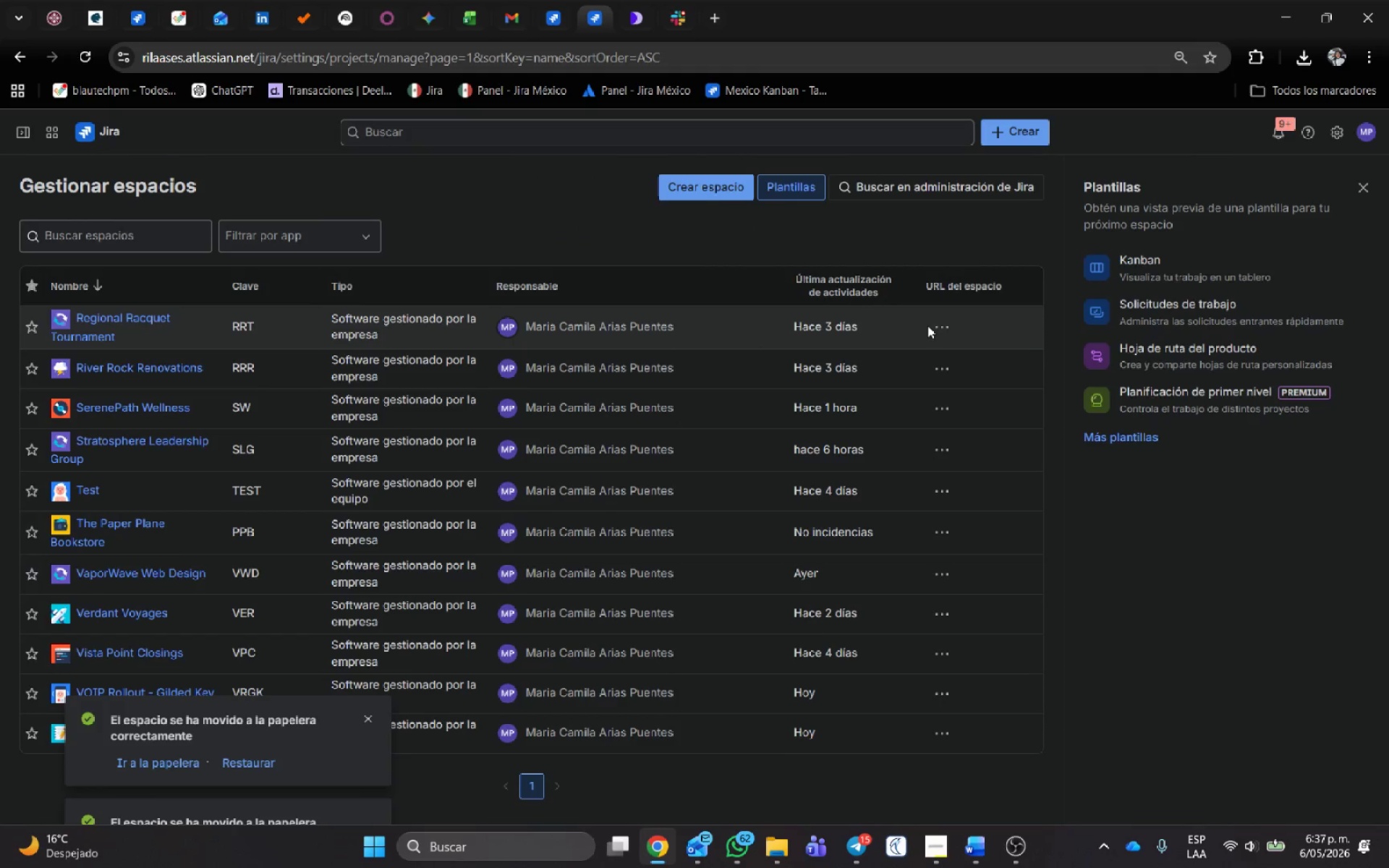 
left_click([938, 326])
 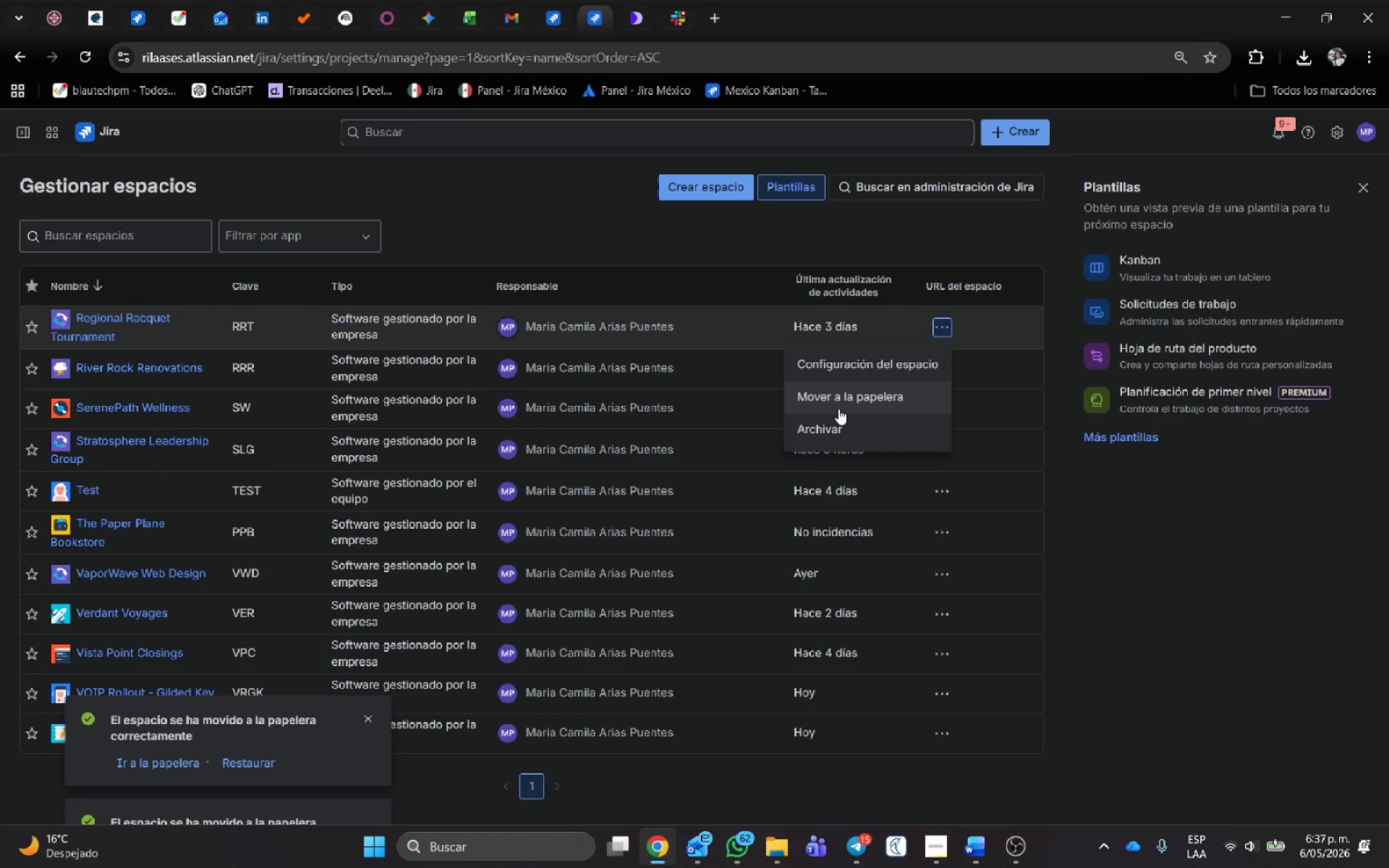 
left_click([835, 422])
 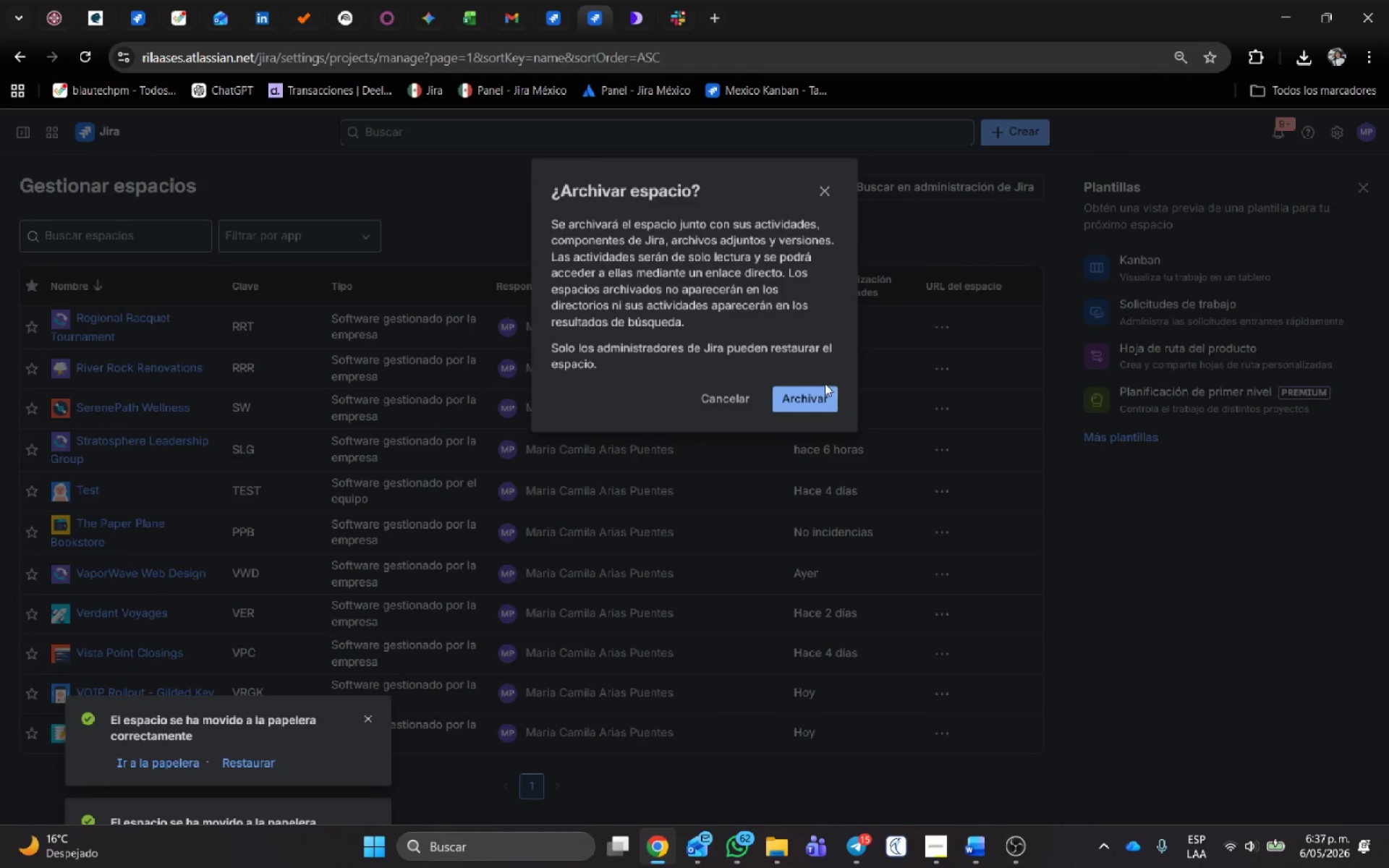 
left_click([823, 394])
 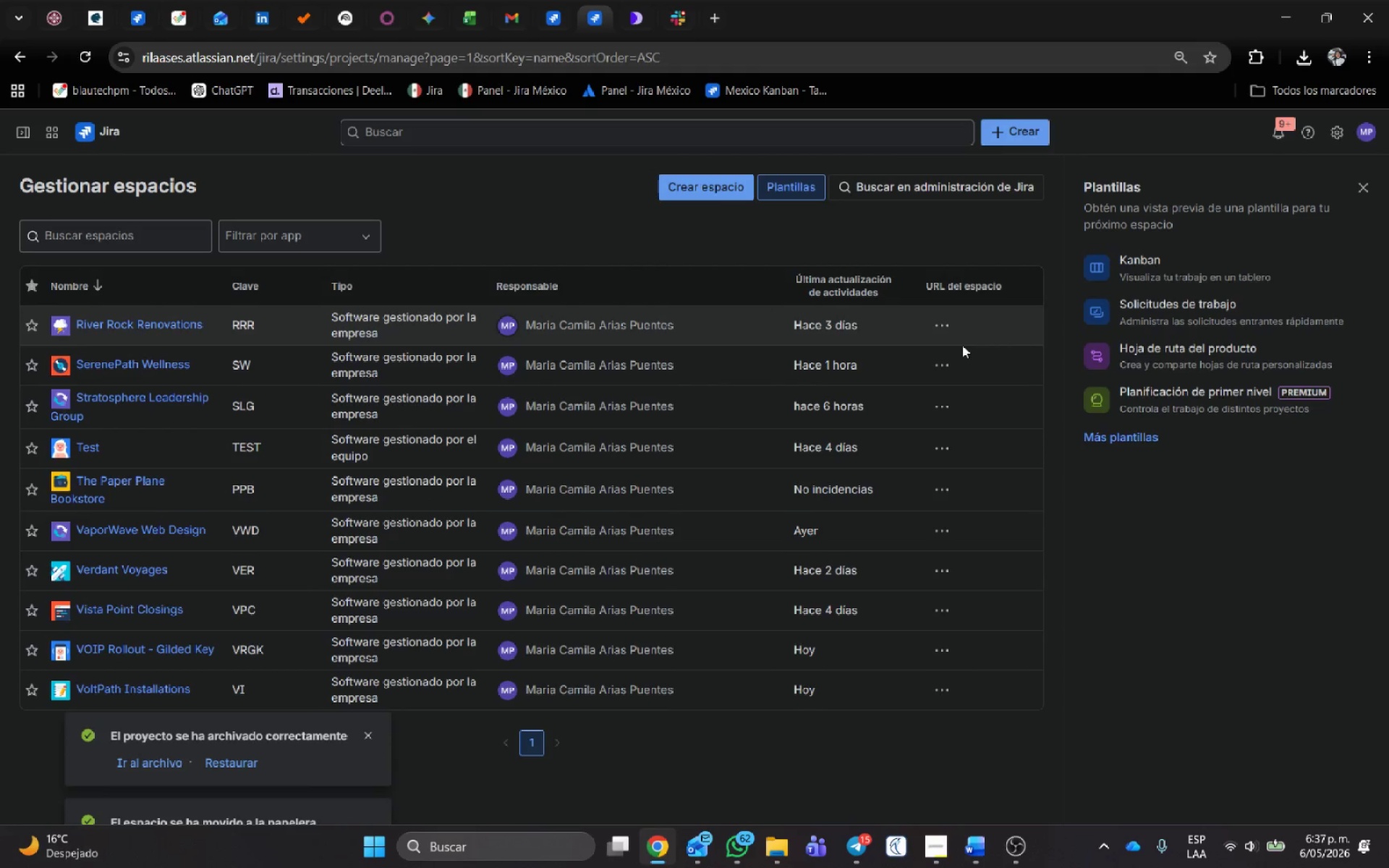 
left_click([938, 326])
 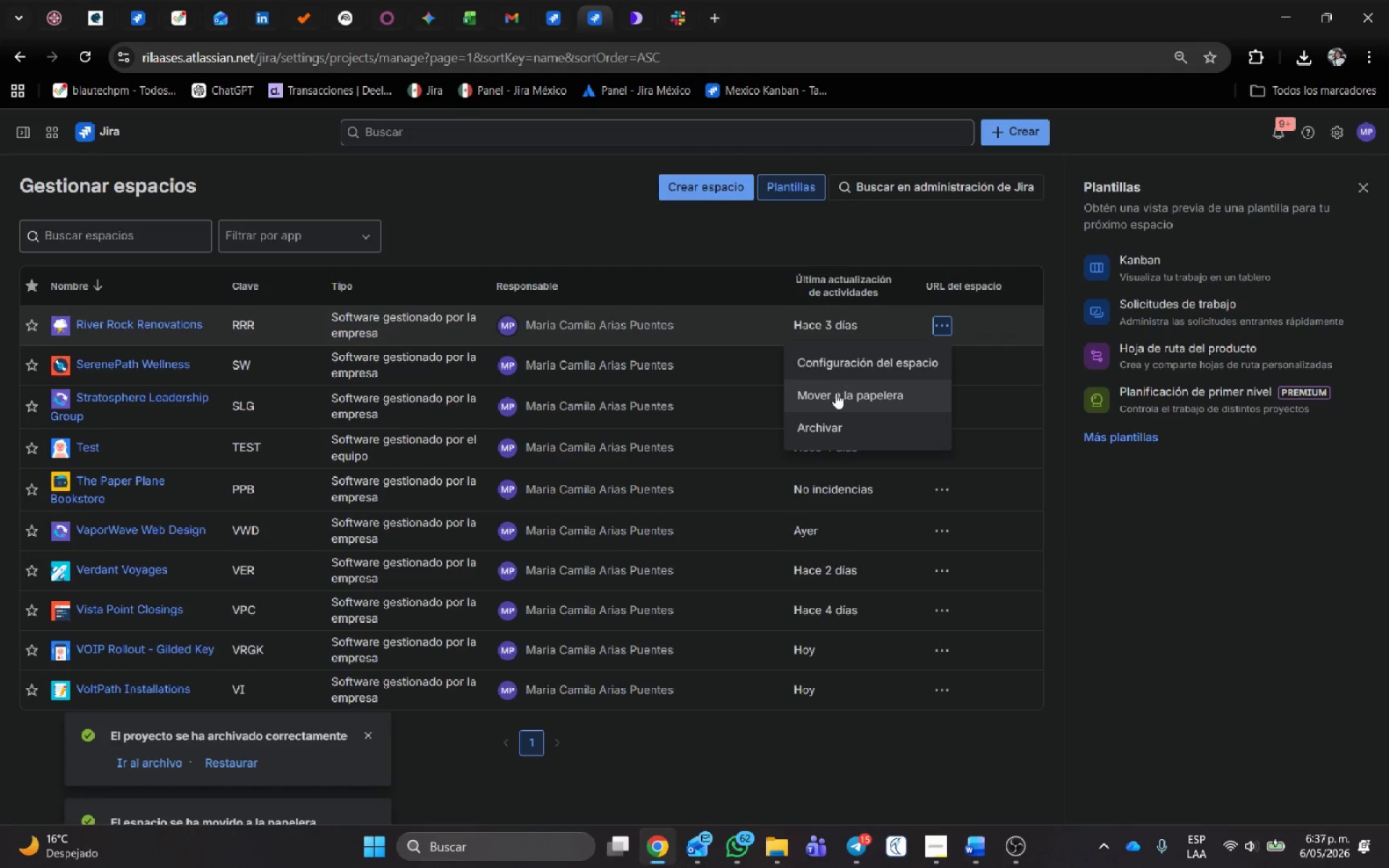 
left_click([835, 397])
 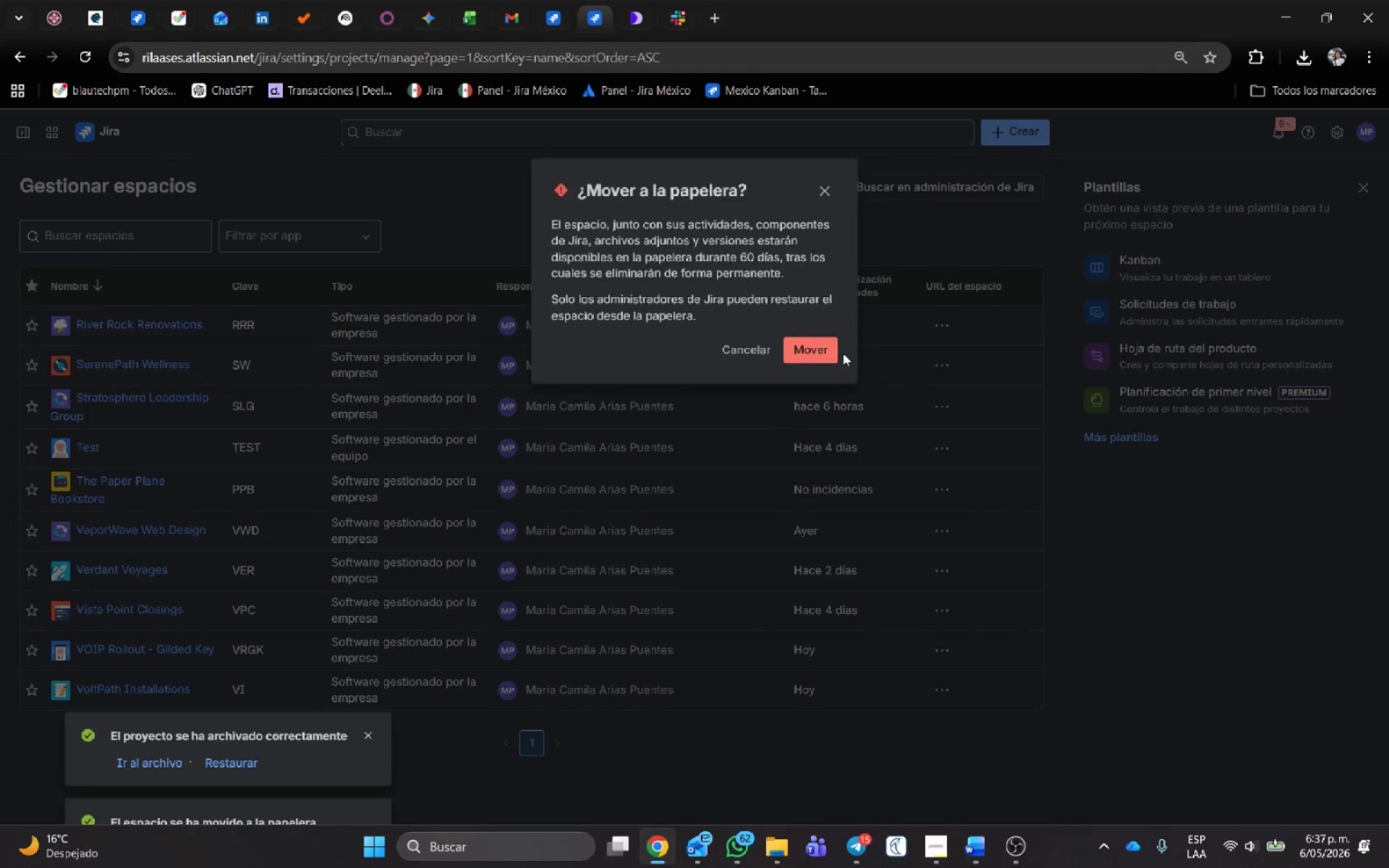 
left_click([836, 348])
 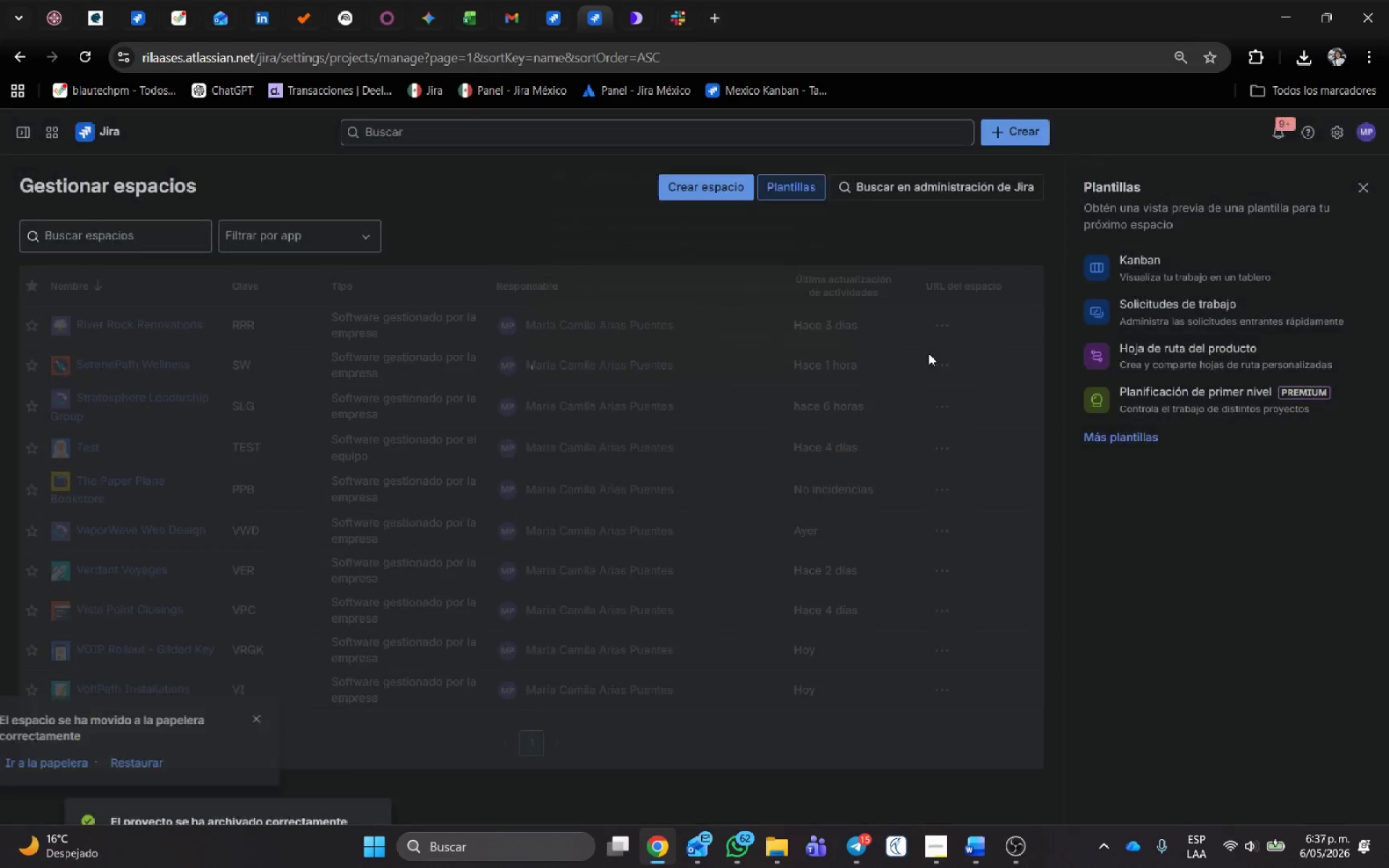 
mouse_move([920, 341])
 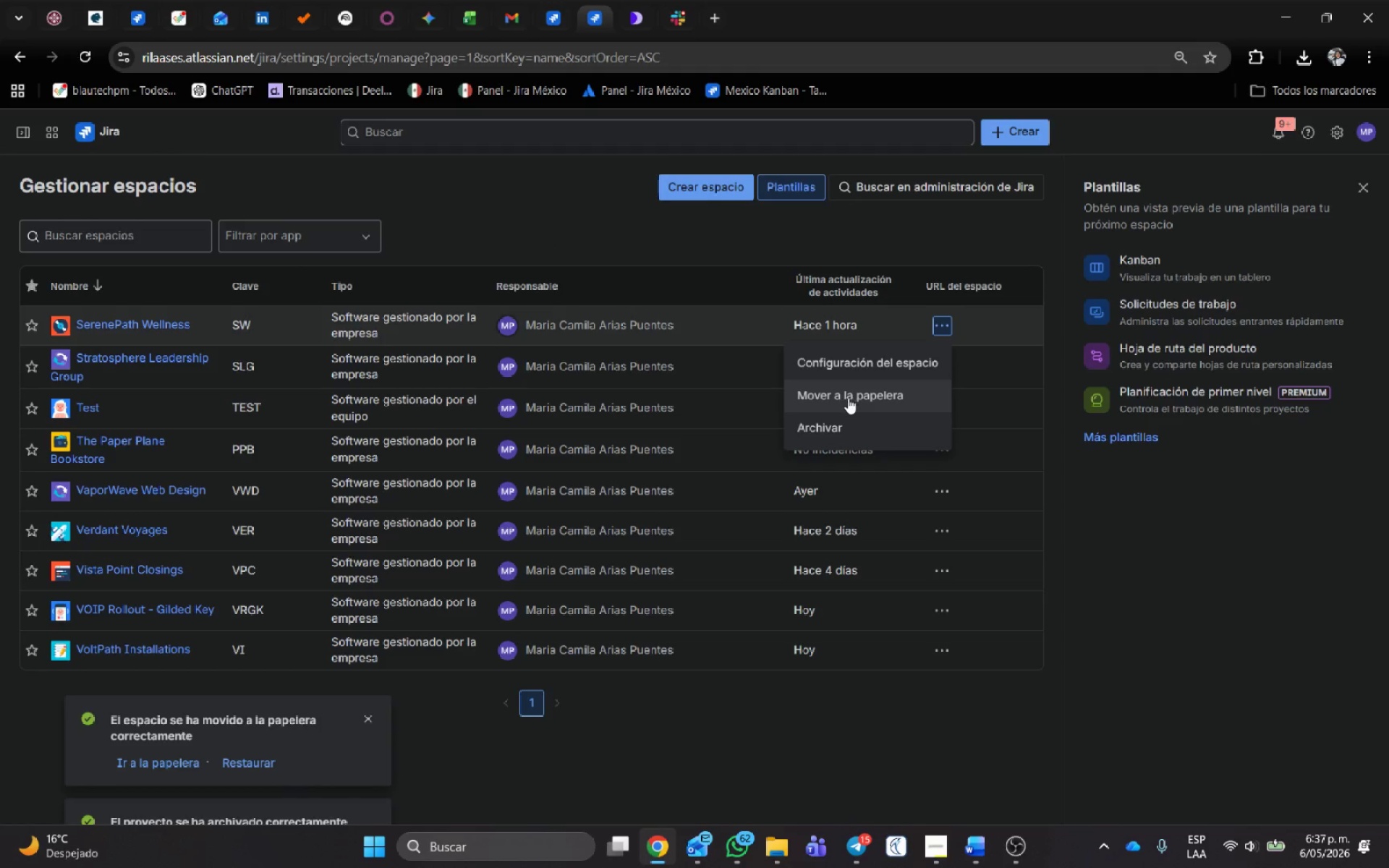 
left_click([848, 400])
 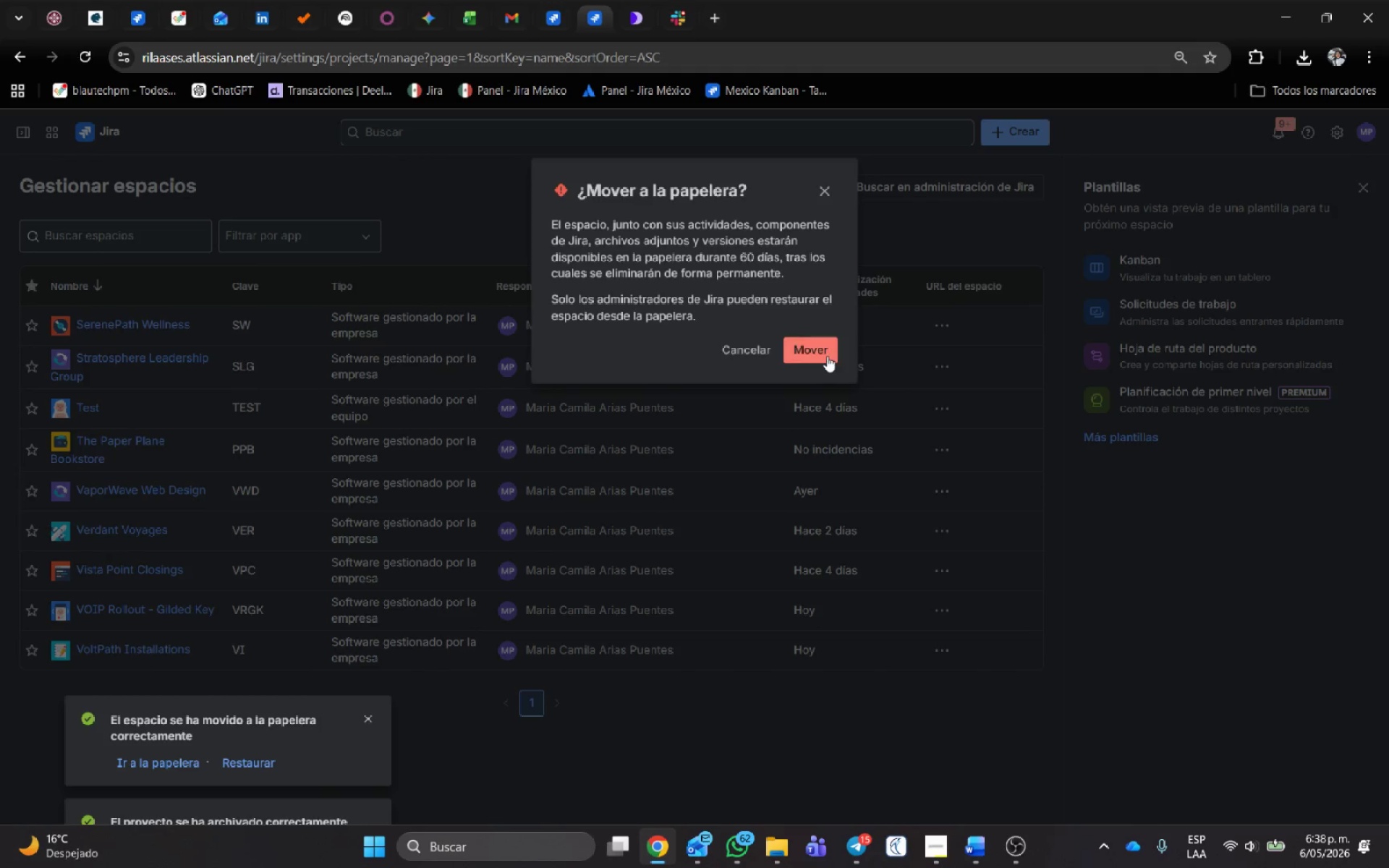 
left_click([827, 353])
 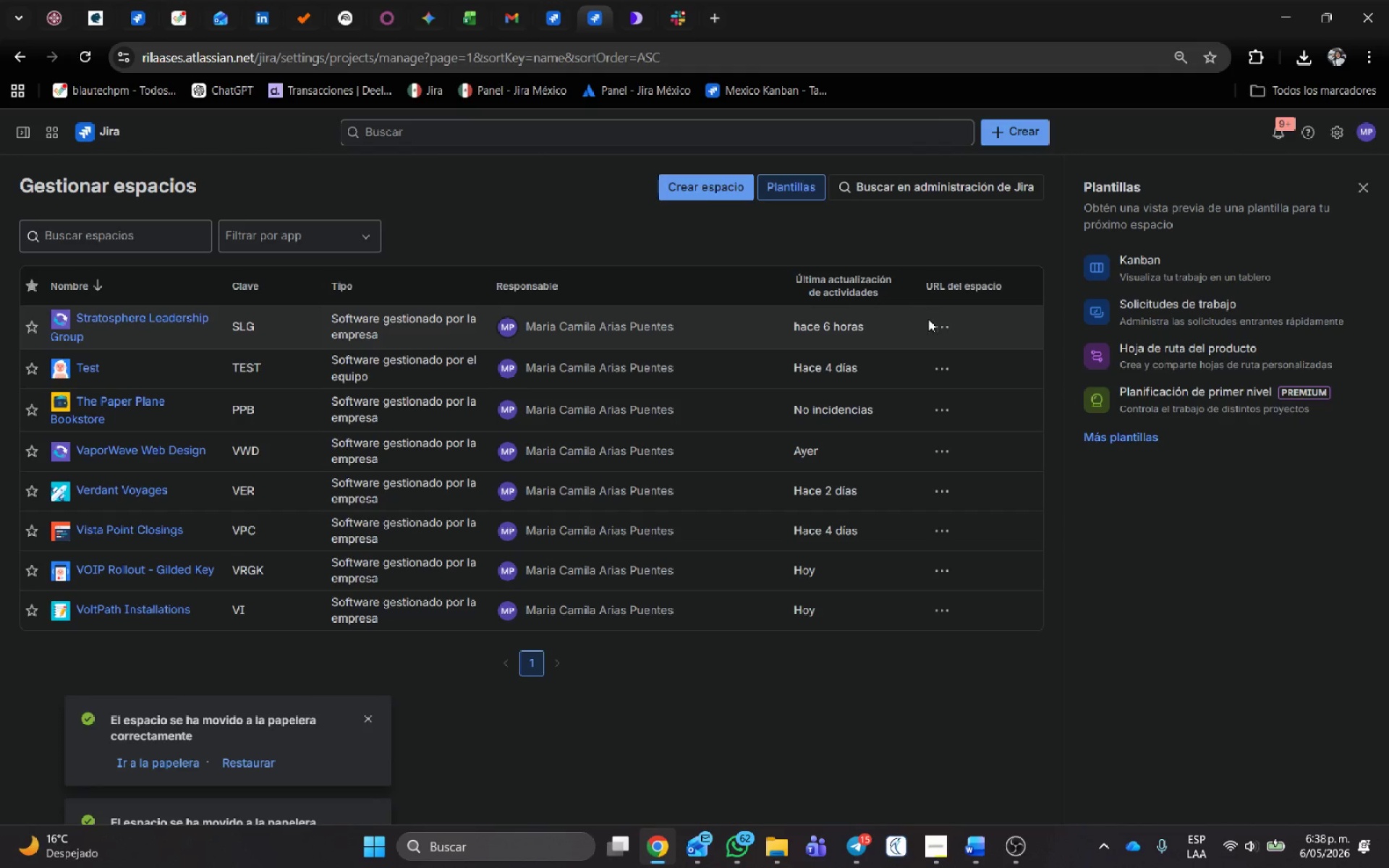 
left_click([937, 324])
 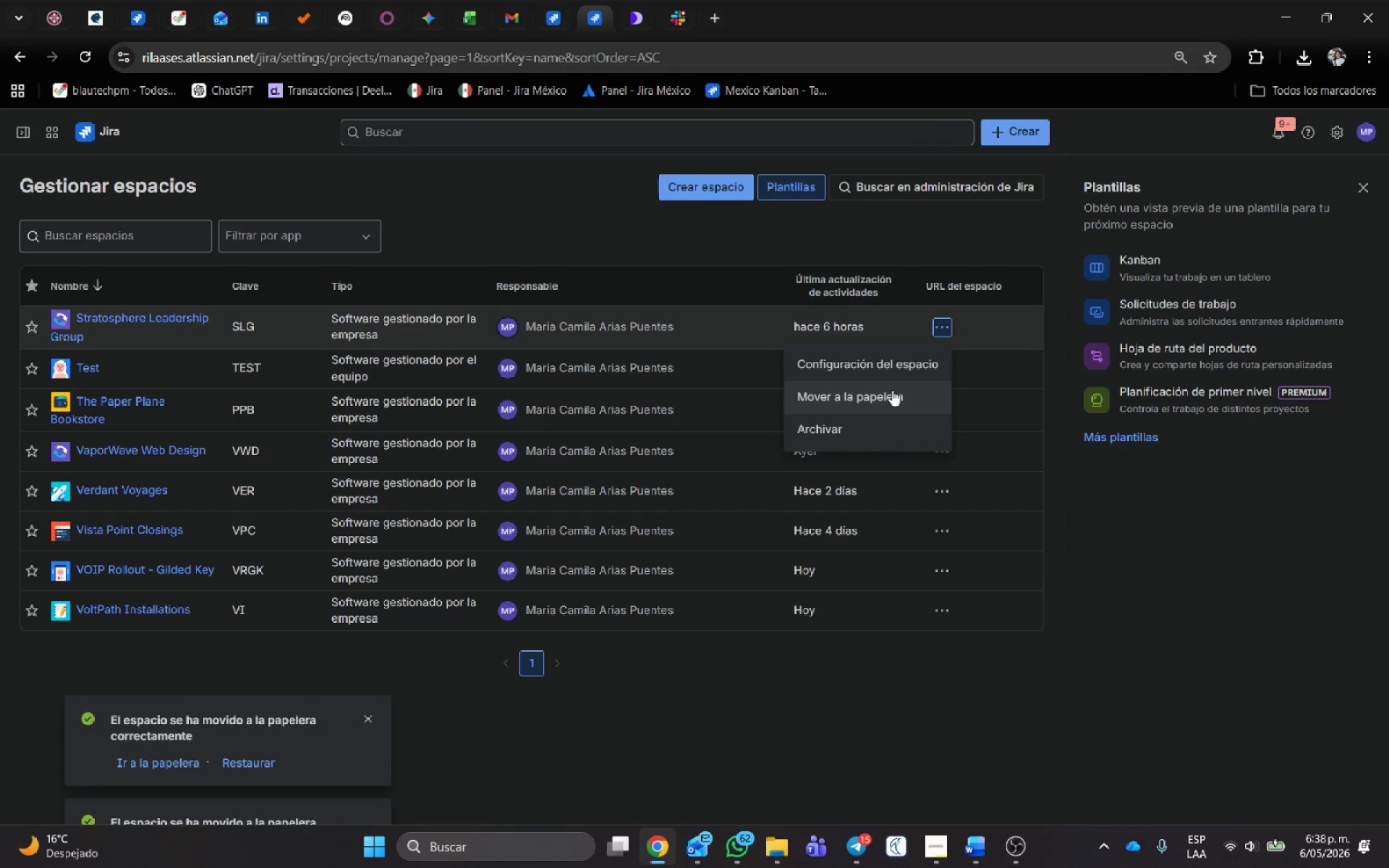 
left_click([892, 390])
 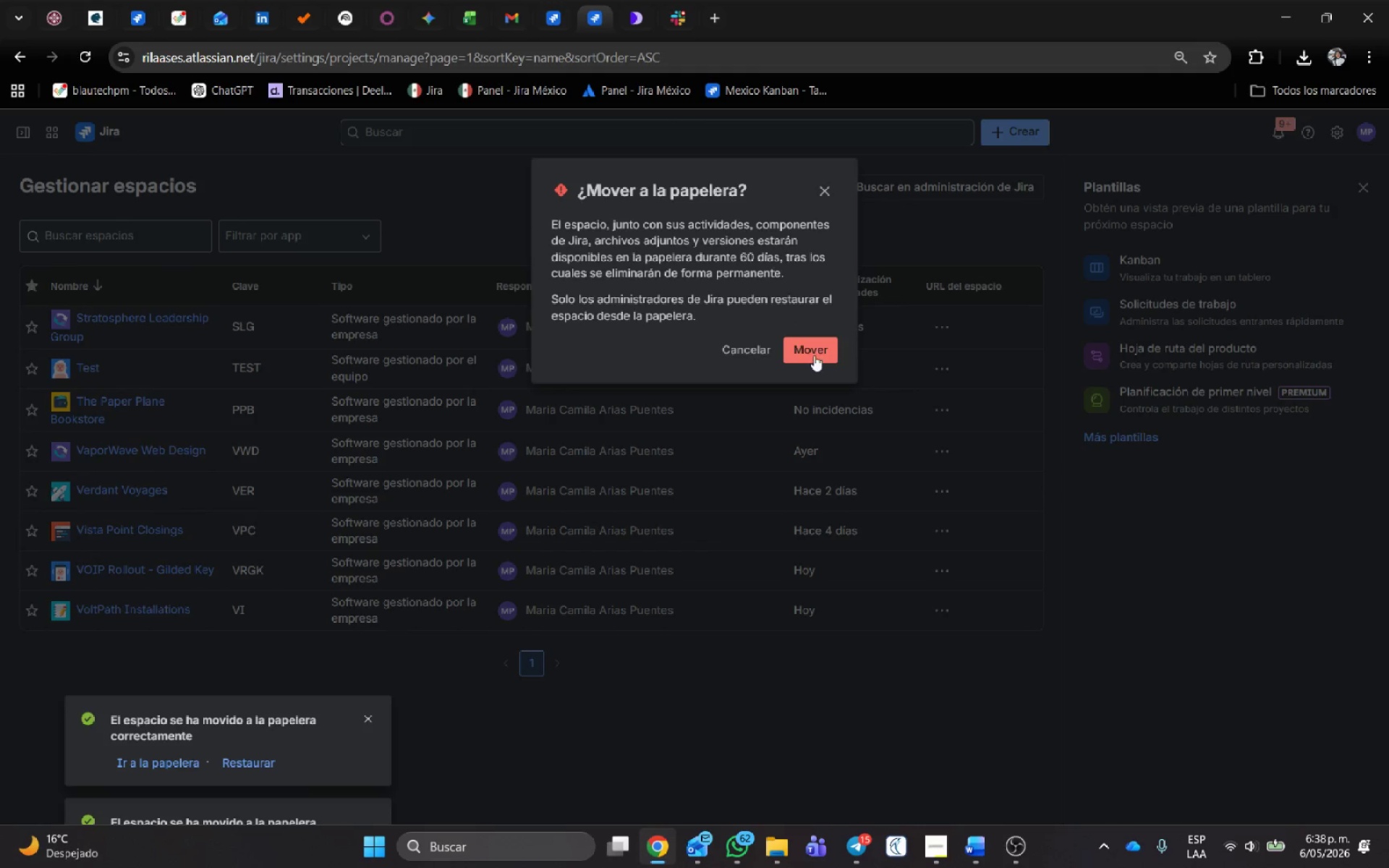 
left_click([811, 354])
 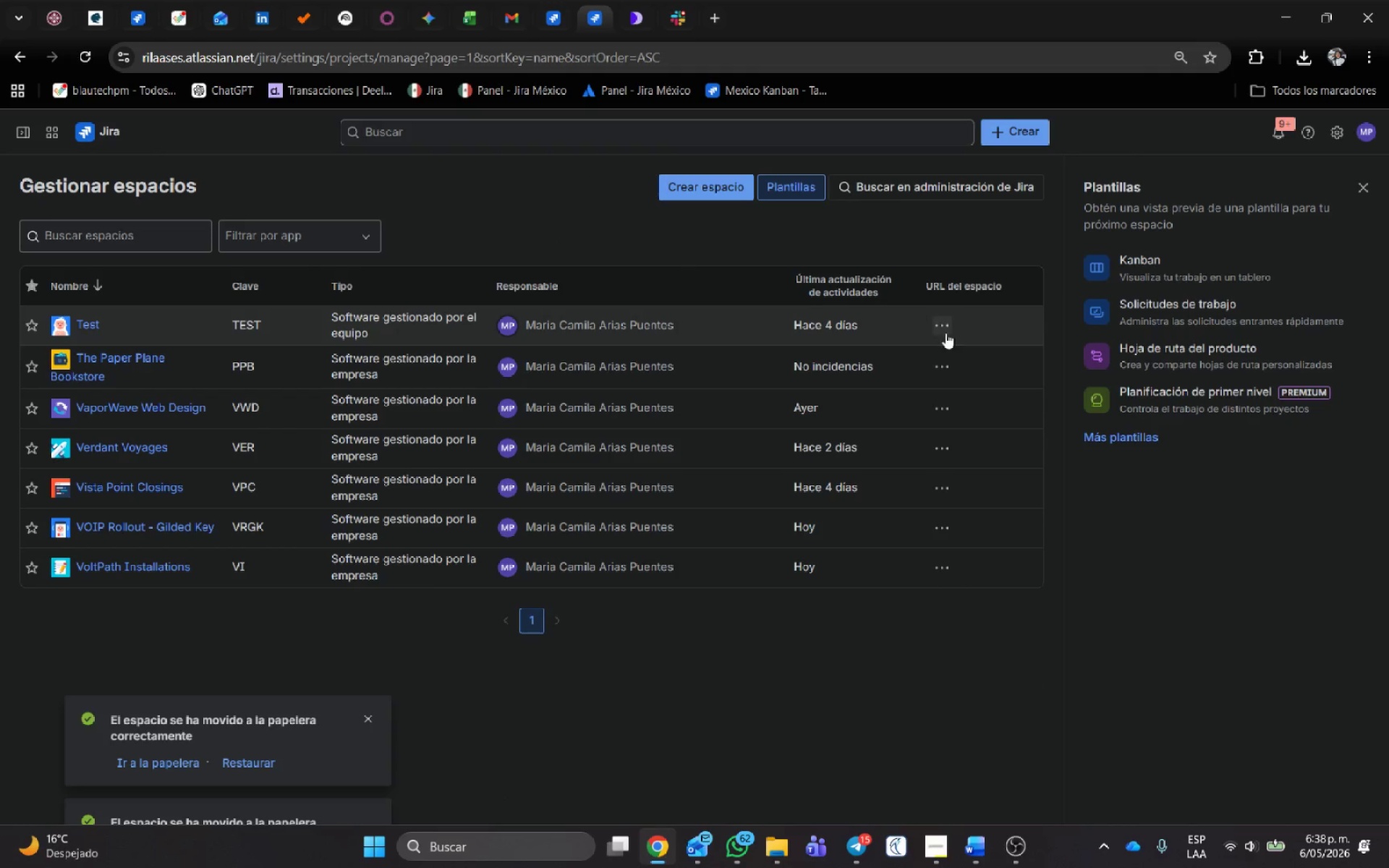 
left_click([941, 330])
 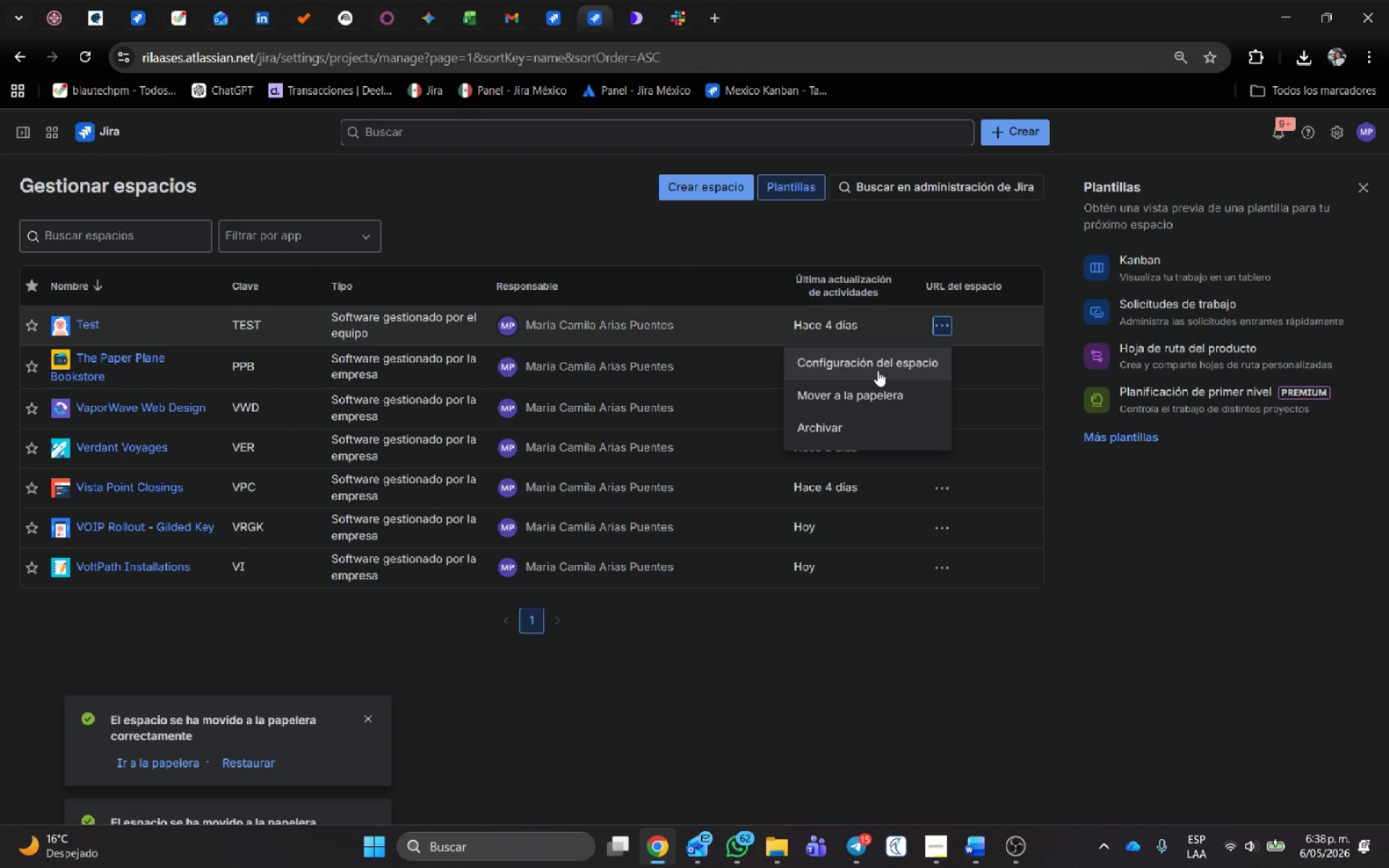 
left_click([866, 390])
 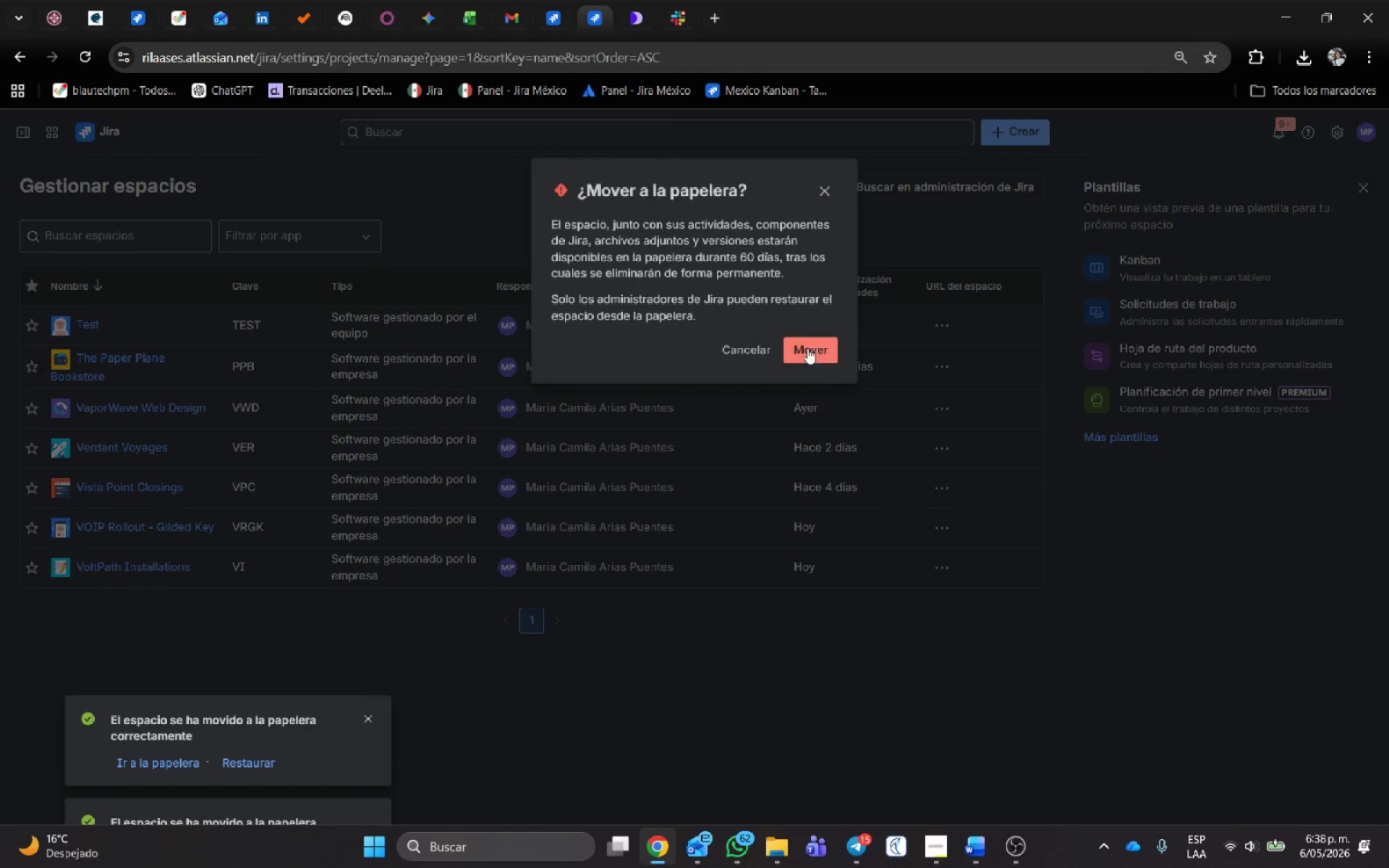 
left_click([807, 348])
 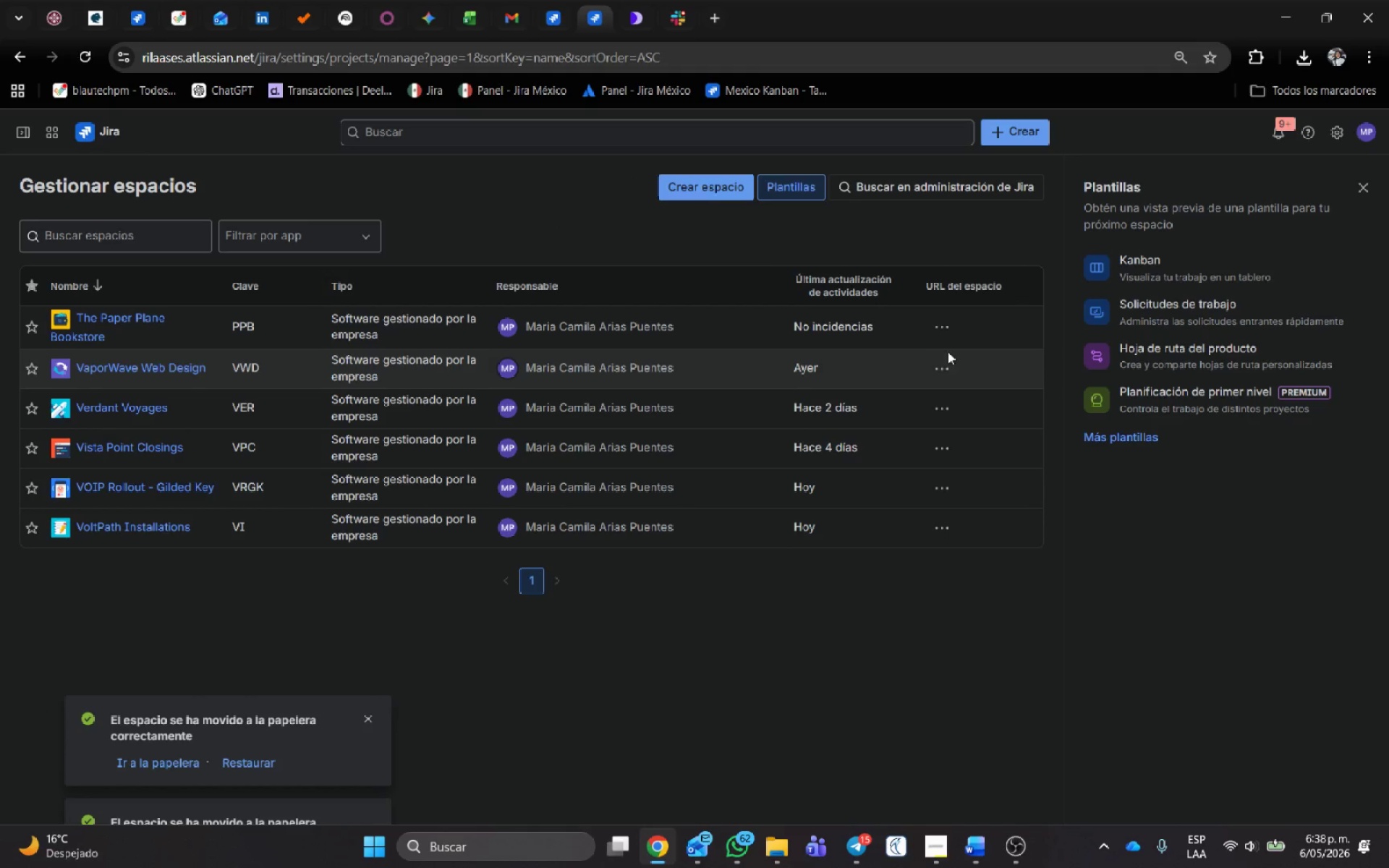 
left_click([935, 366])
 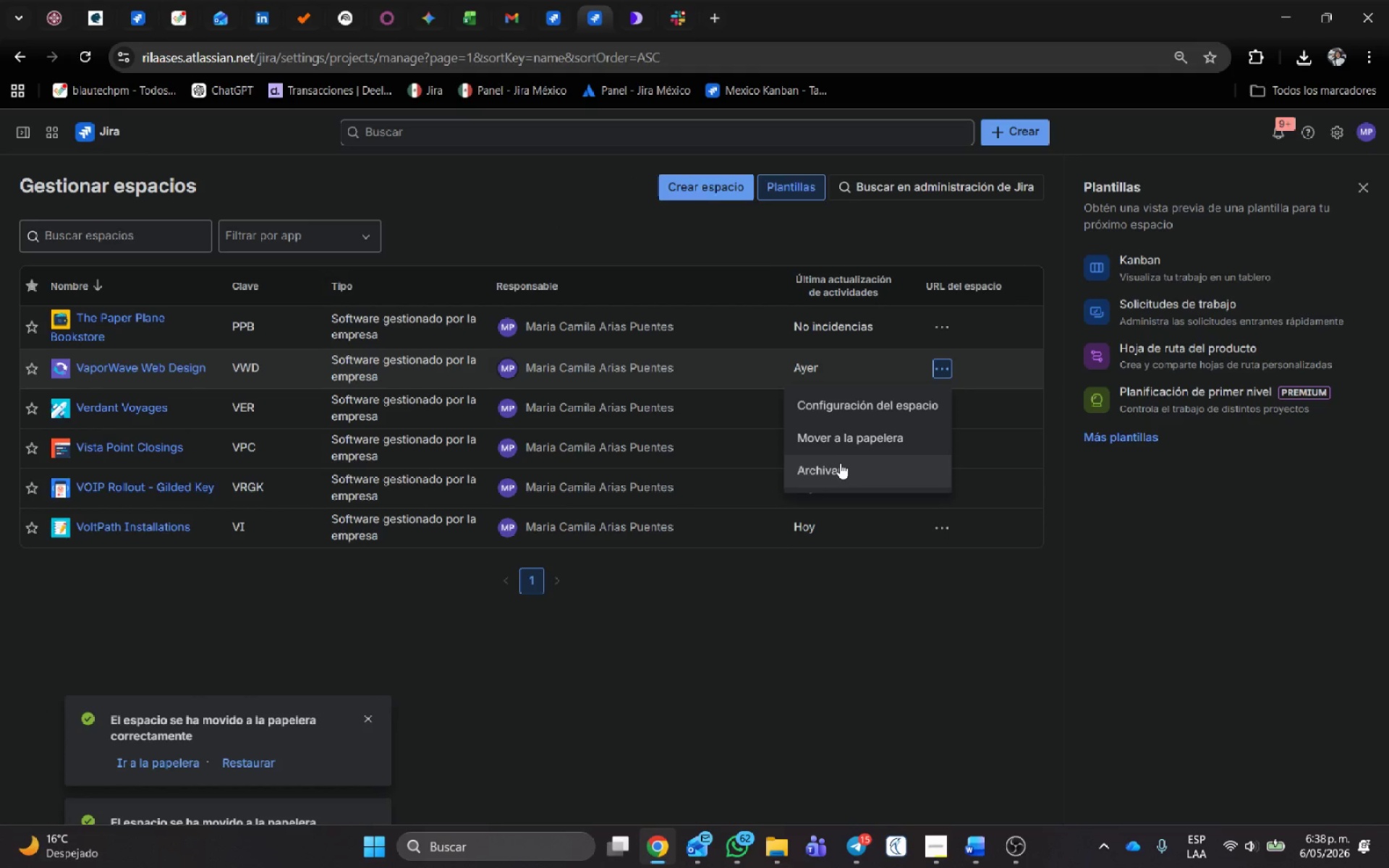 
left_click([839, 438])
 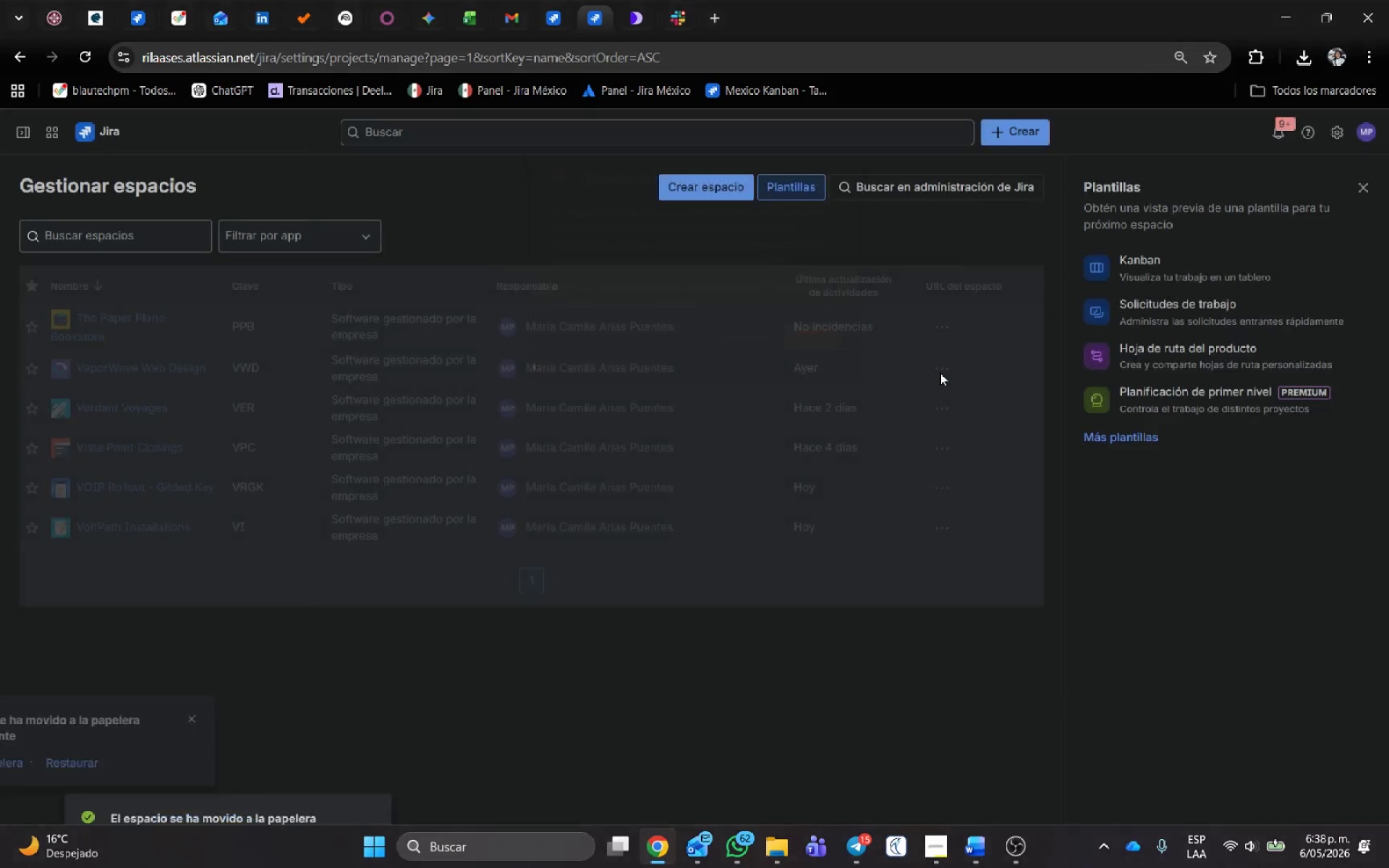 
left_click([942, 362])
 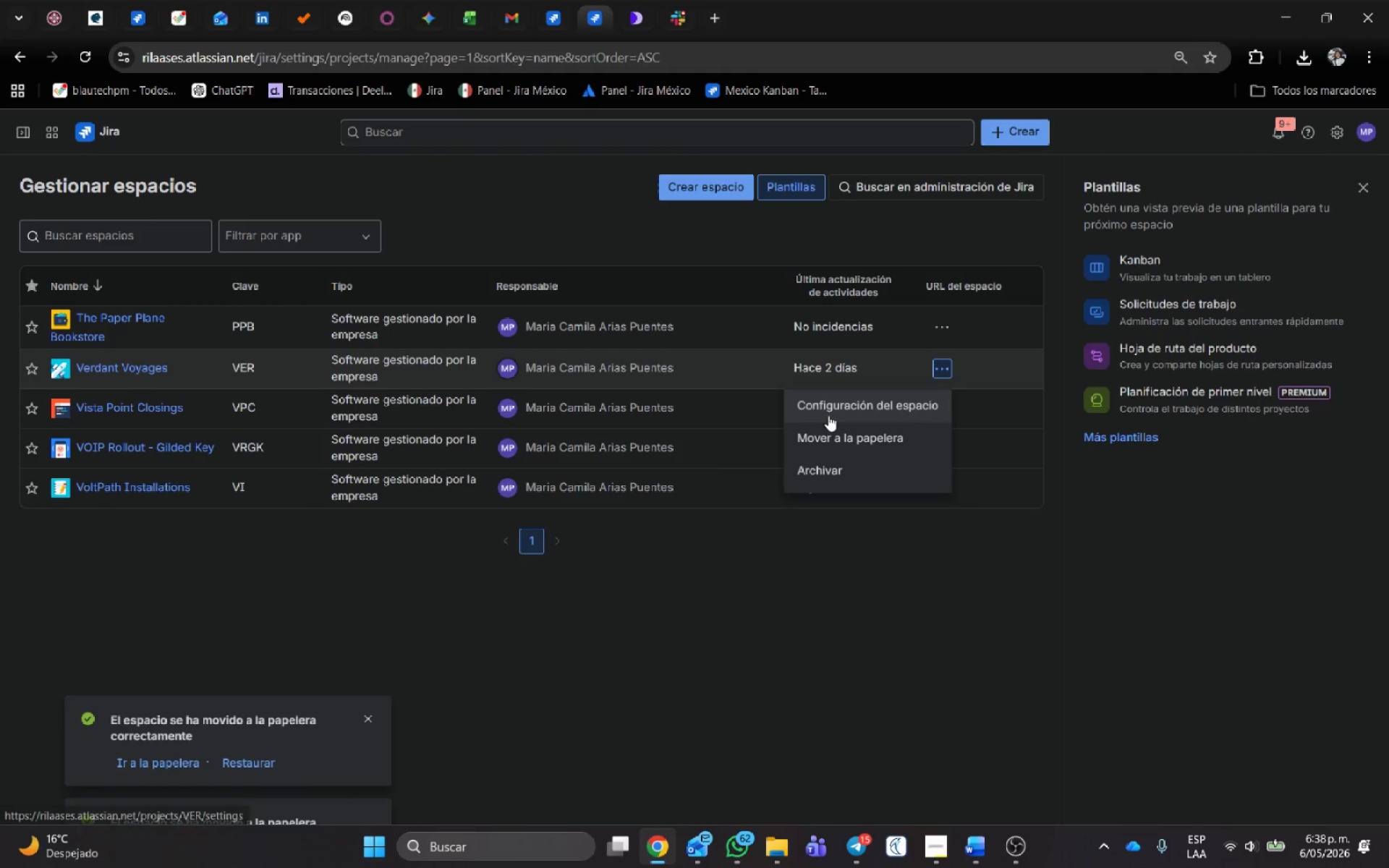 
left_click([833, 434])
 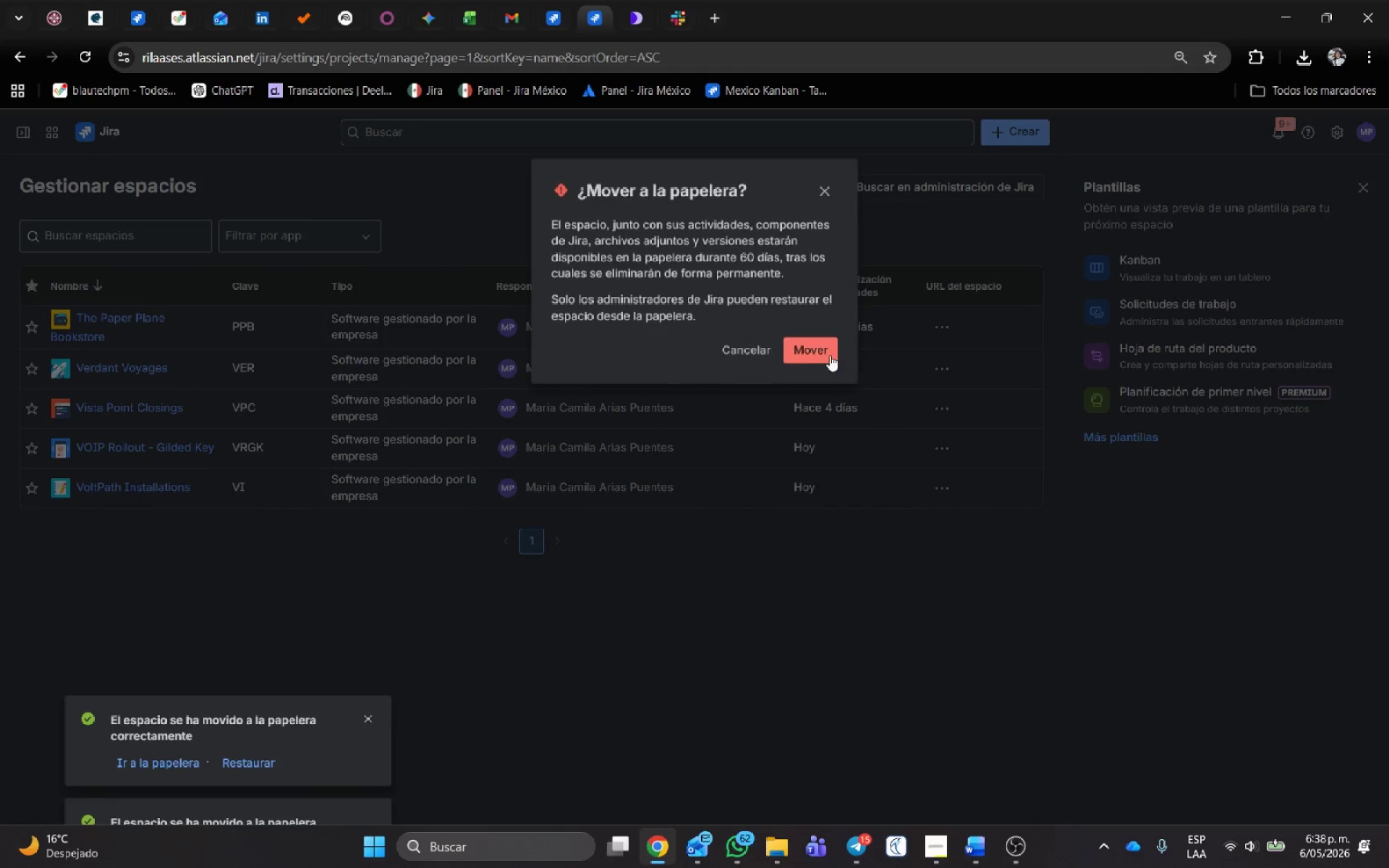 
left_click([806, 351])
 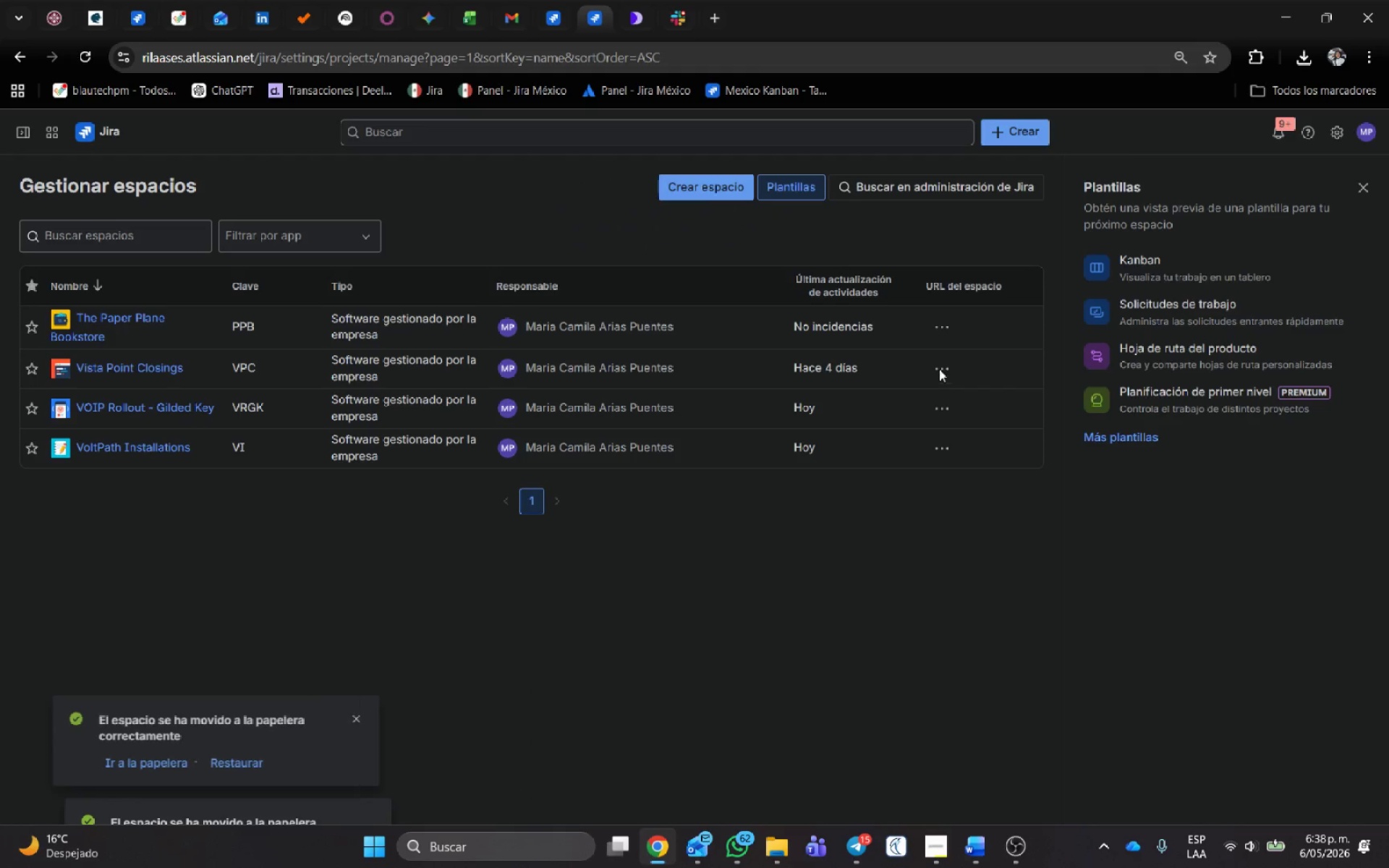 
left_click([938, 365])
 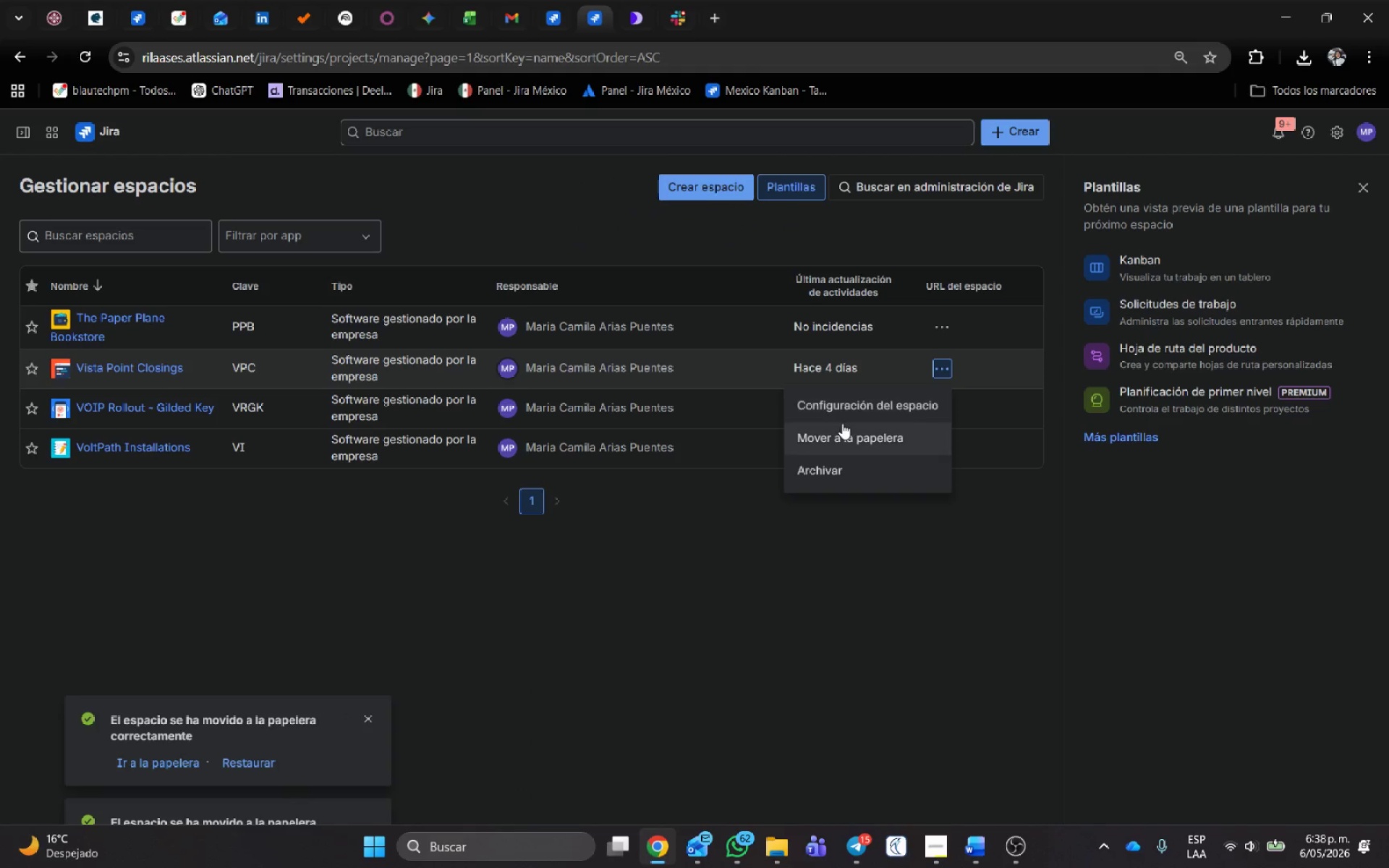 
left_click([841, 425])
 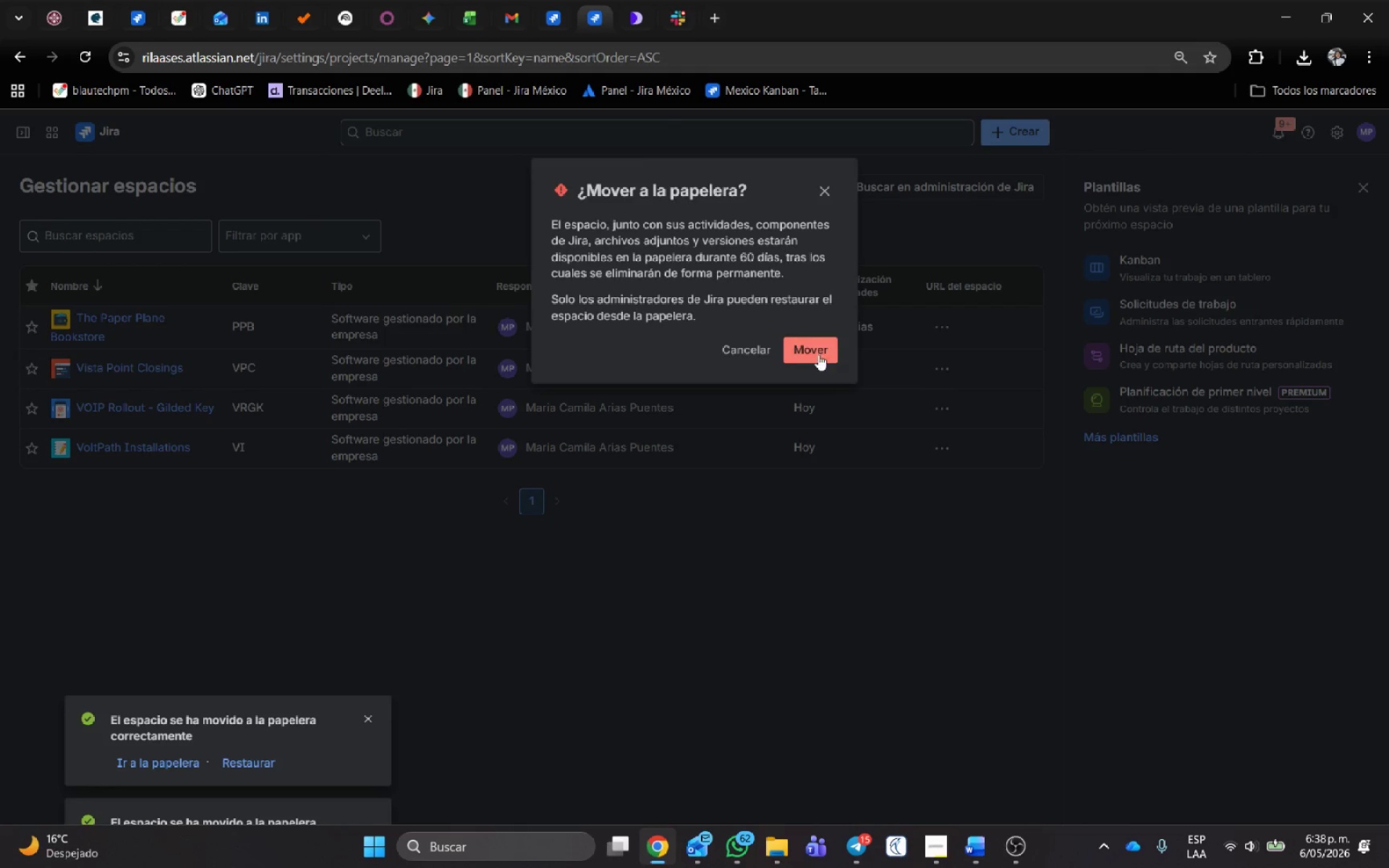 
left_click([819, 348])
 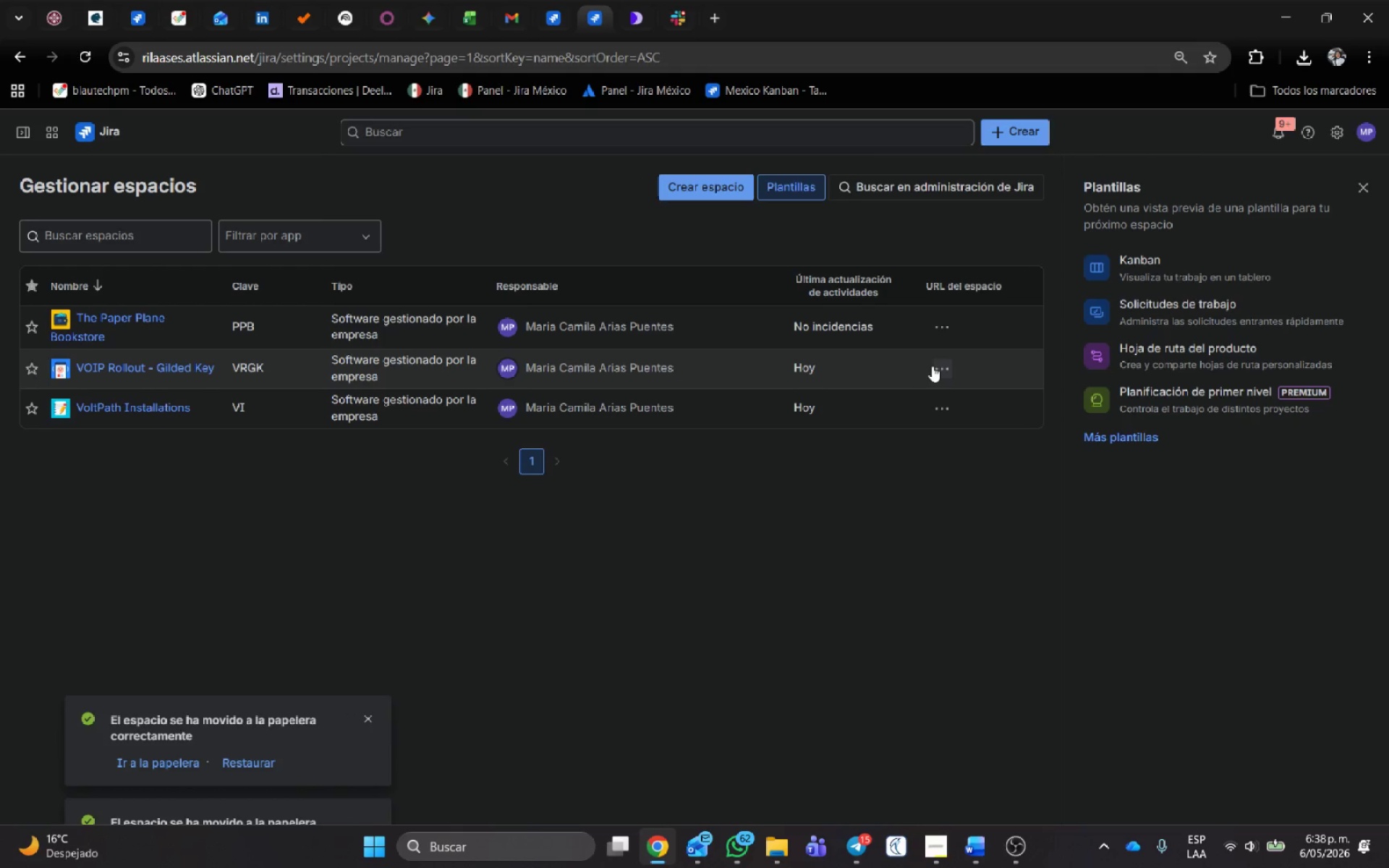 
left_click([943, 365])
 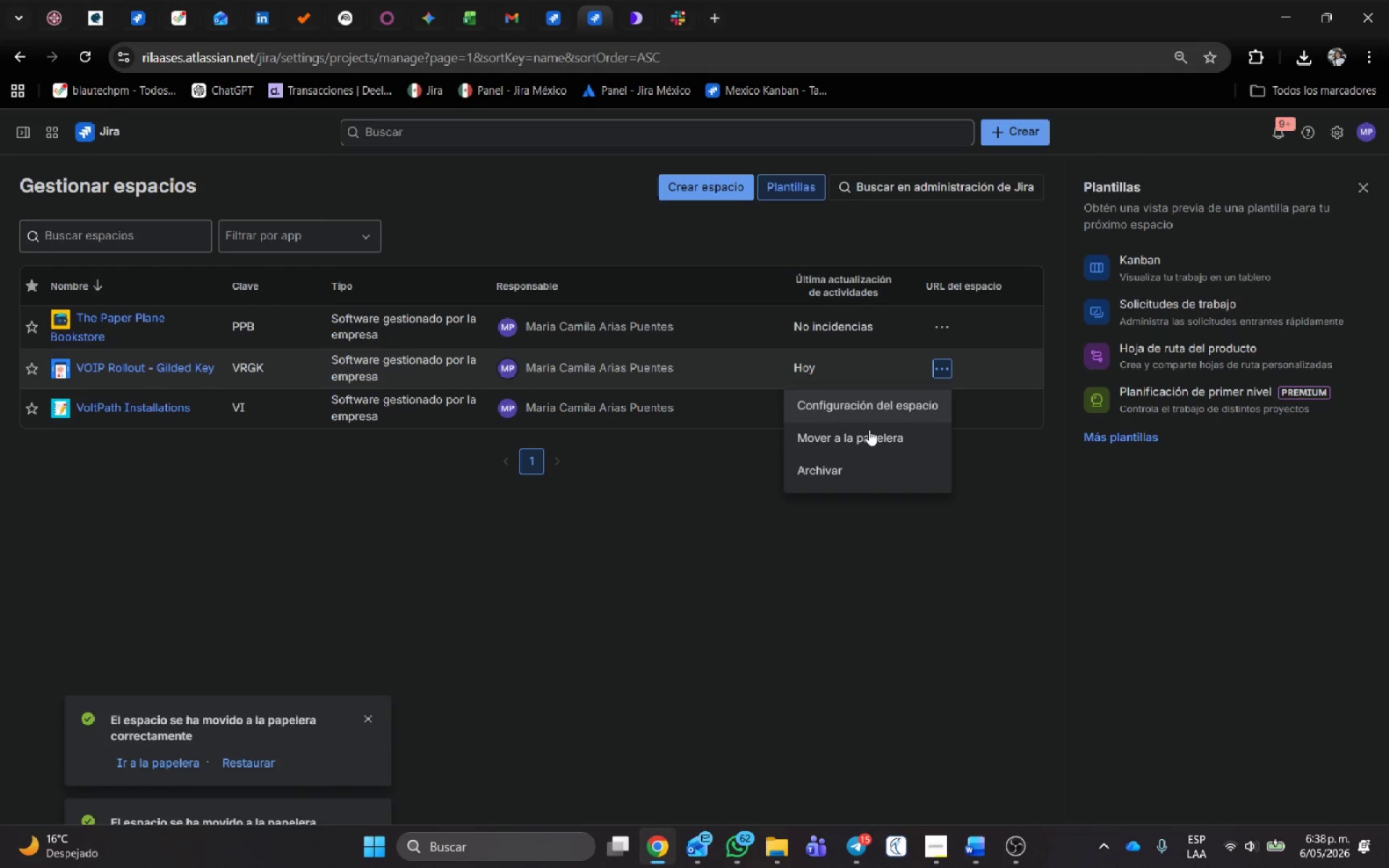 
left_click([859, 443])
 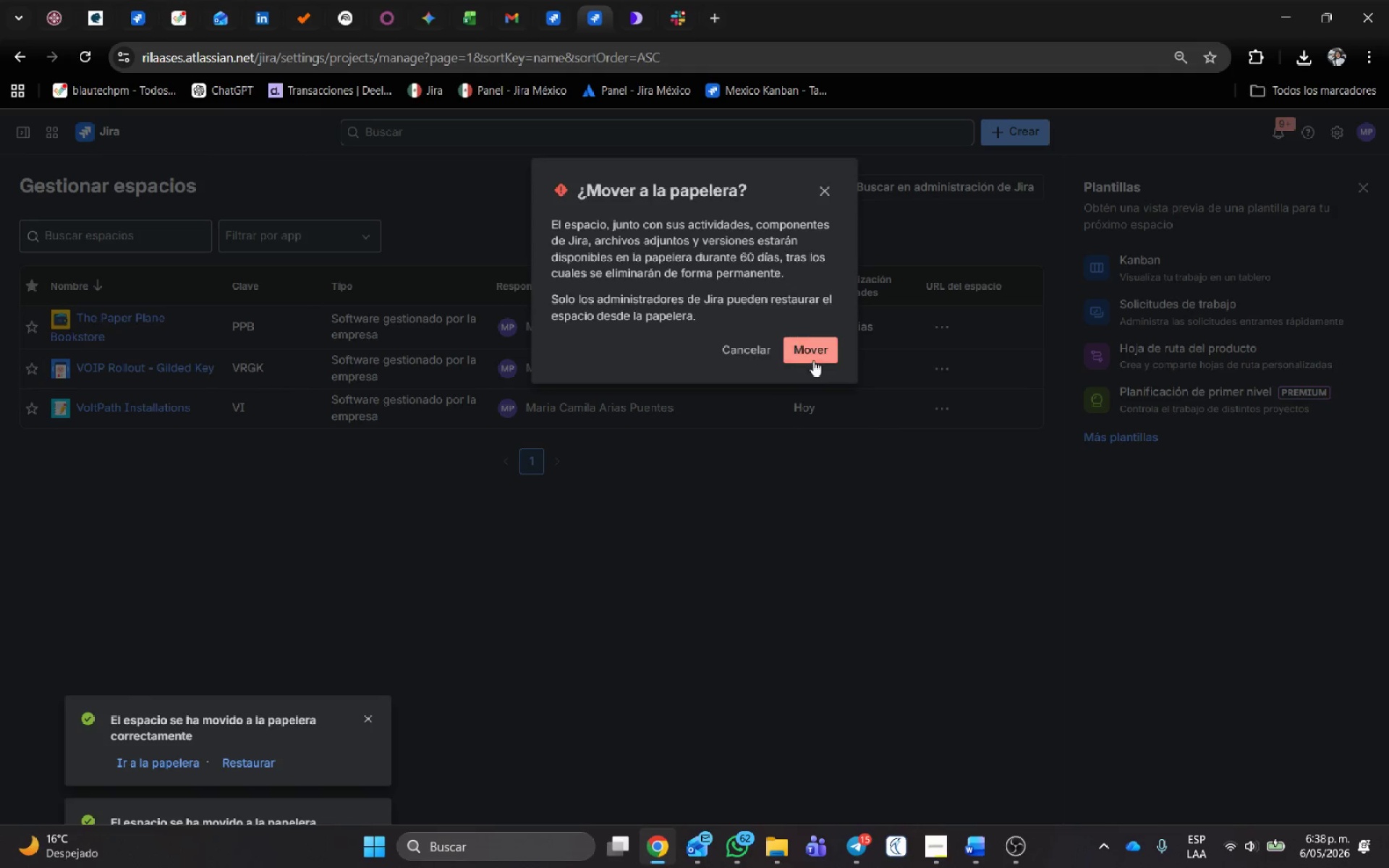 
left_click([813, 359])
 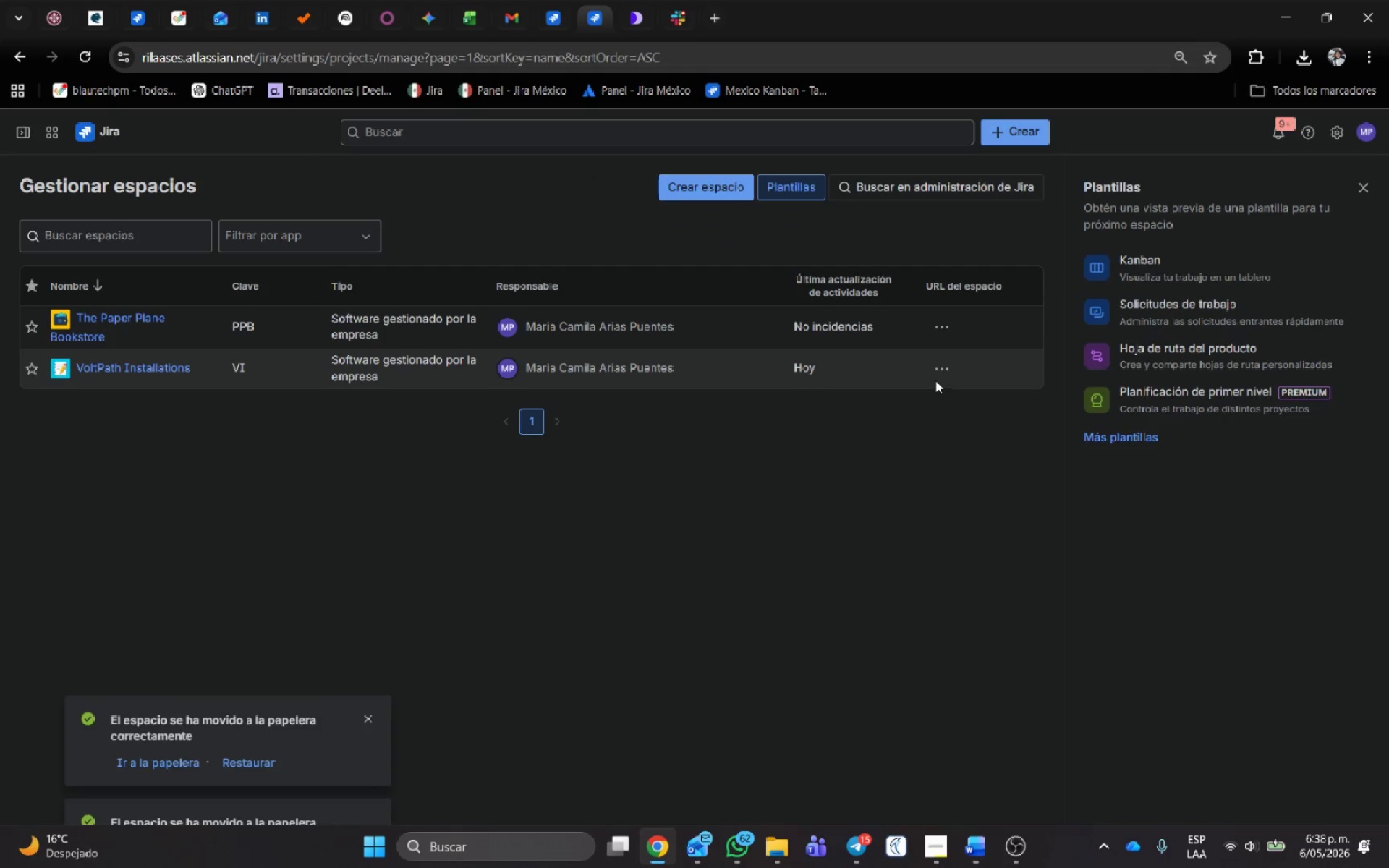 
left_click([935, 367])
 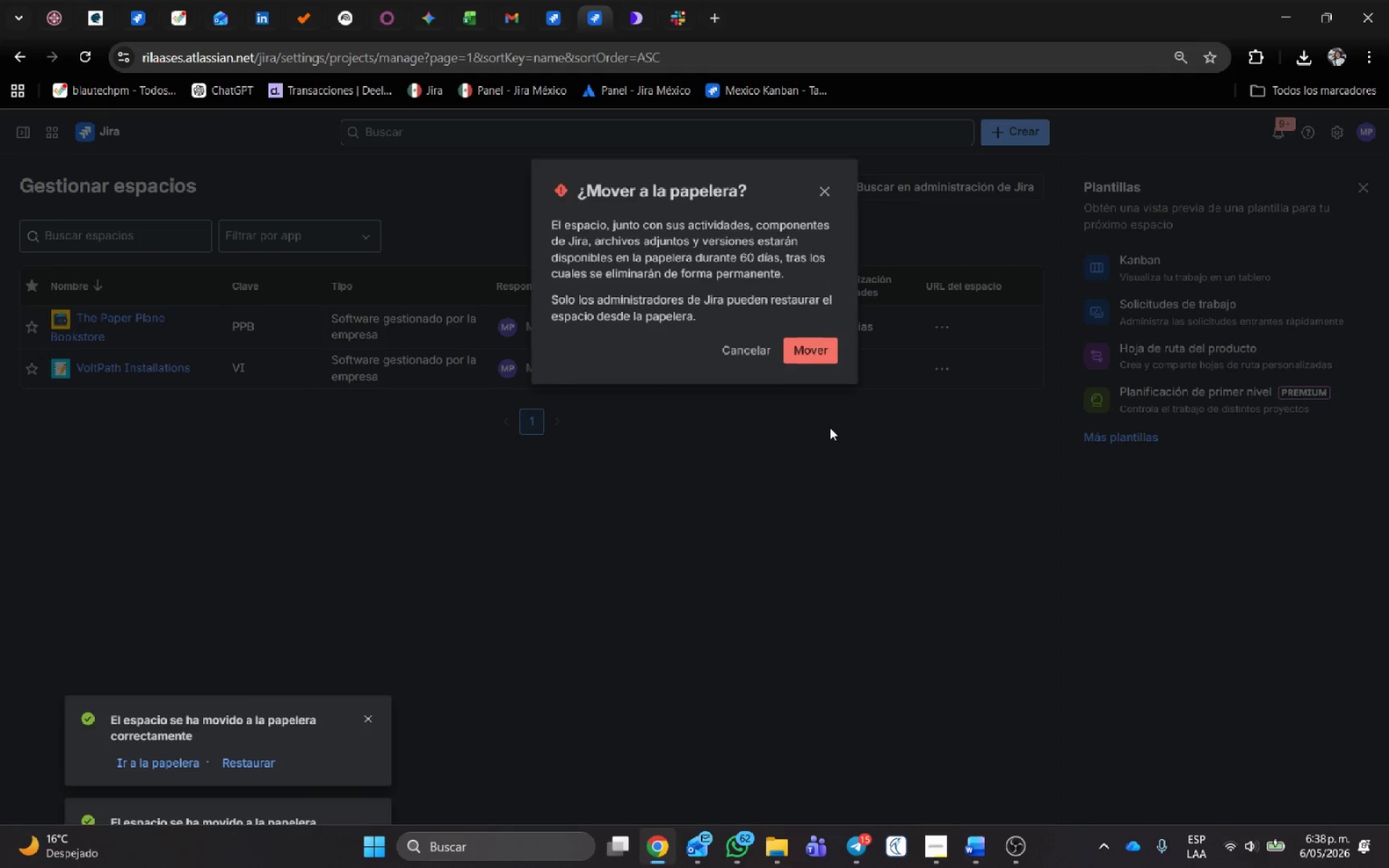 
left_click([807, 347])
 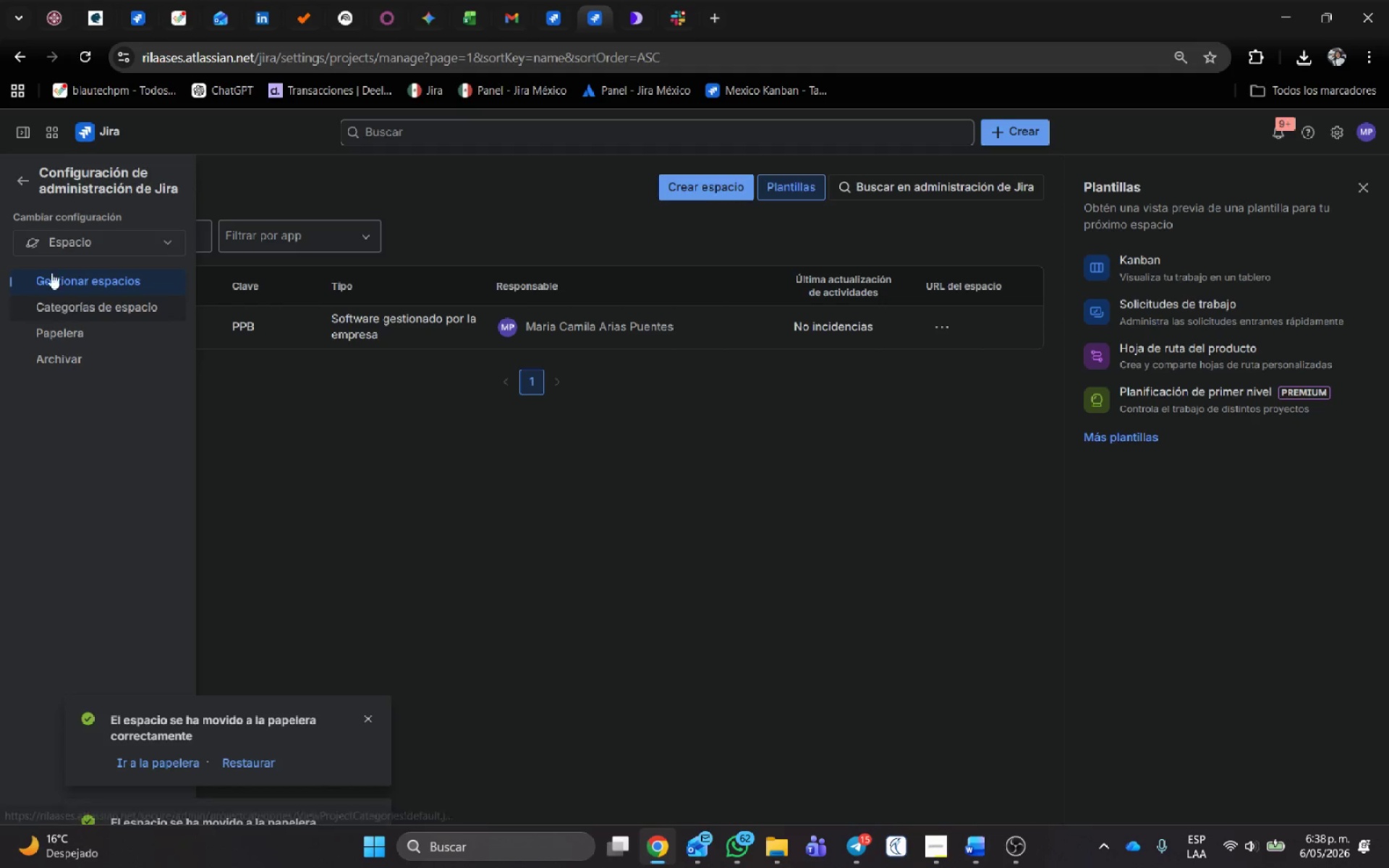 
wait(5.05)
 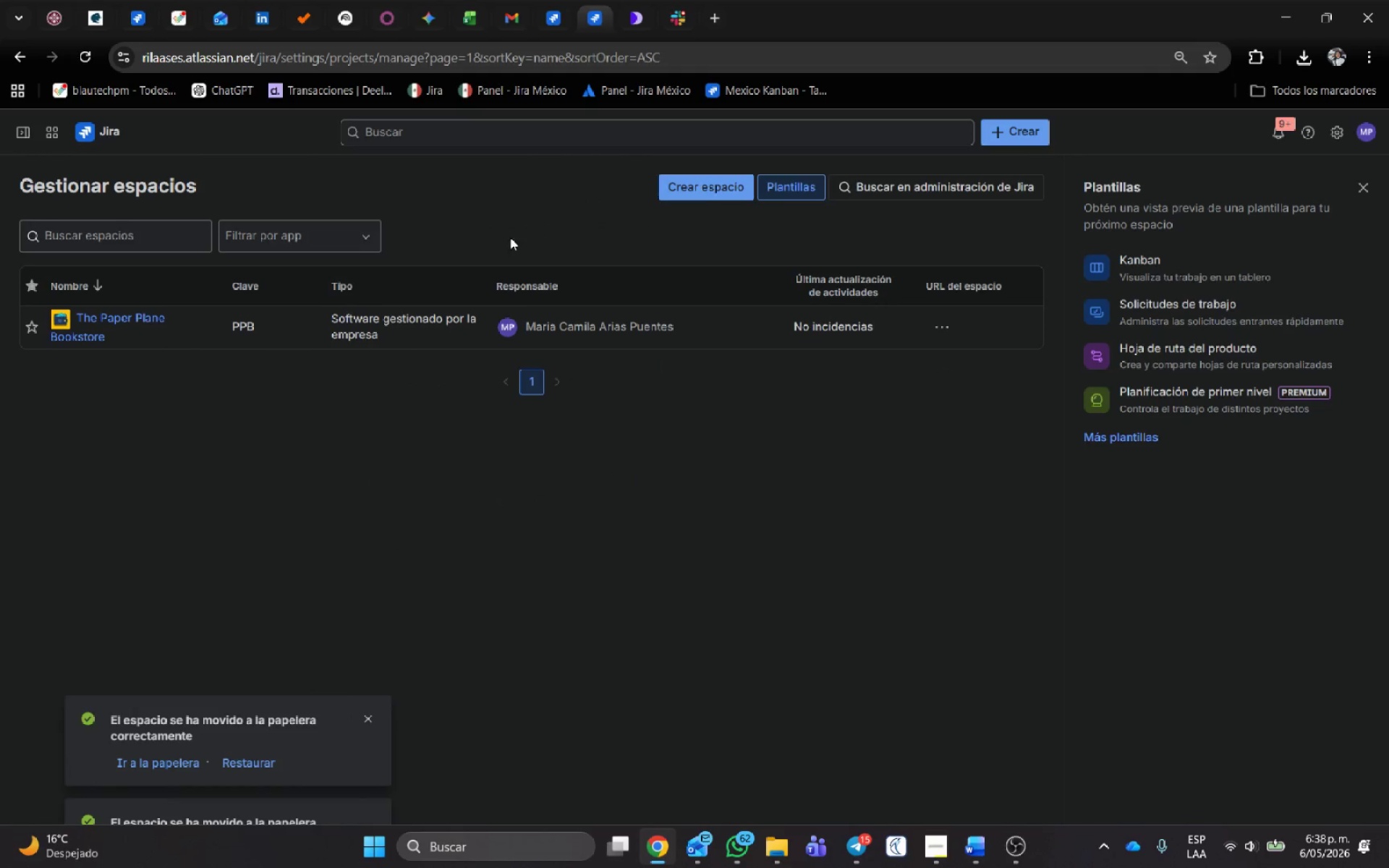 
left_click([116, 305])
 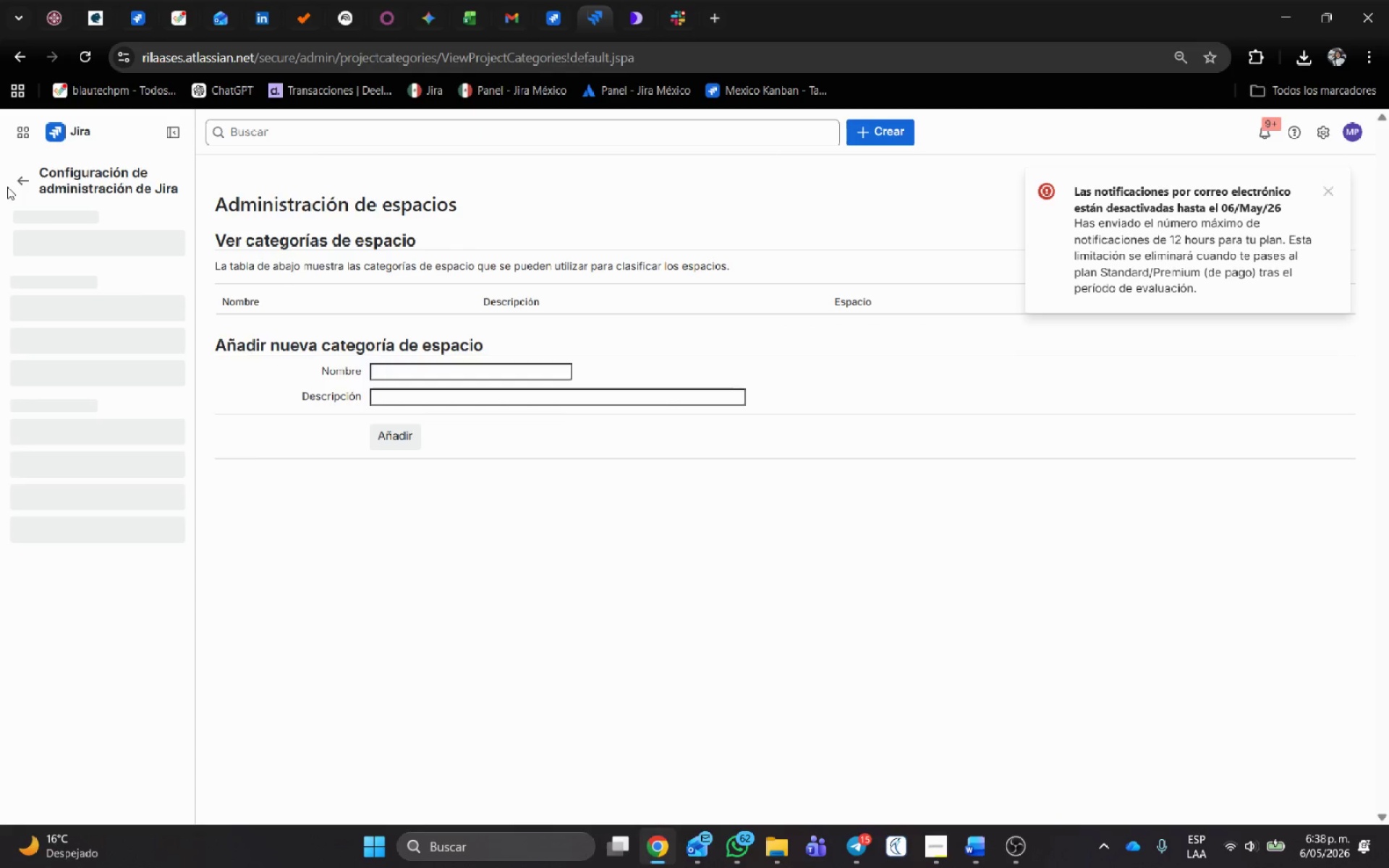 
mouse_move([32, 216])
 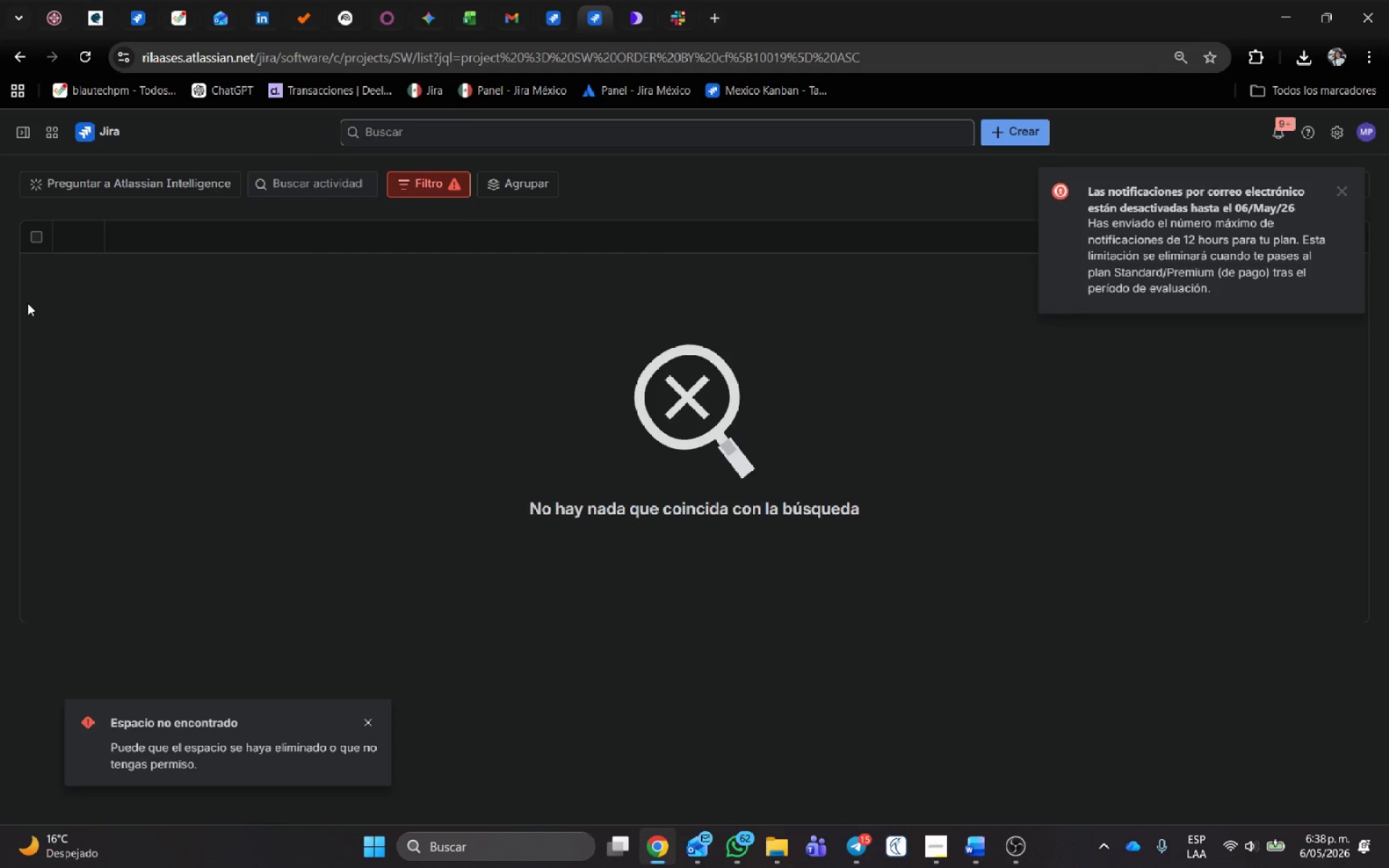 
wait(26.49)
 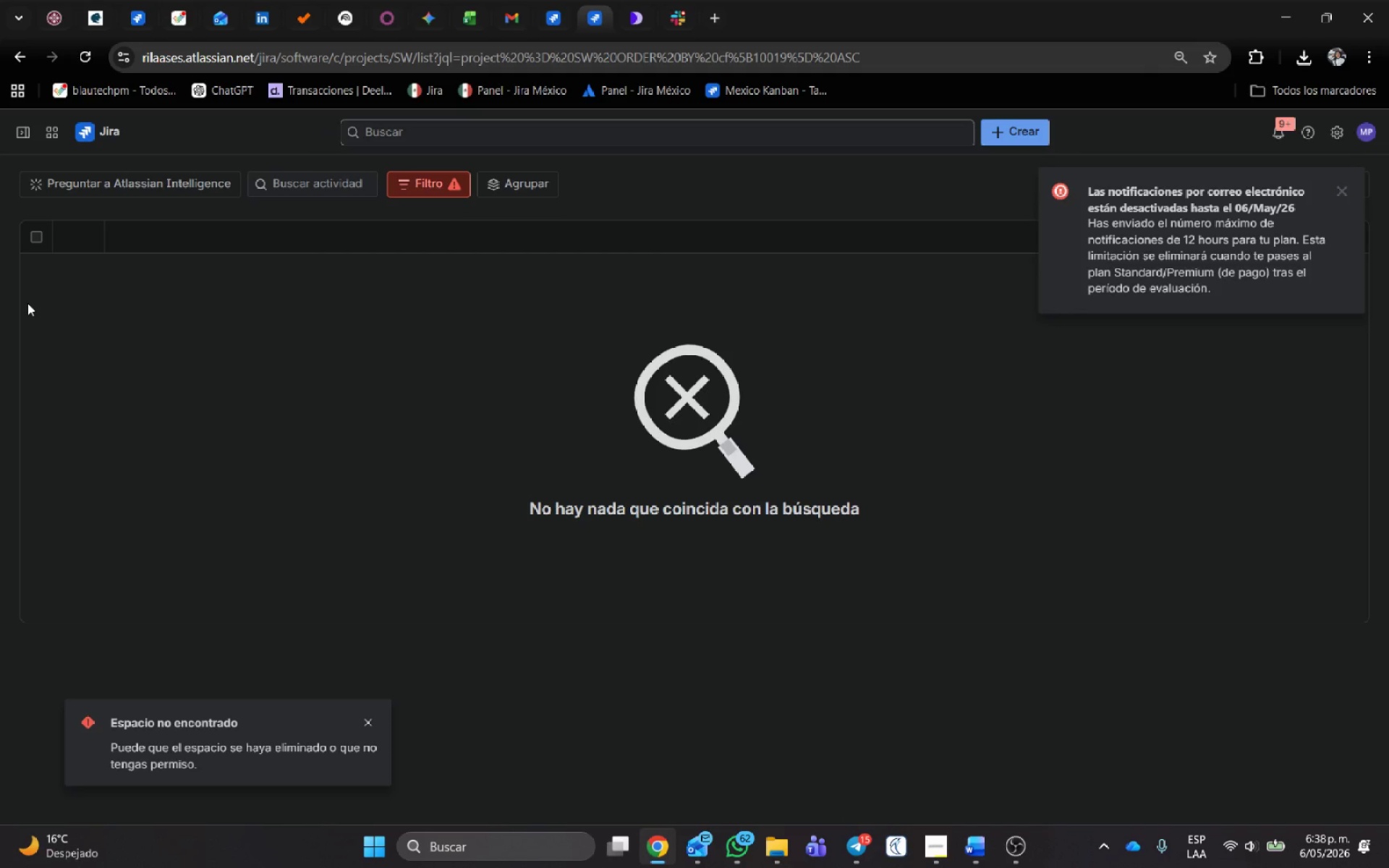 
left_click([675, 191])
 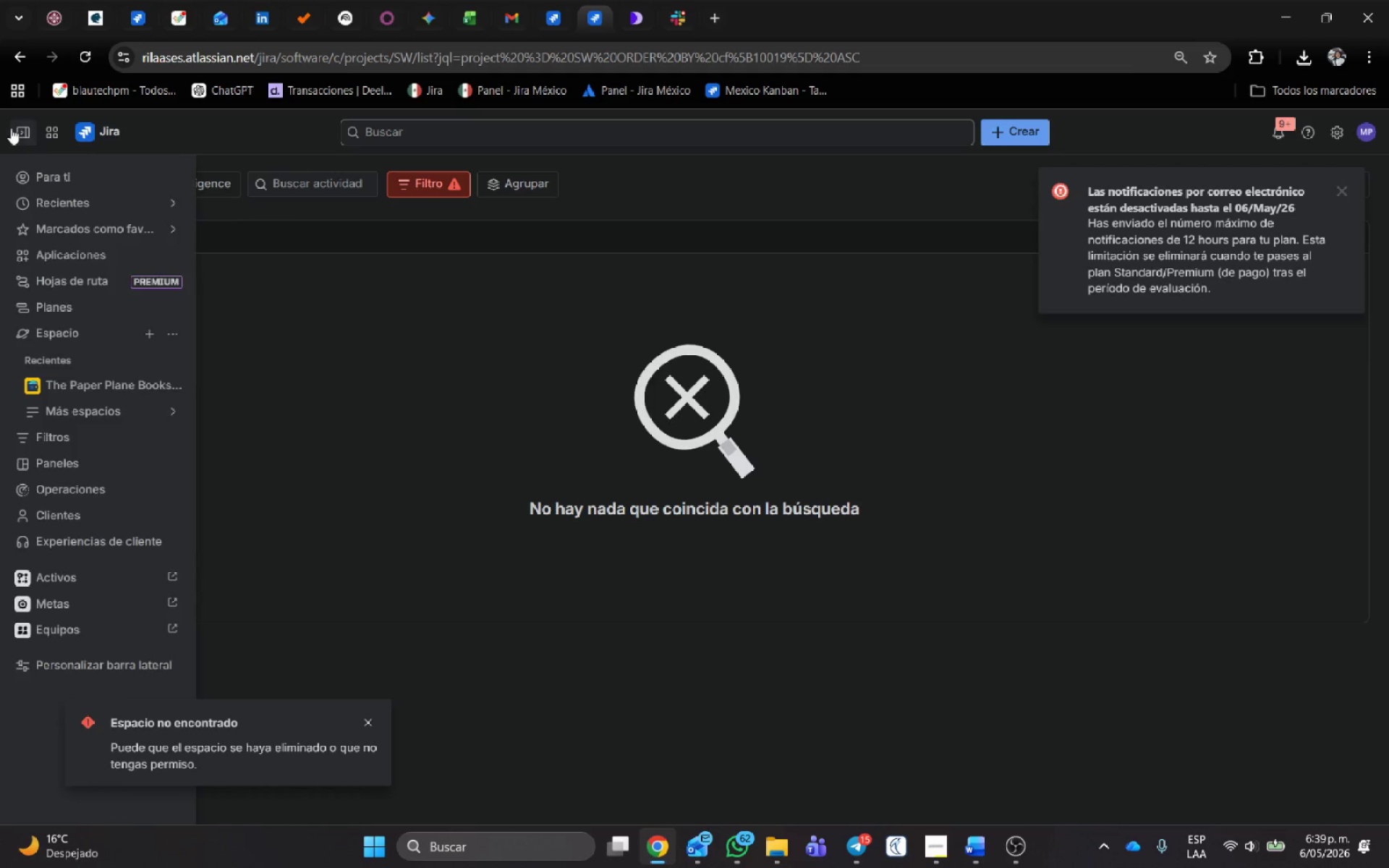 
left_click([75, 381])
 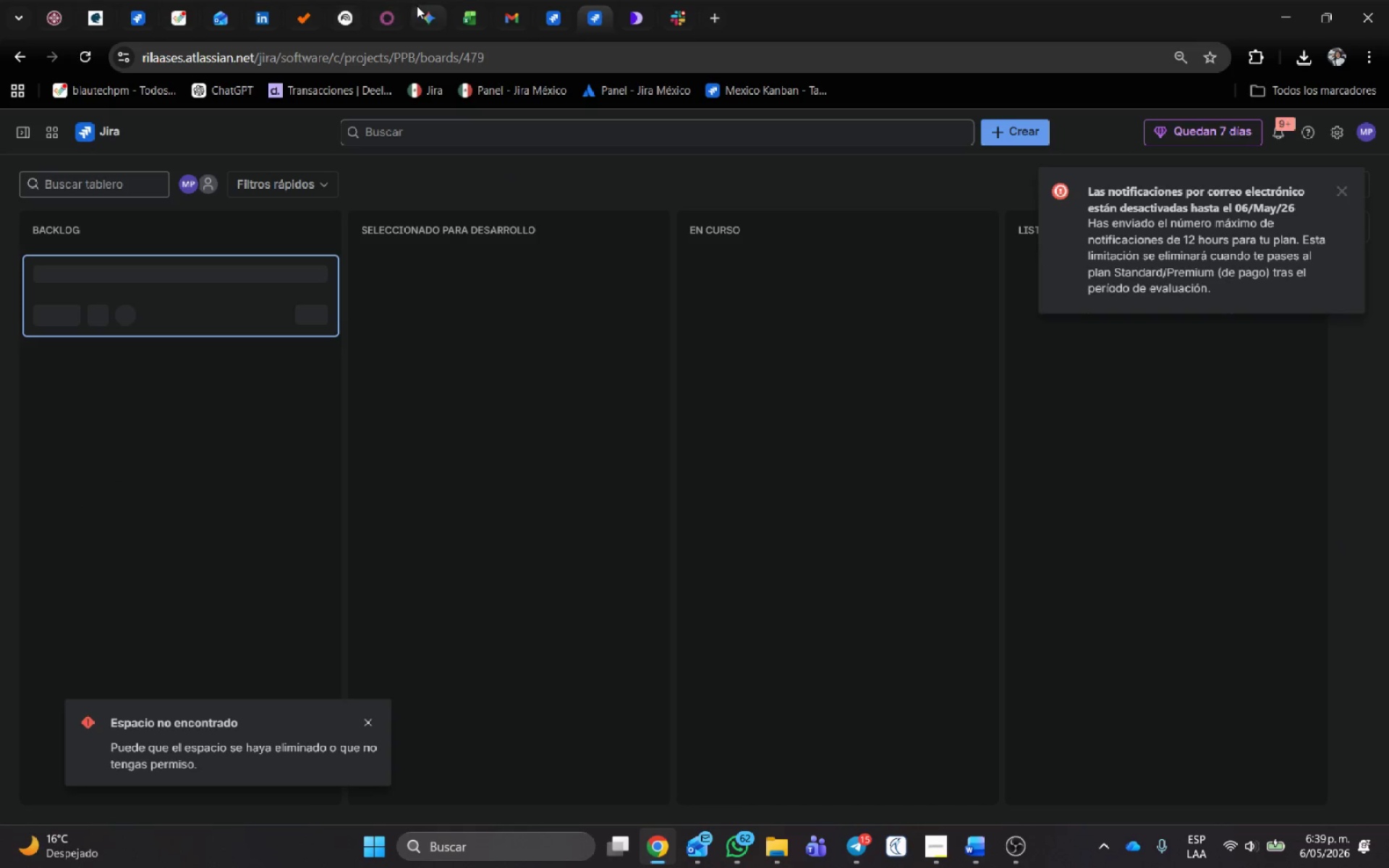 
left_click([551, 6])
 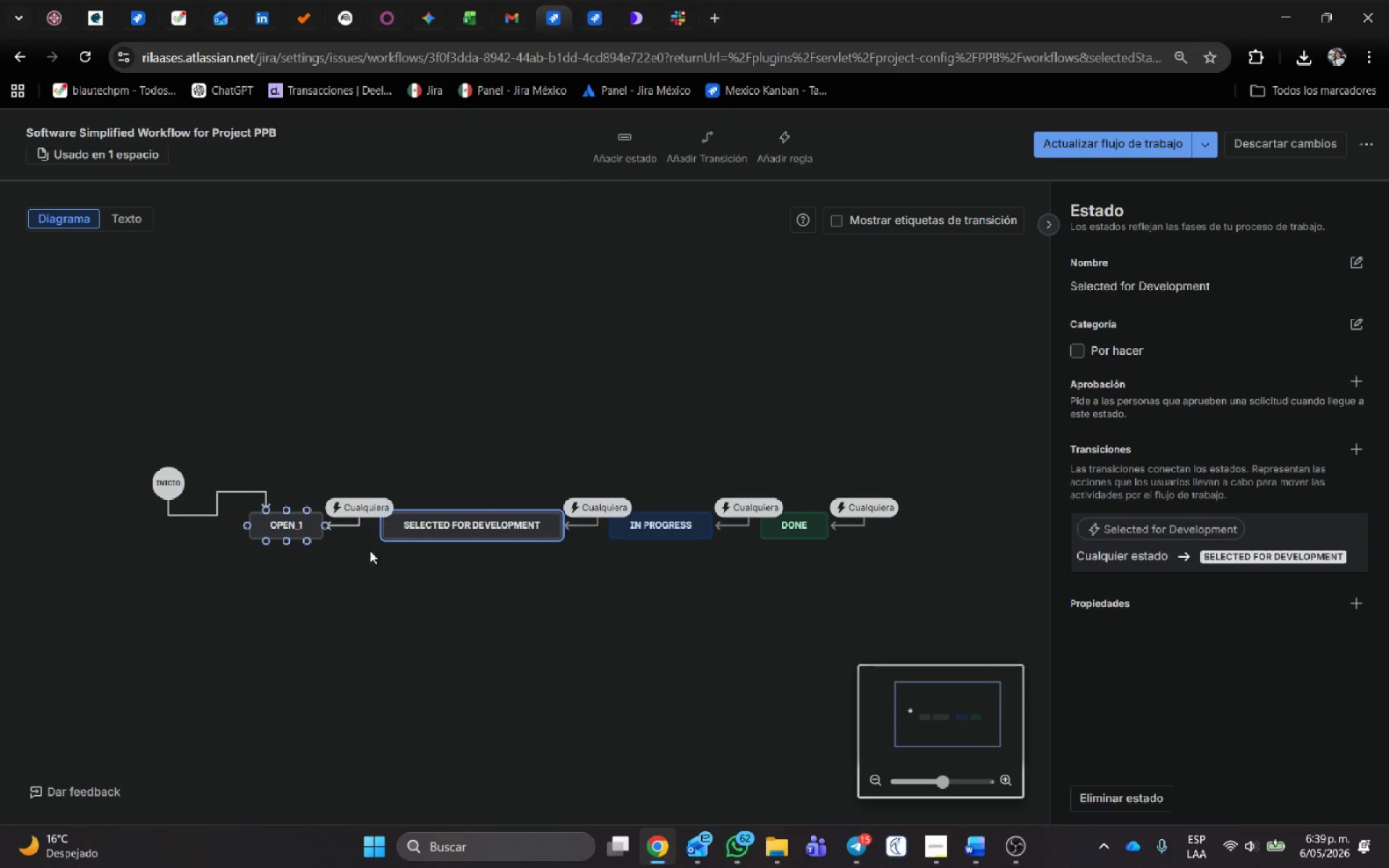 
left_click([286, 527])
 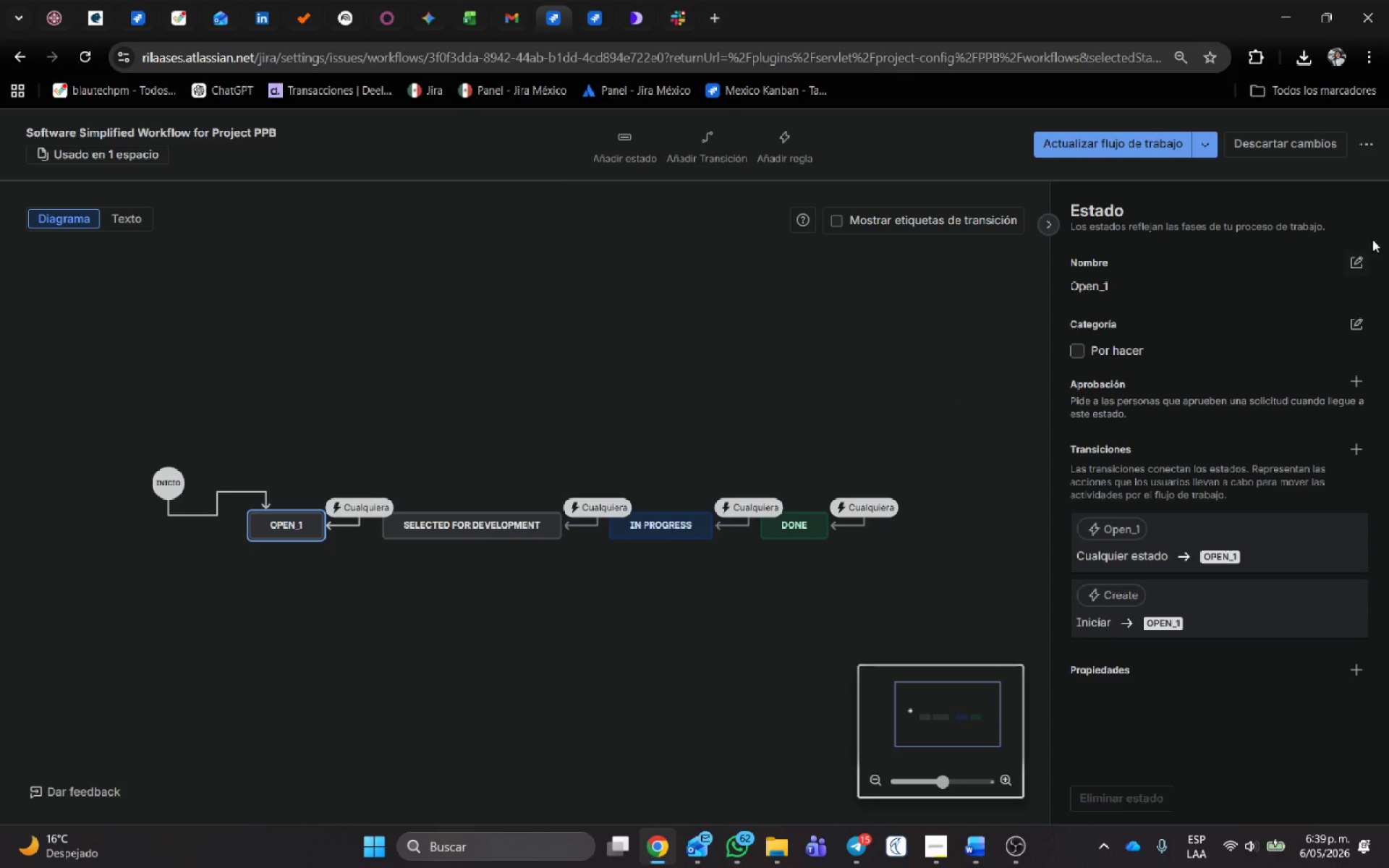 
left_click([1356, 258])
 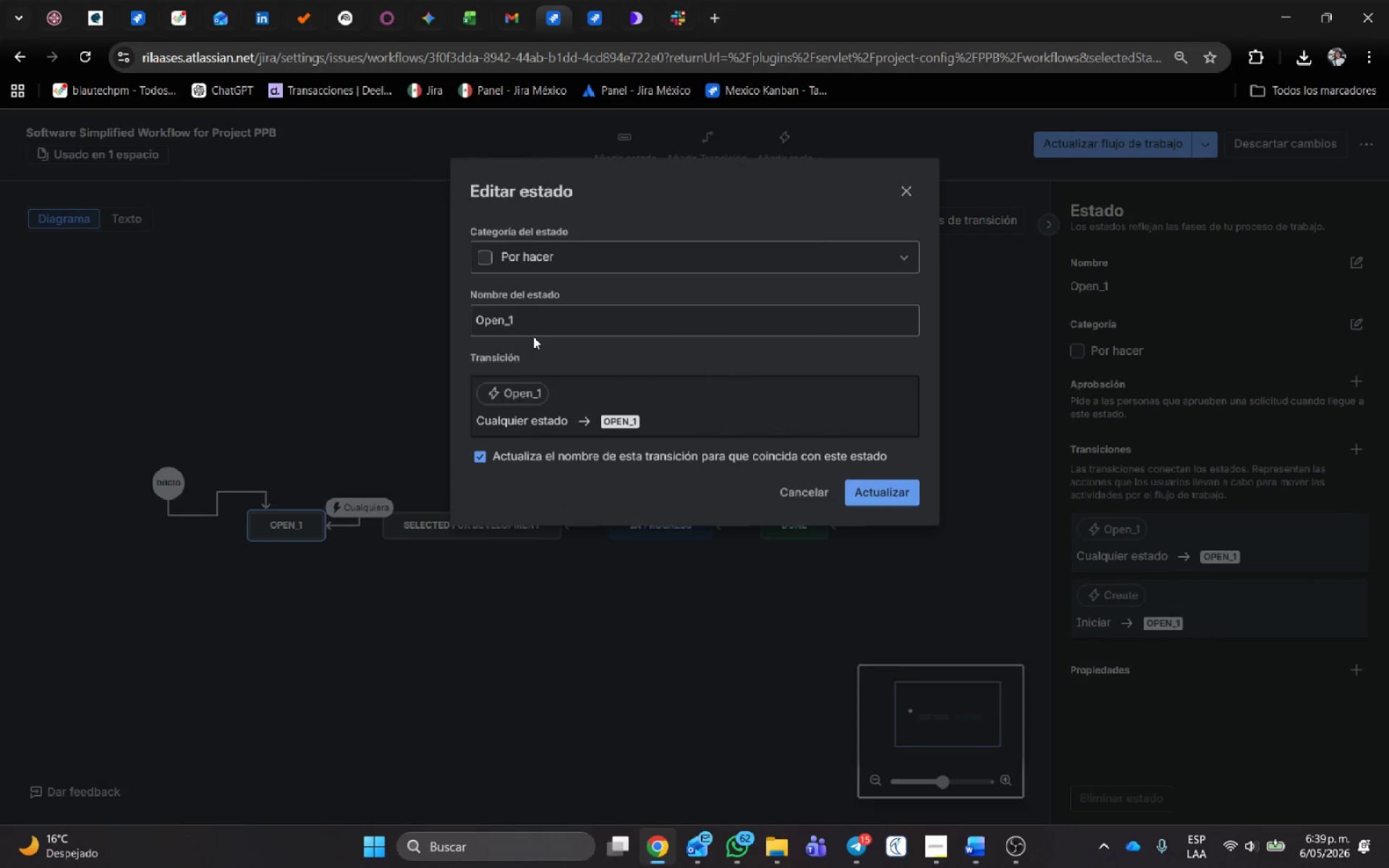 
left_click([540, 315])
 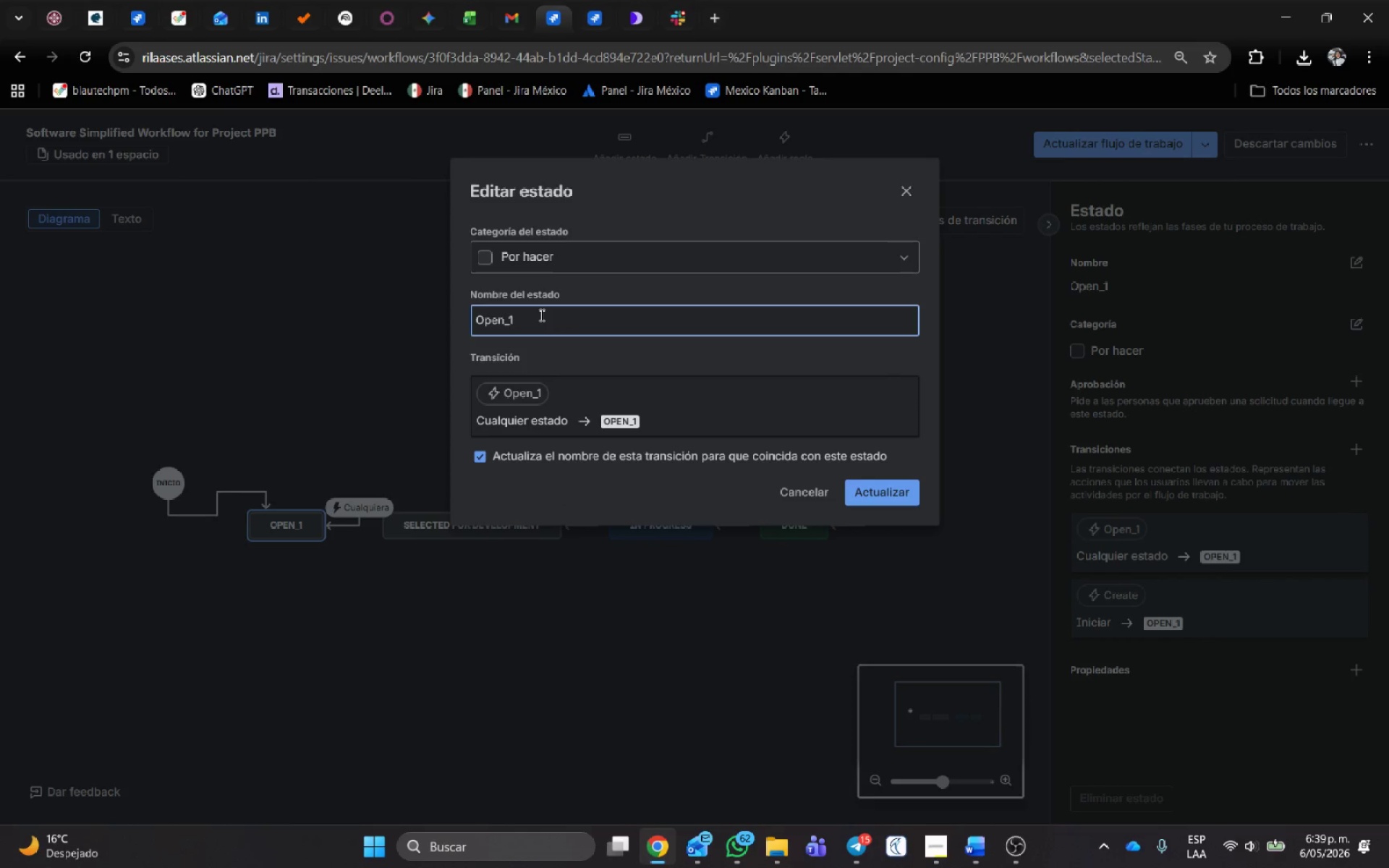 
key(Backspace)
 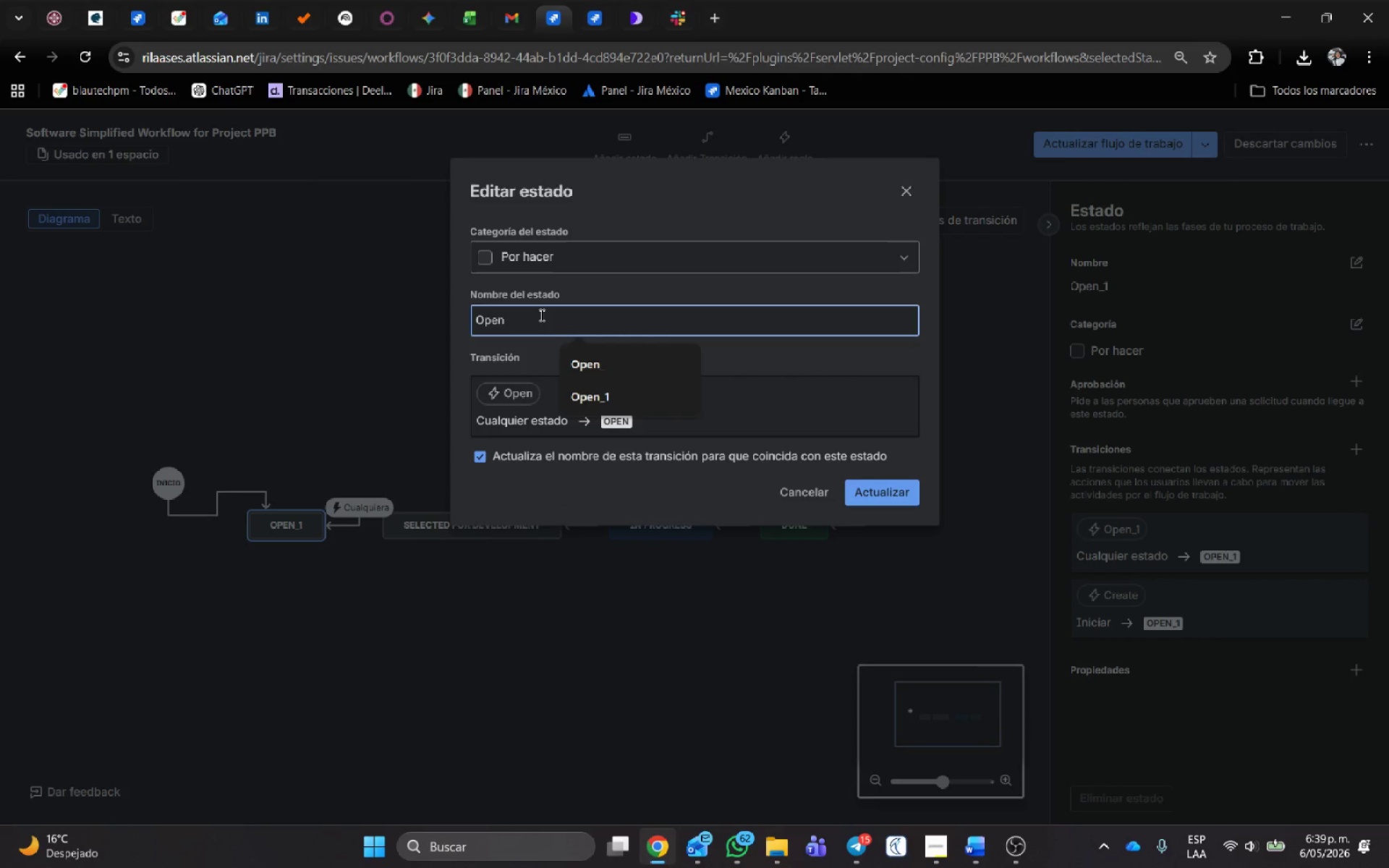 
key(Backspace)
 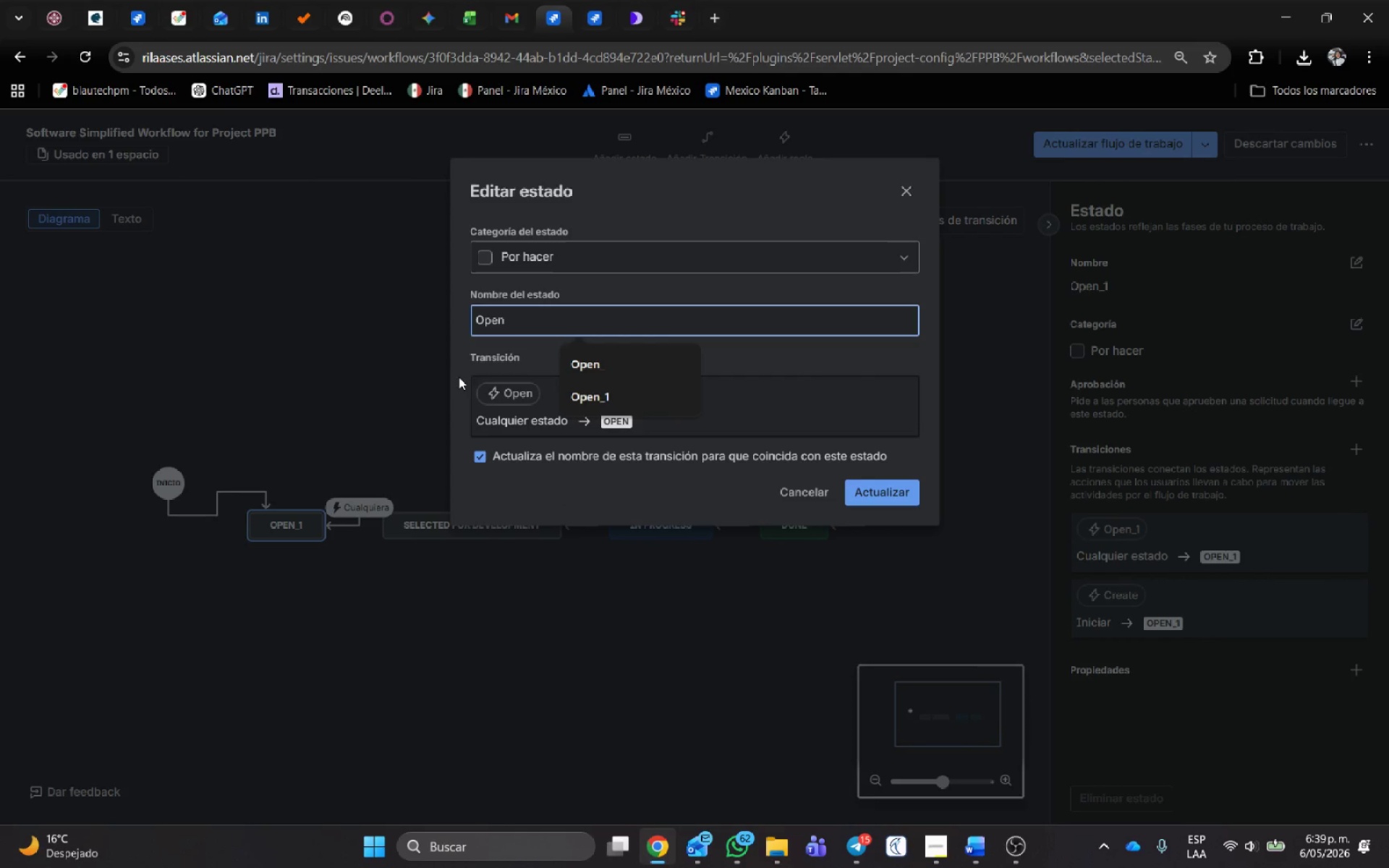 
left_click([497, 354])
 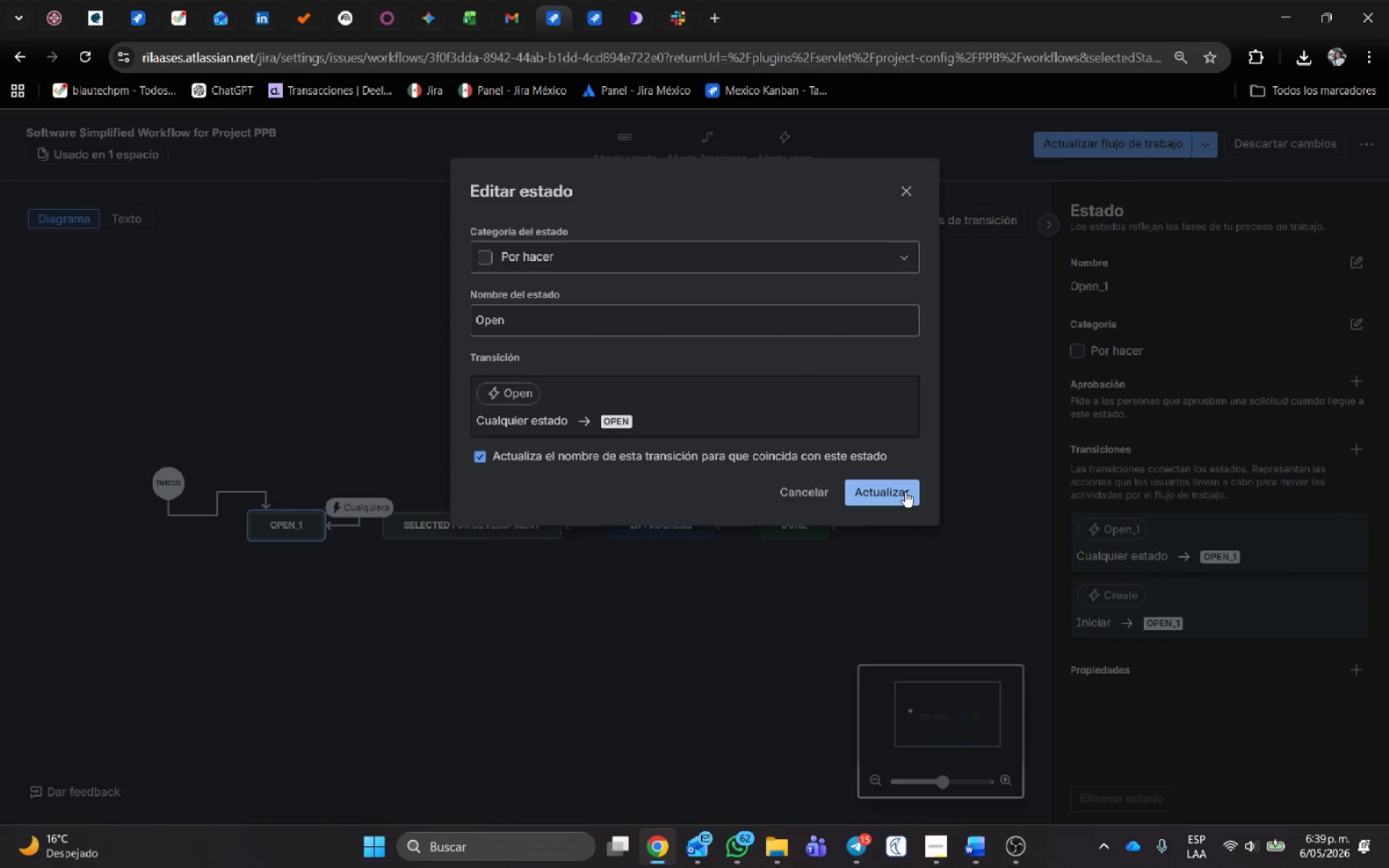 
left_click([905, 490])
 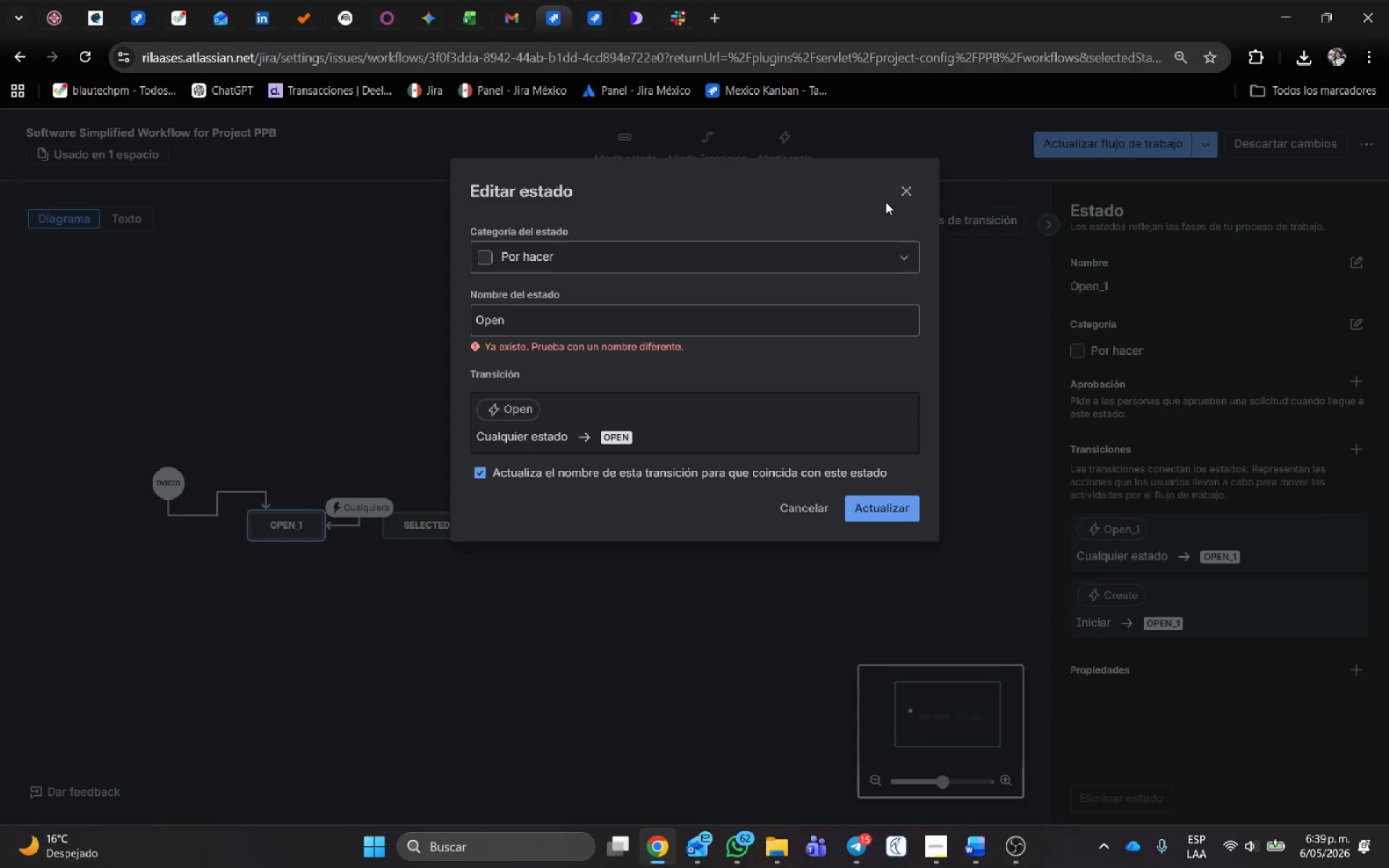 
wait(5.69)
 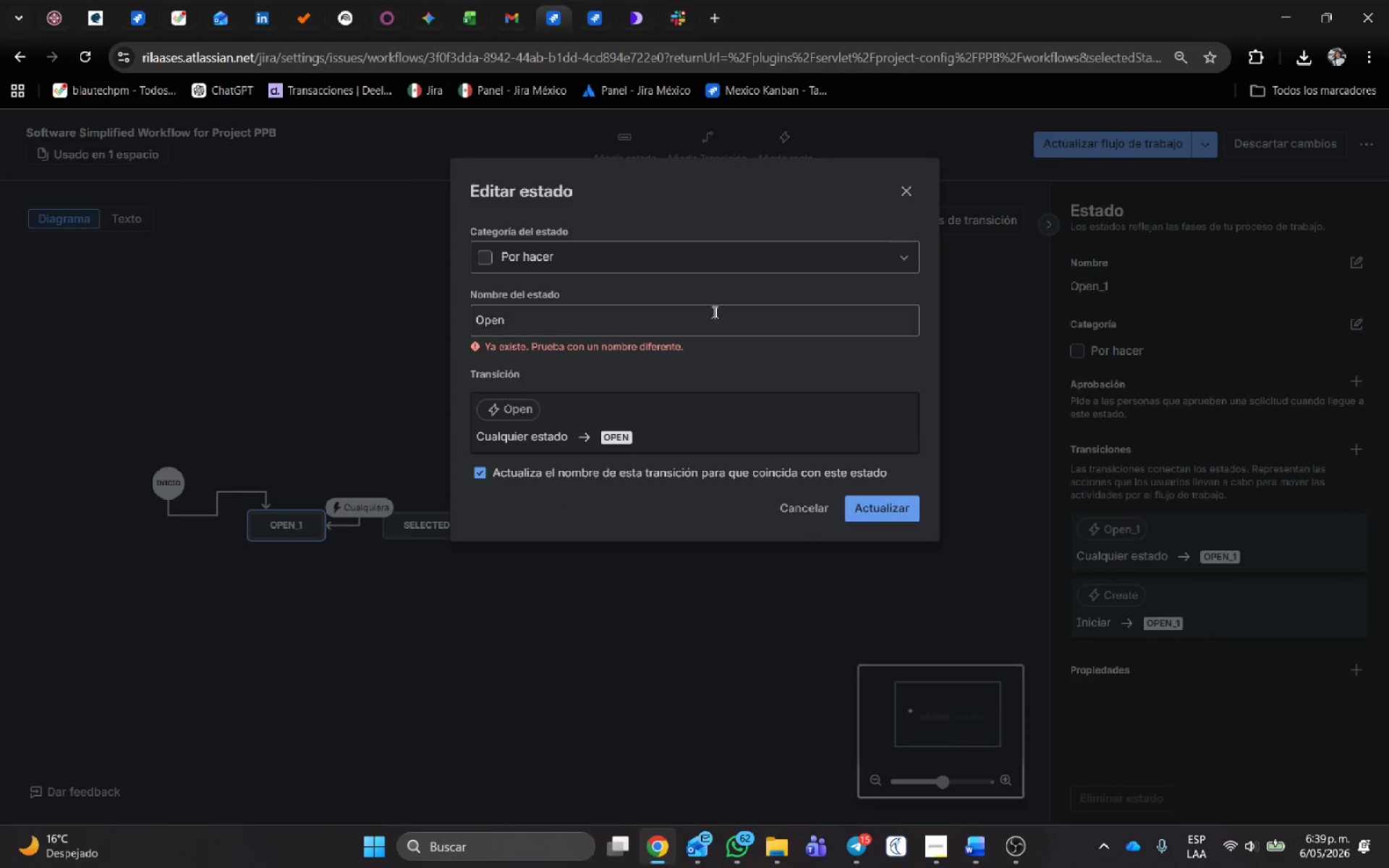 
left_click([1375, 140])
 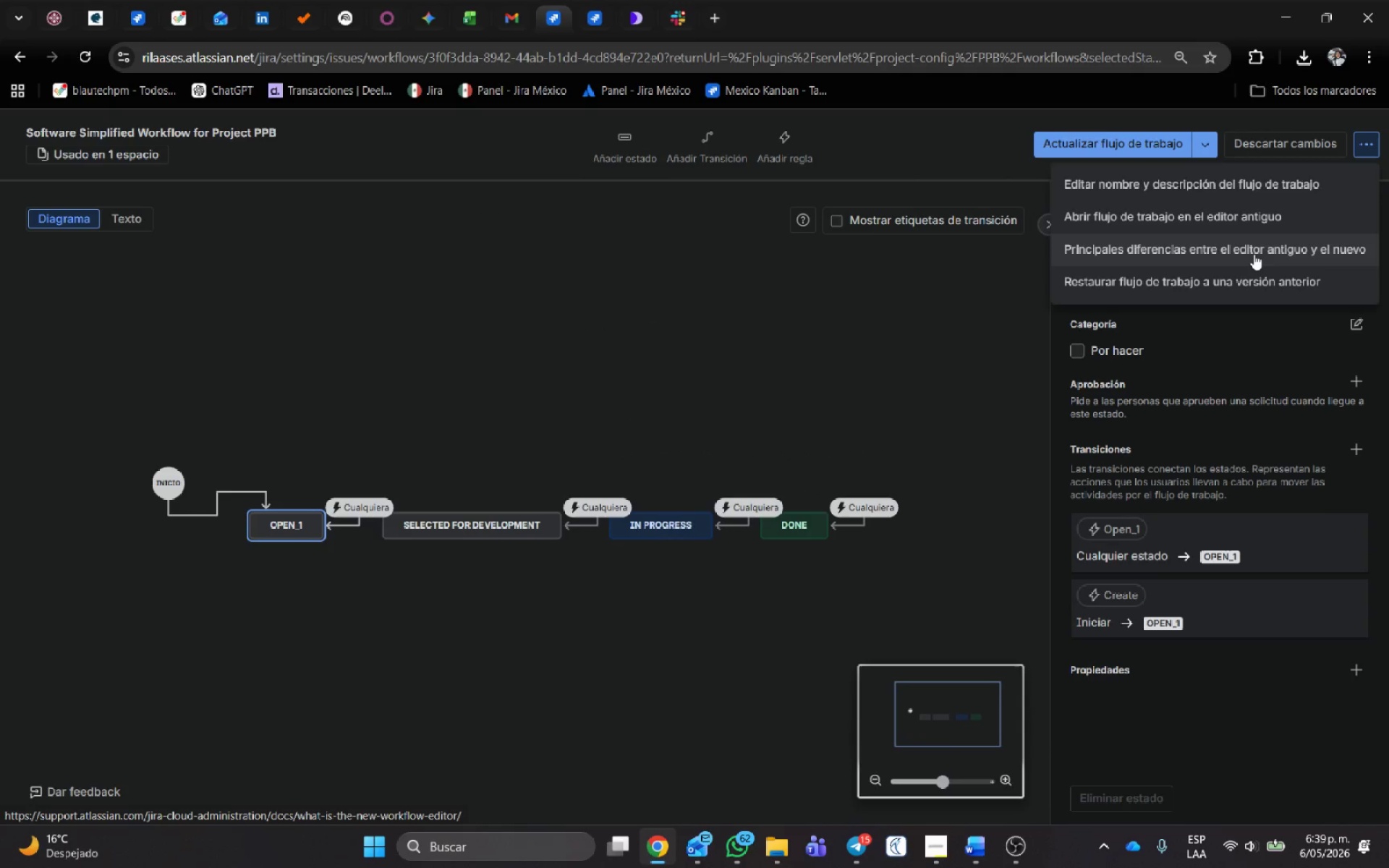 
wait(9.16)
 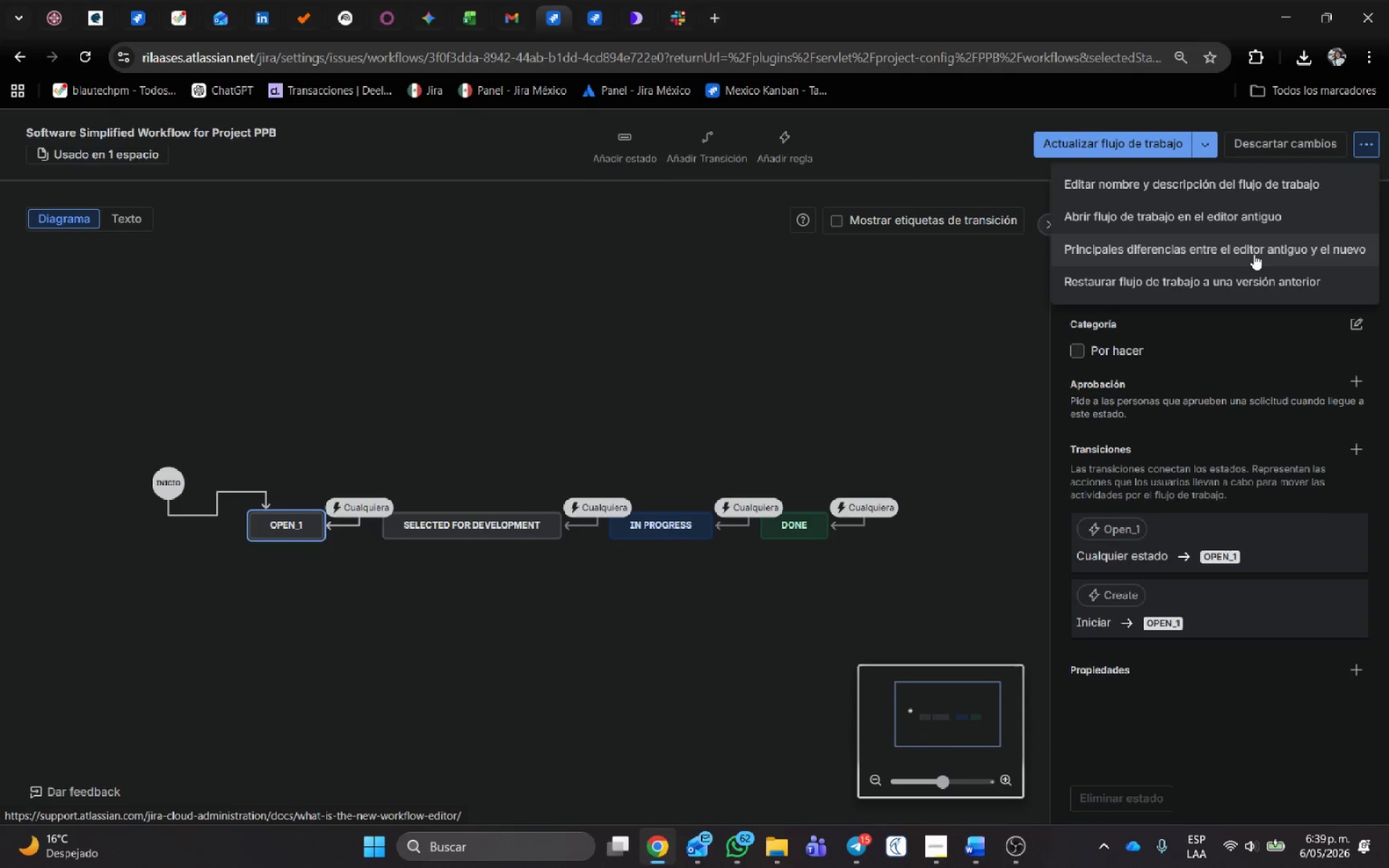 
left_click([824, 296])
 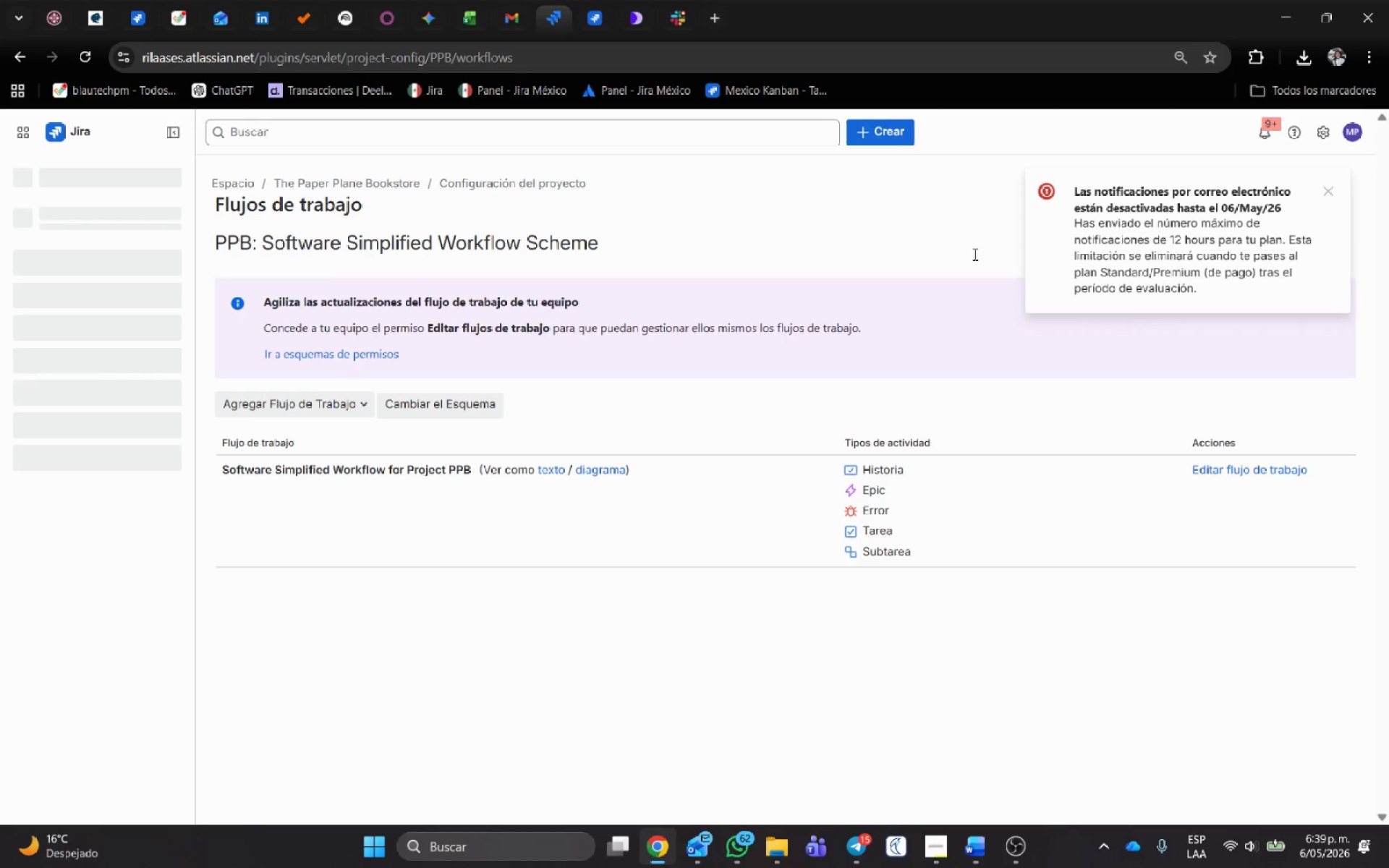 
left_click([1327, 187])
 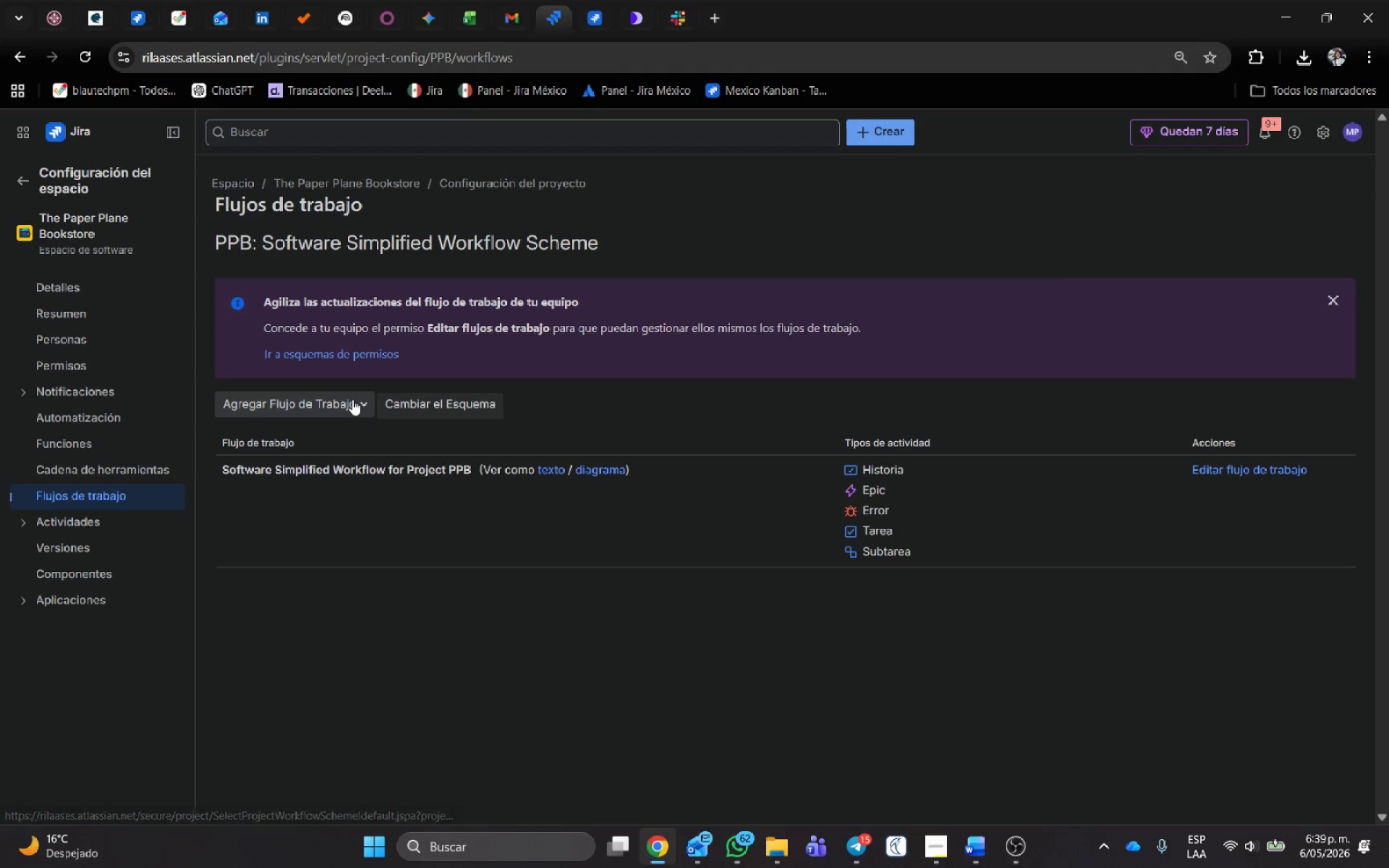 
left_click([352, 399])
 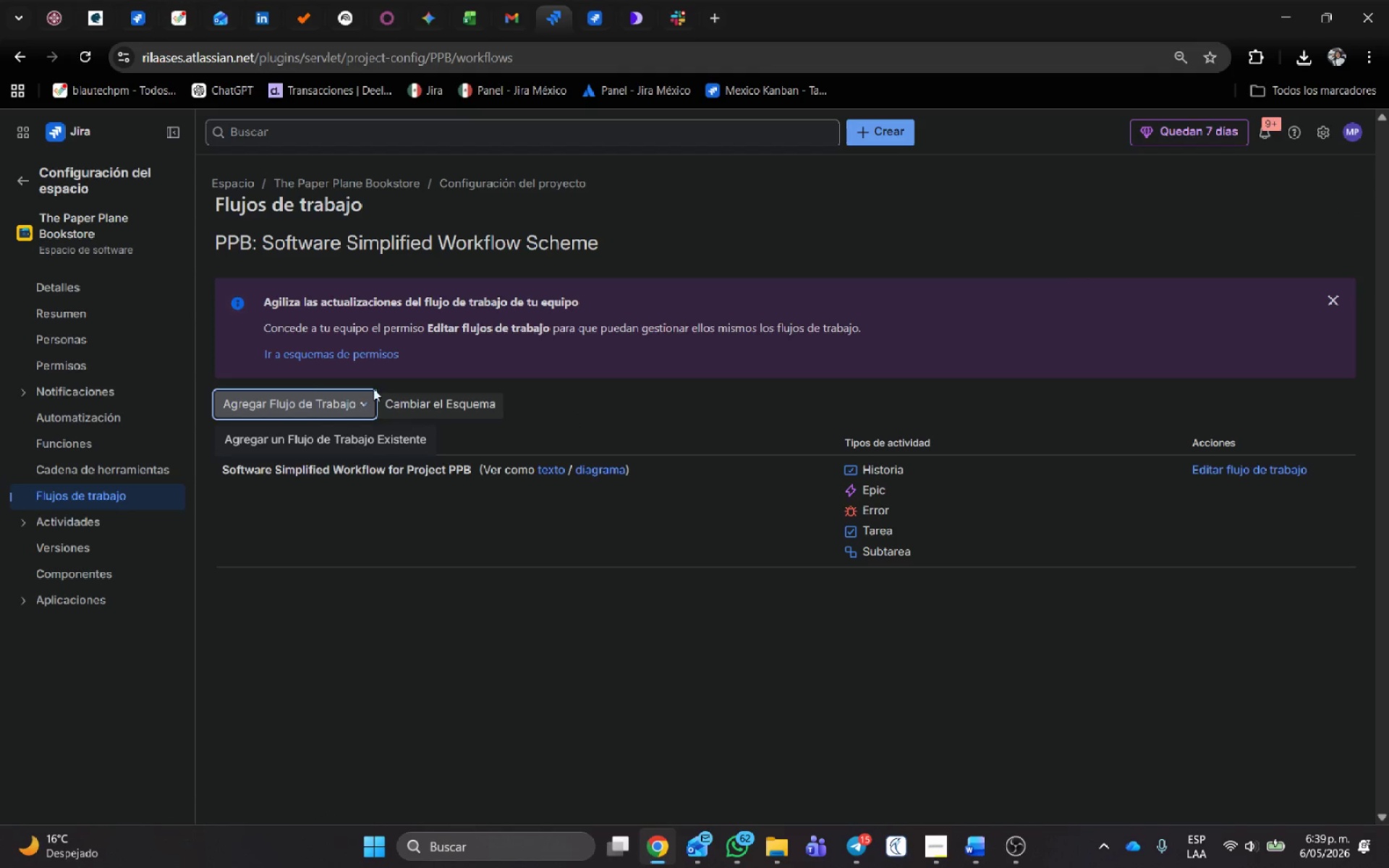 
left_click([578, 375])
 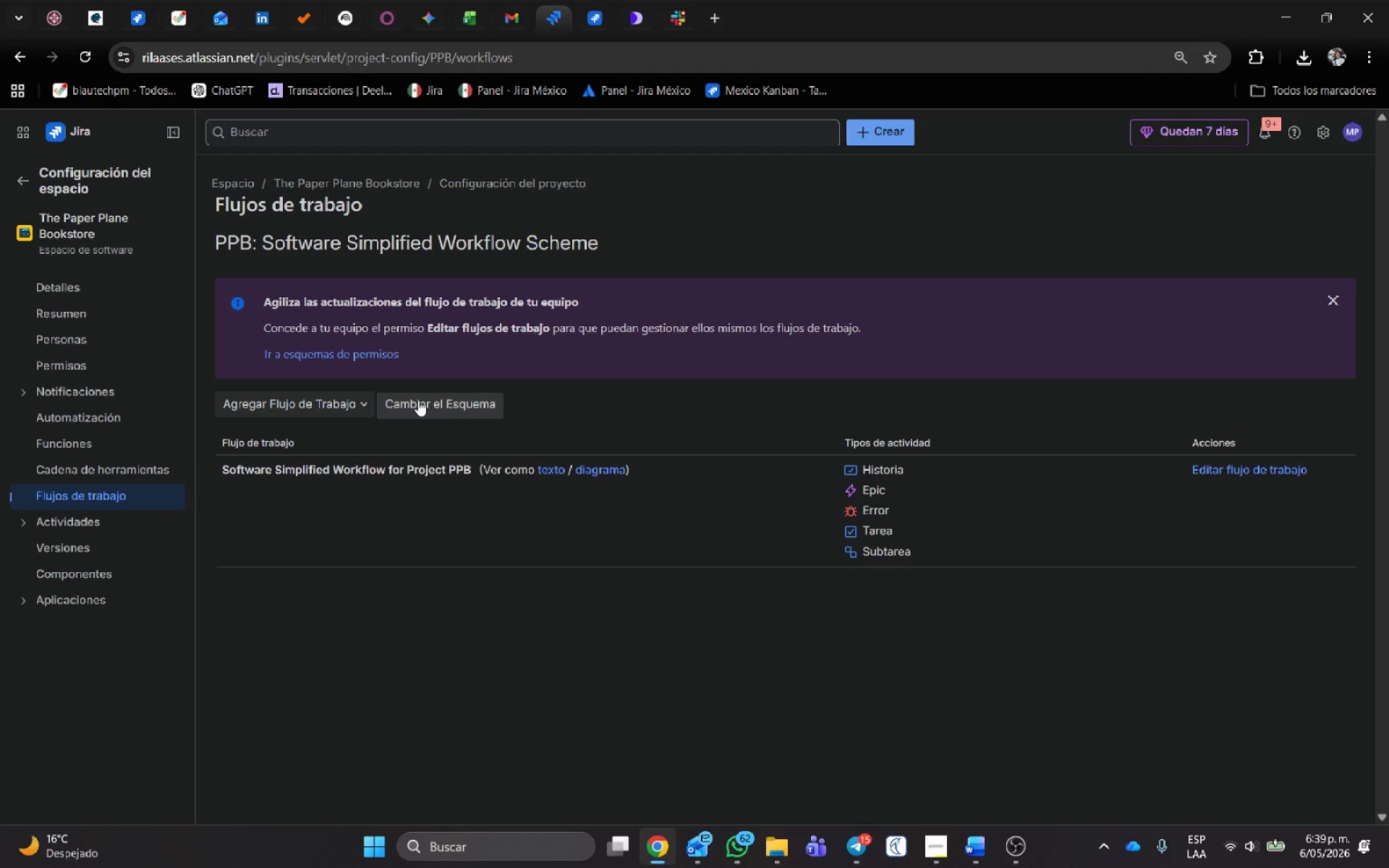 
left_click([293, 414])
 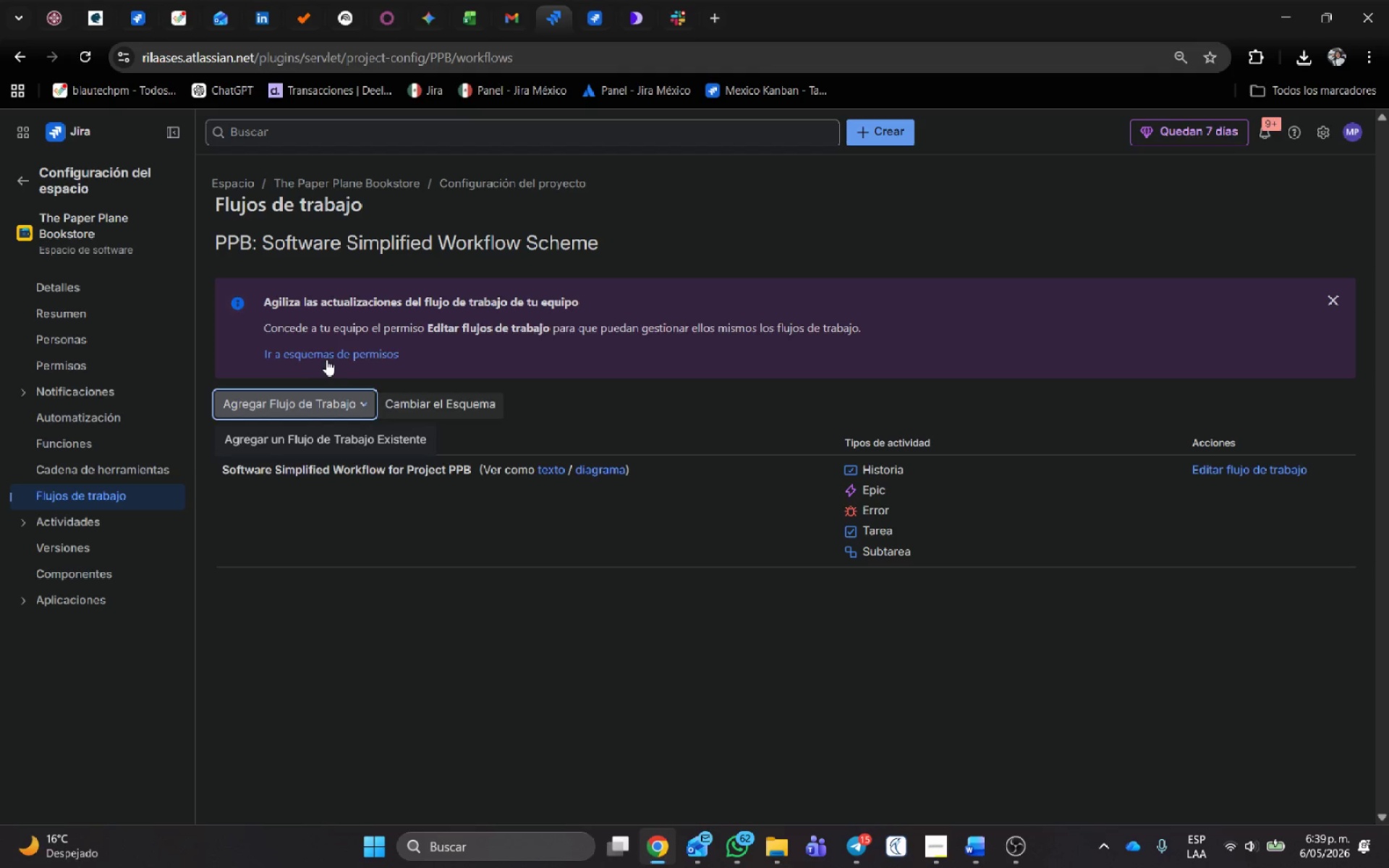 
left_click([329, 355])
 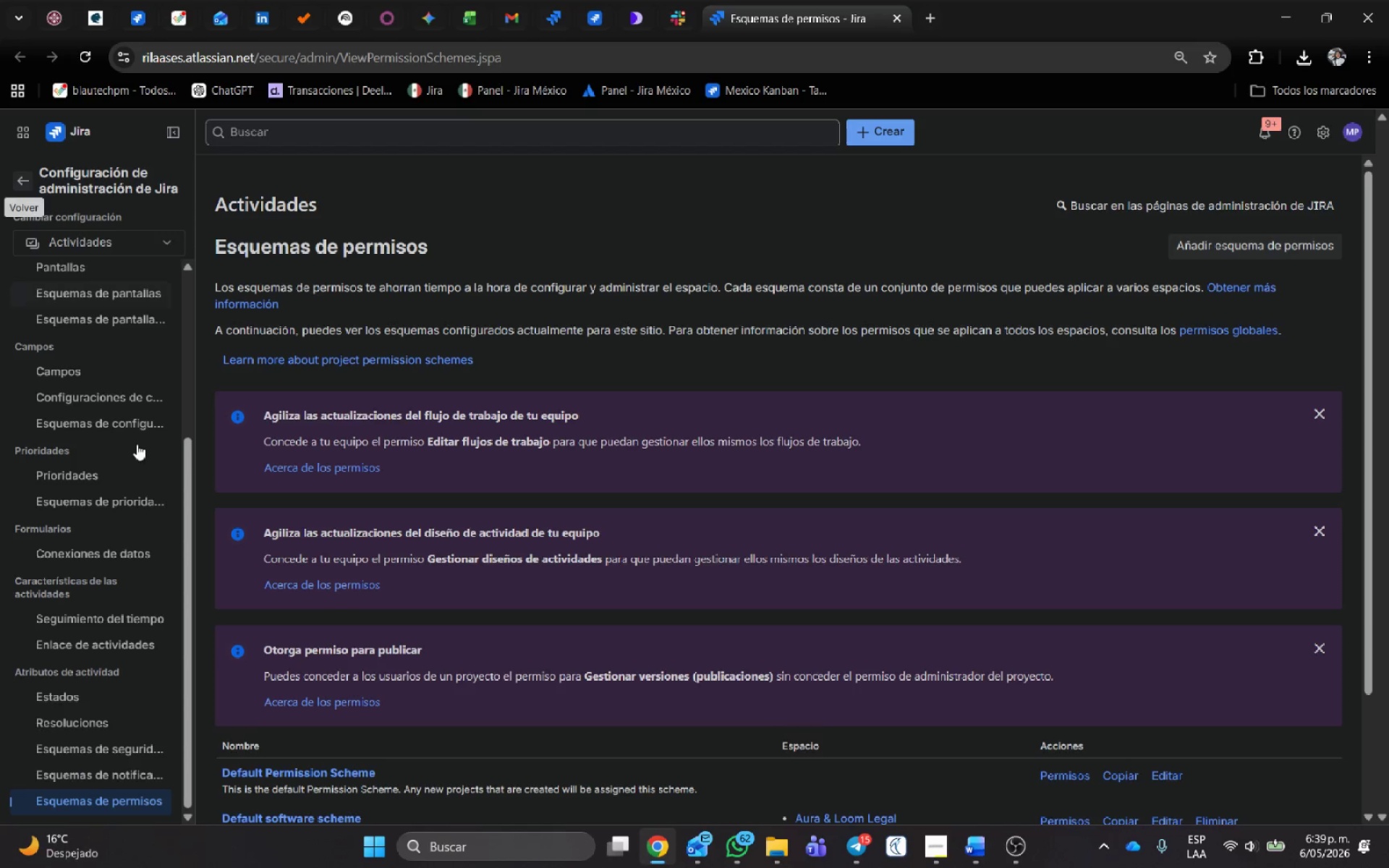 
scroll: coordinate [128, 438], scroll_direction: up, amount: 2.0
 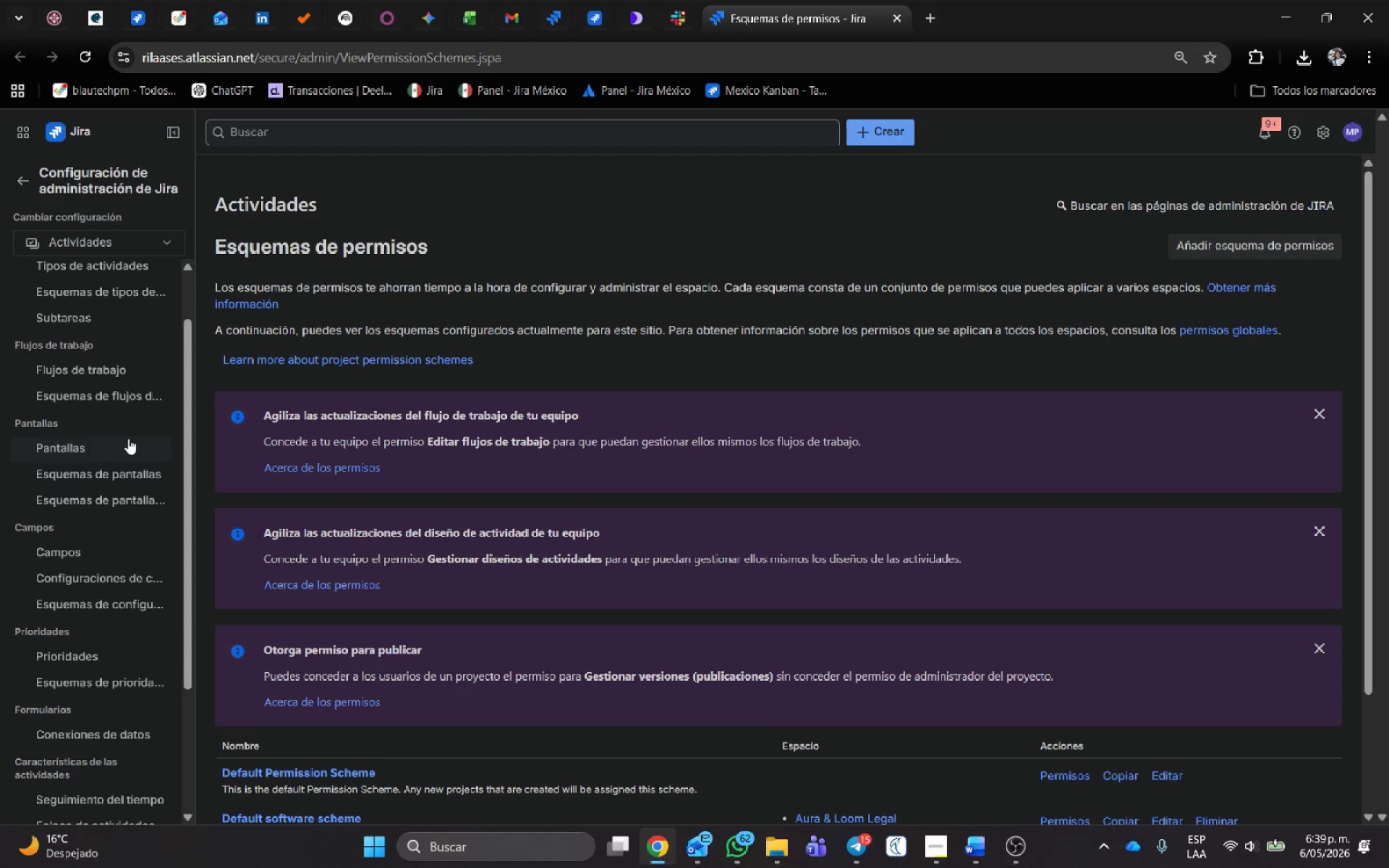 
scroll: coordinate [128, 438], scroll_direction: down, amount: 1.0
 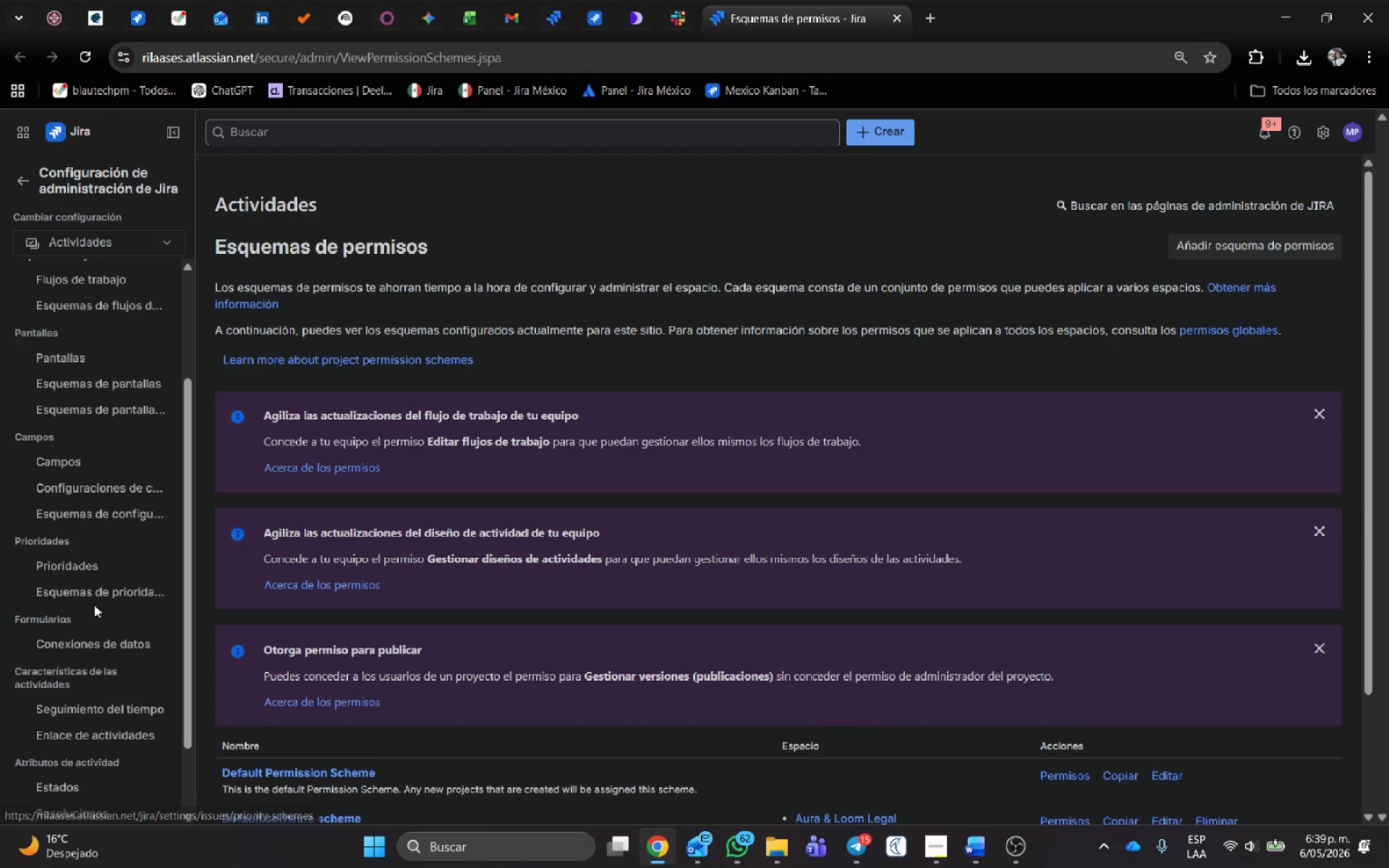 
scroll: coordinate [97, 564], scroll_direction: up, amount: 2.0
 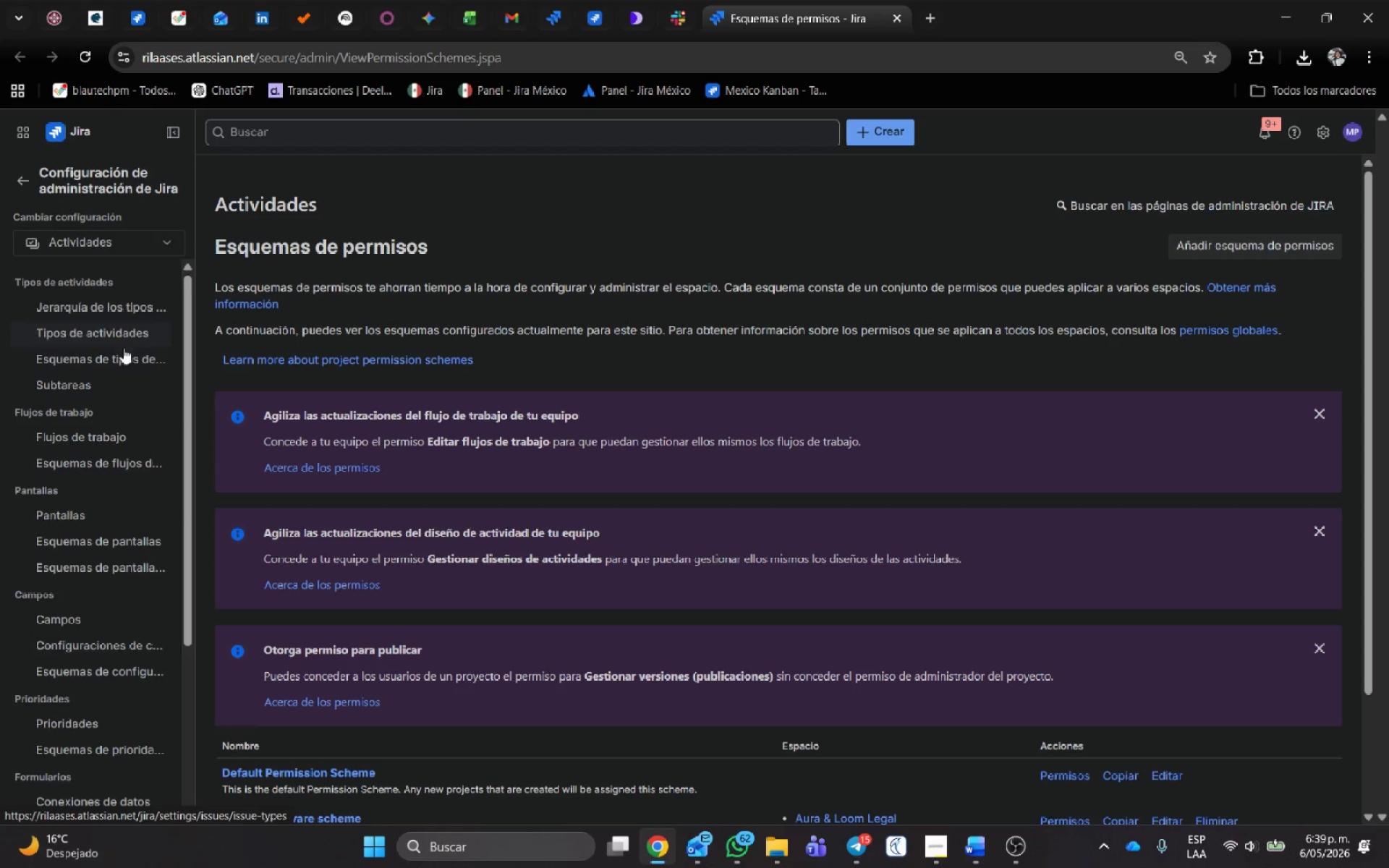 
left_click([118, 436])
 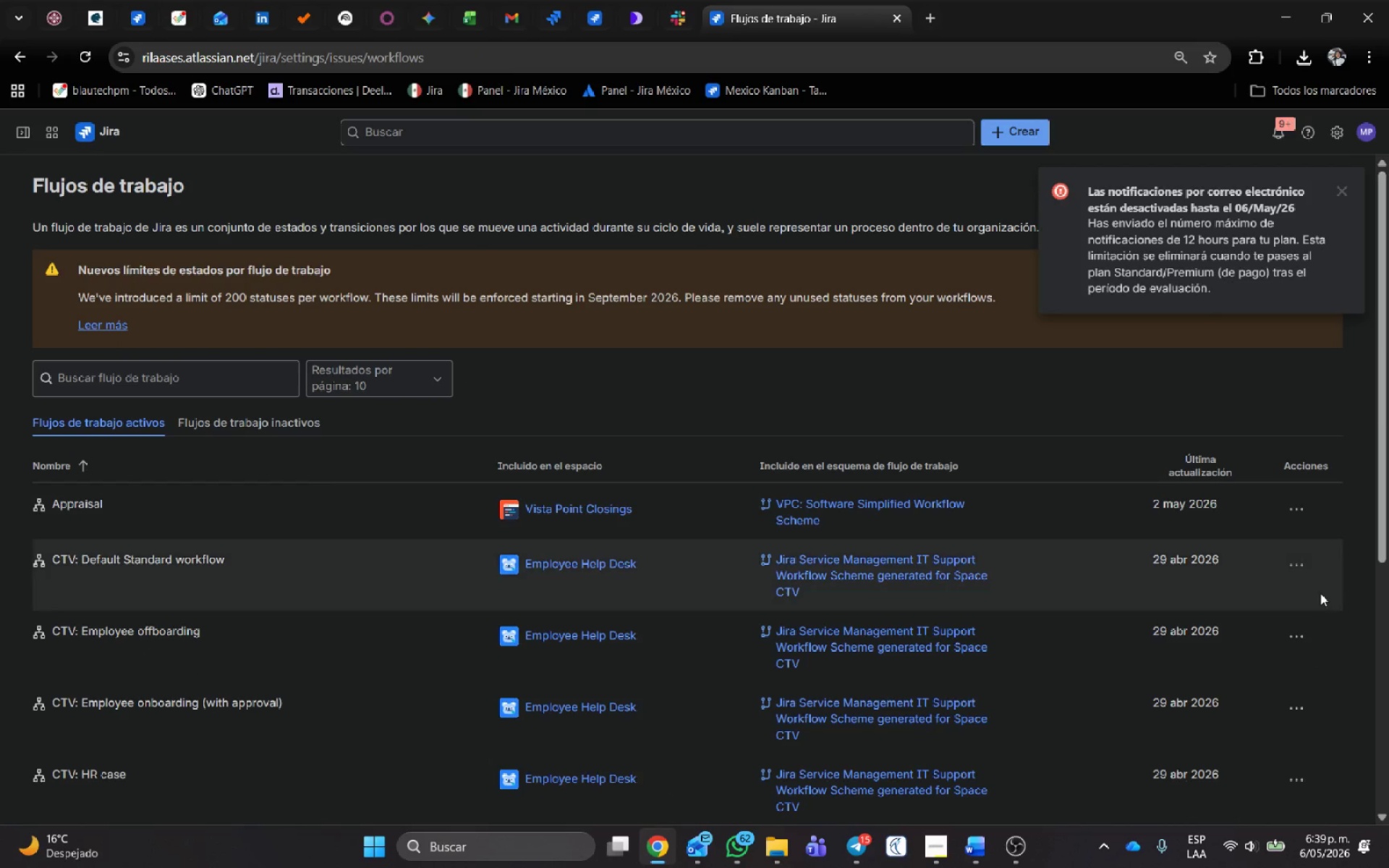 
wait(5.31)
 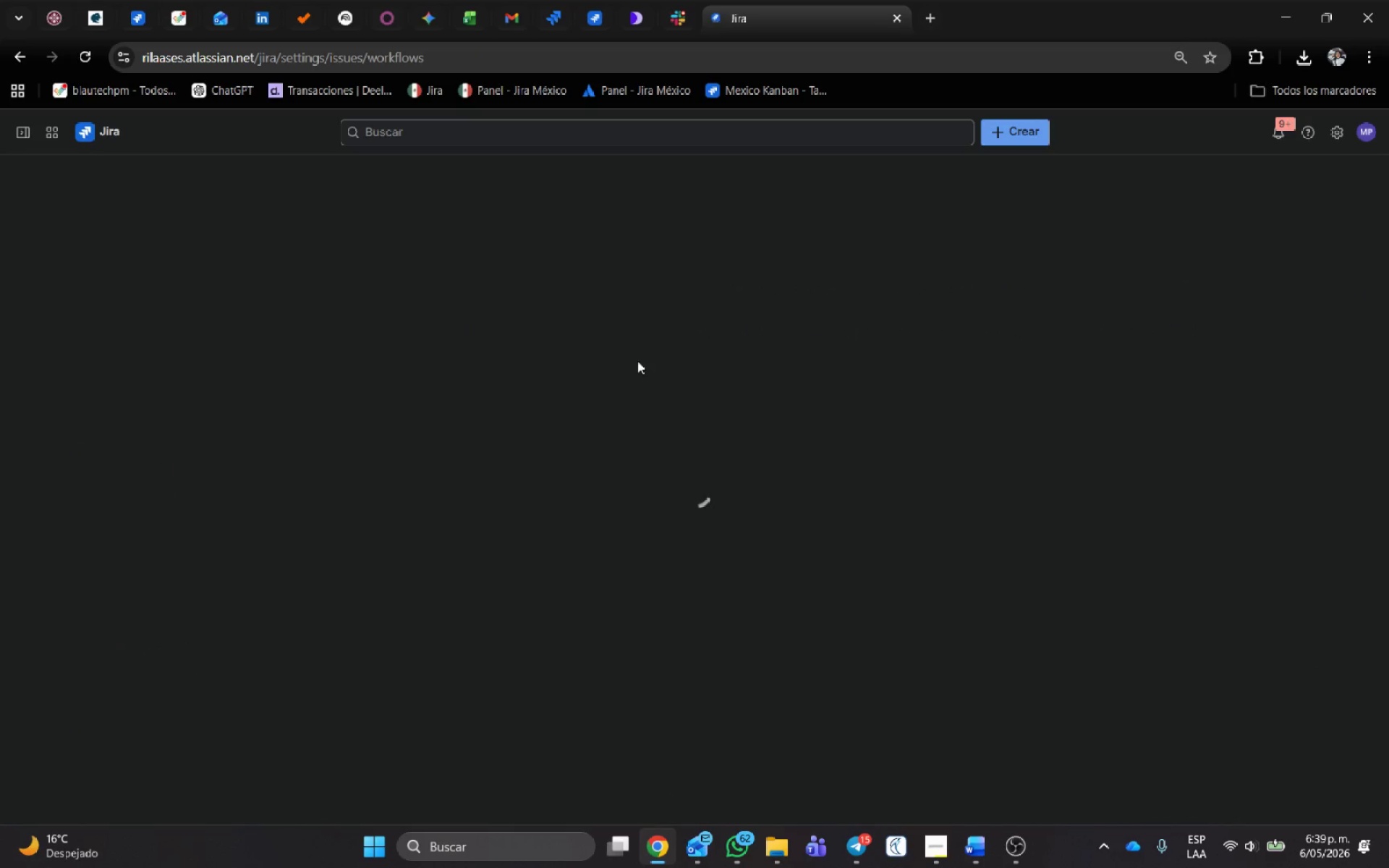 
left_click([1291, 510])
 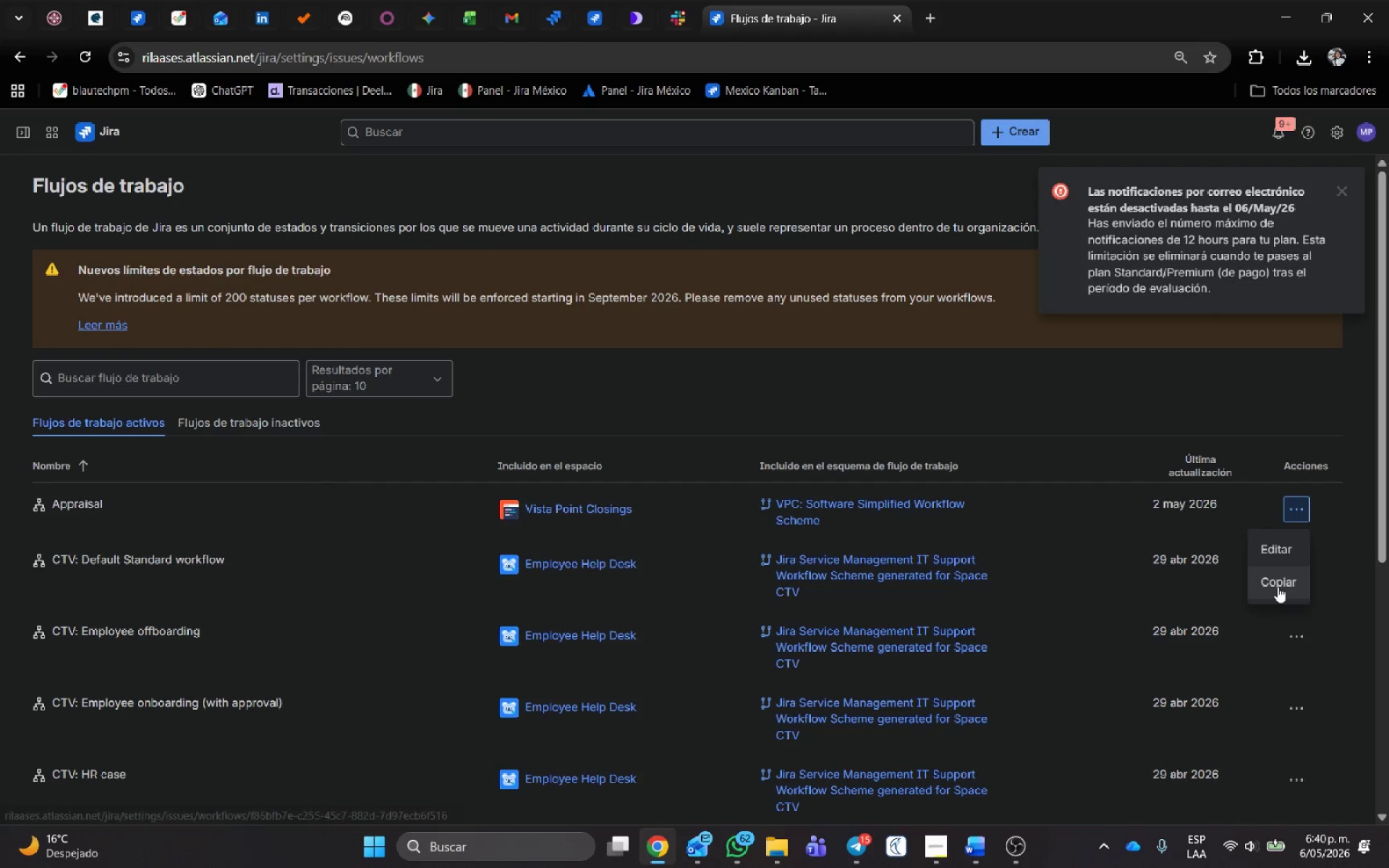 
left_click([1062, 417])
 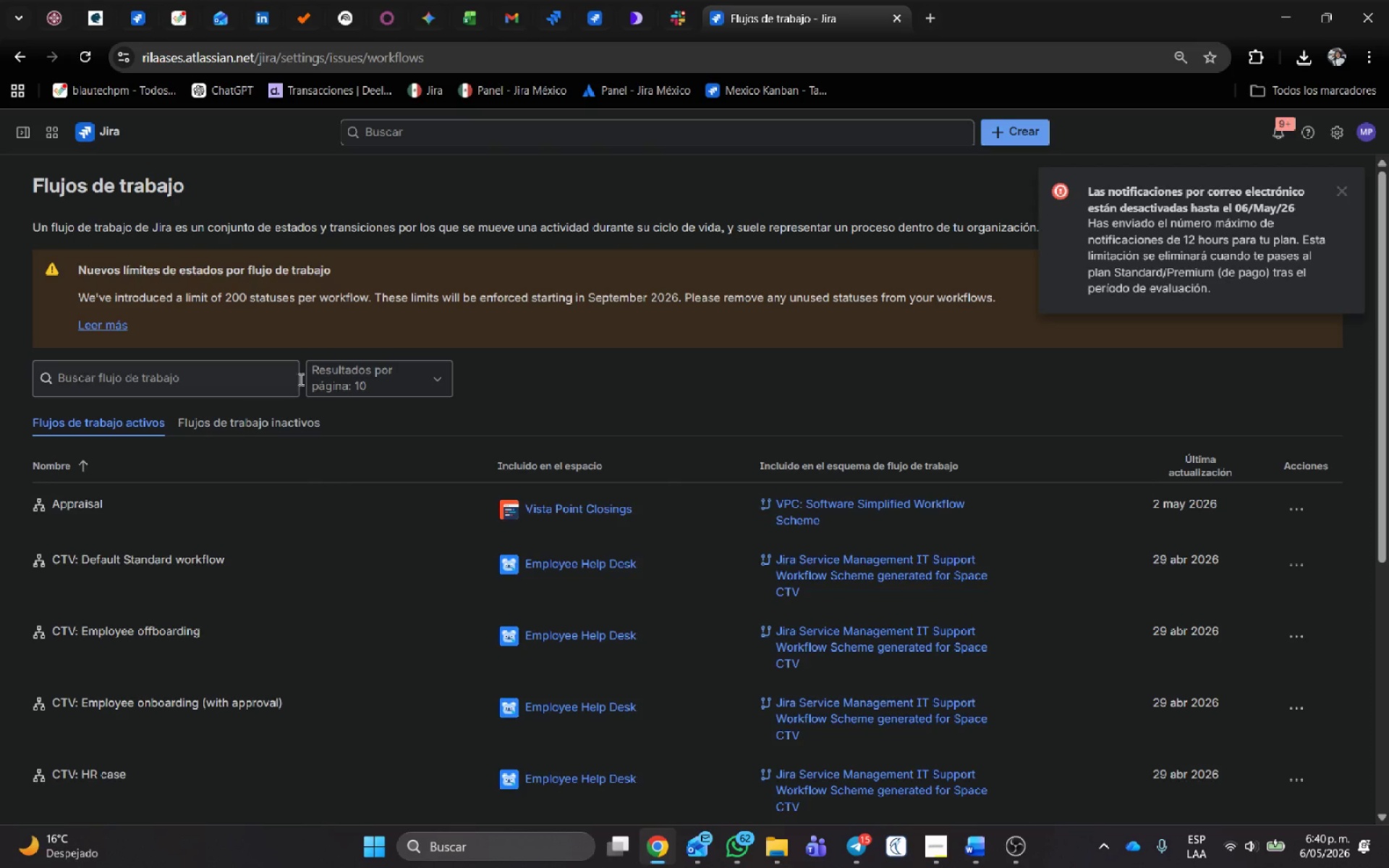 
left_click([279, 430])
 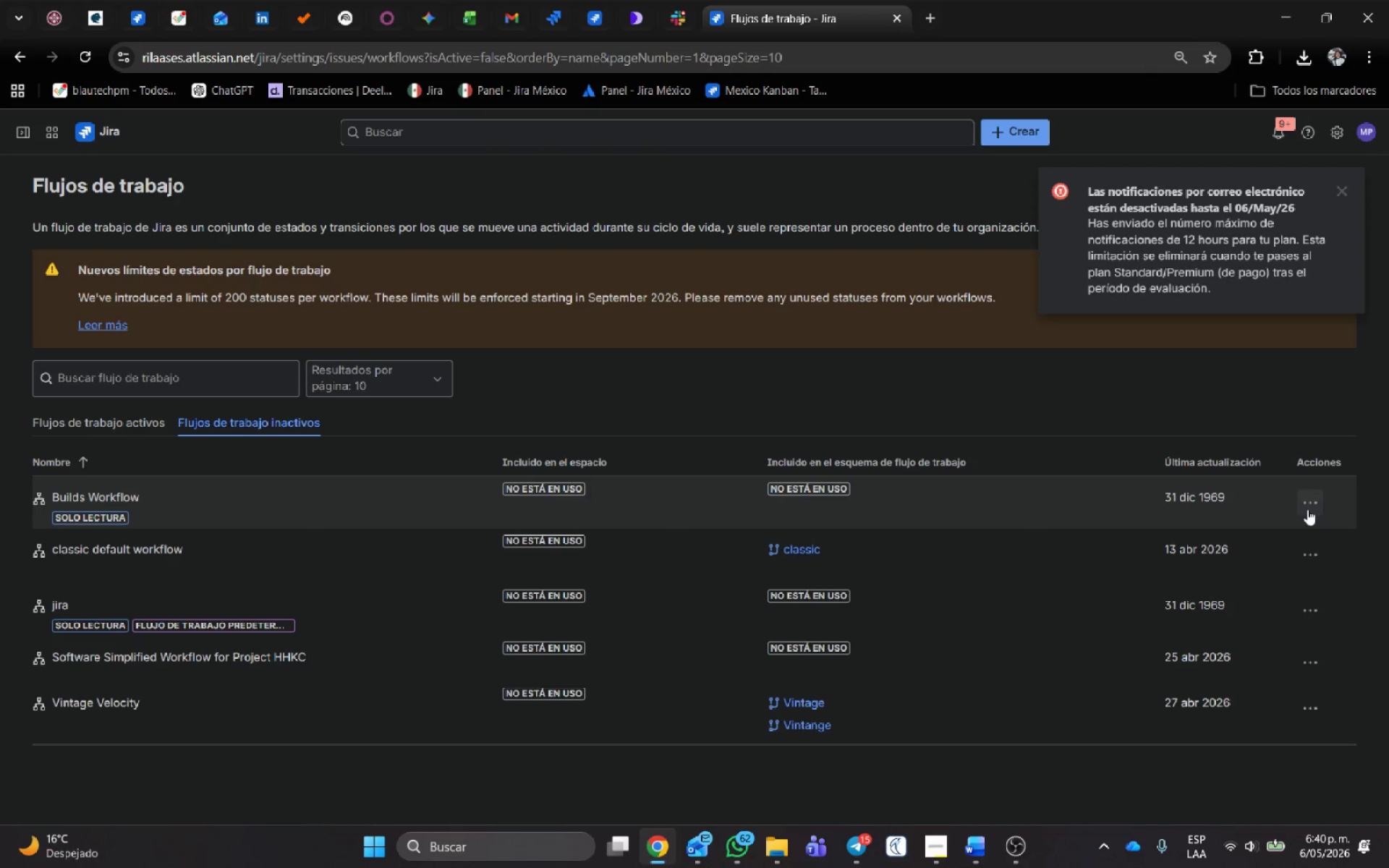 
left_click([1307, 501])
 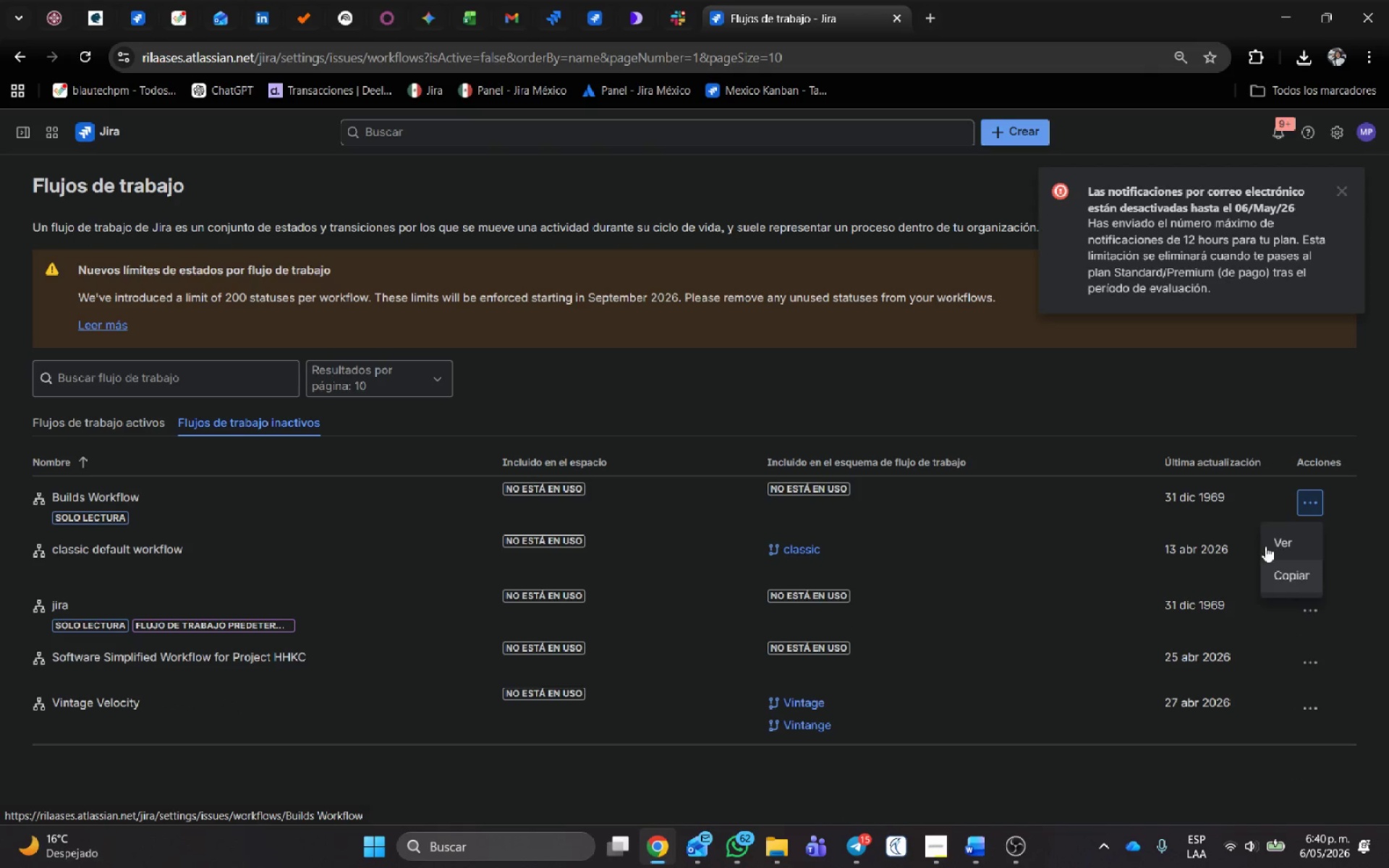 
left_click([849, 360])
 